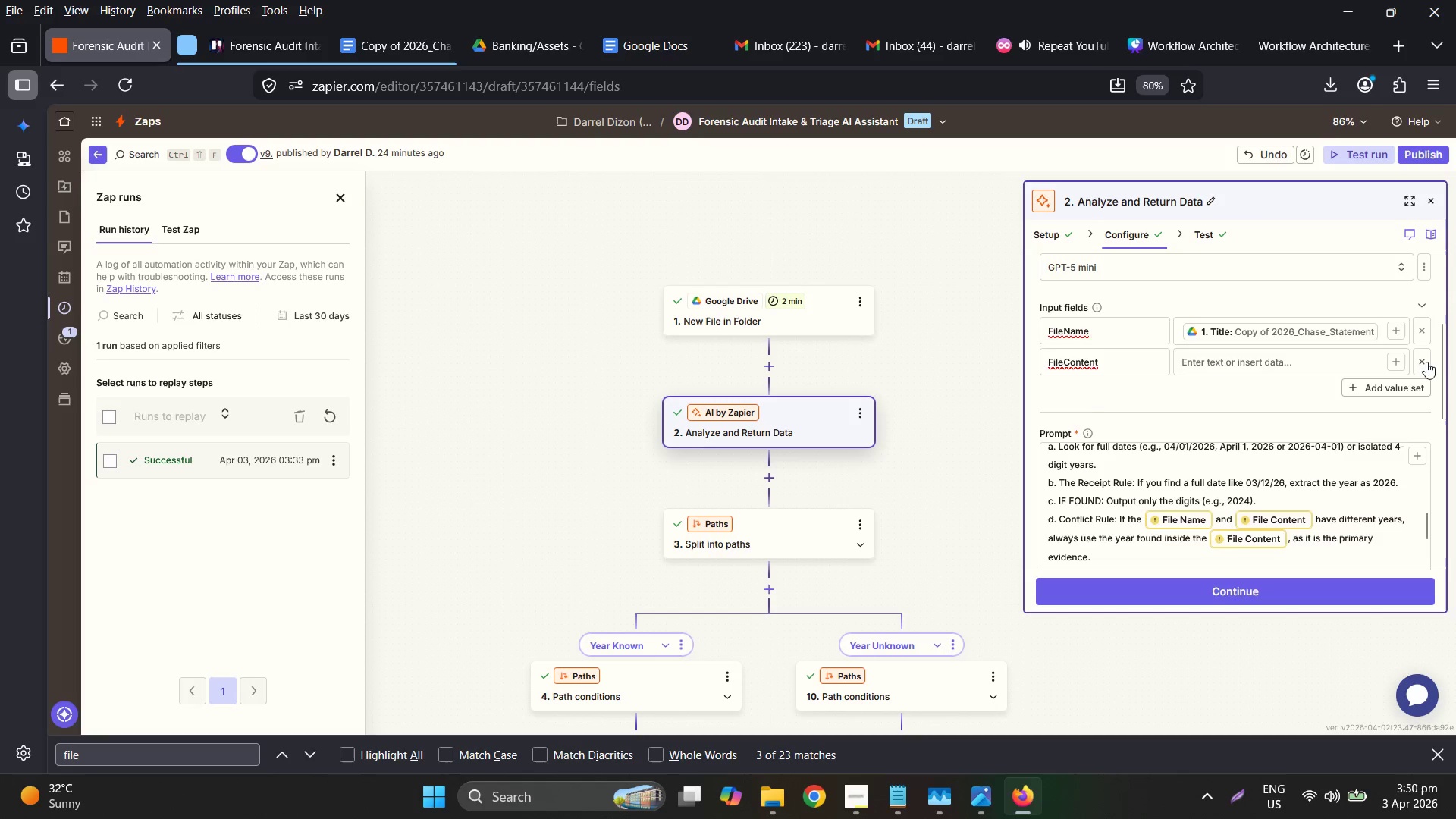 
left_click([1400, 362])
 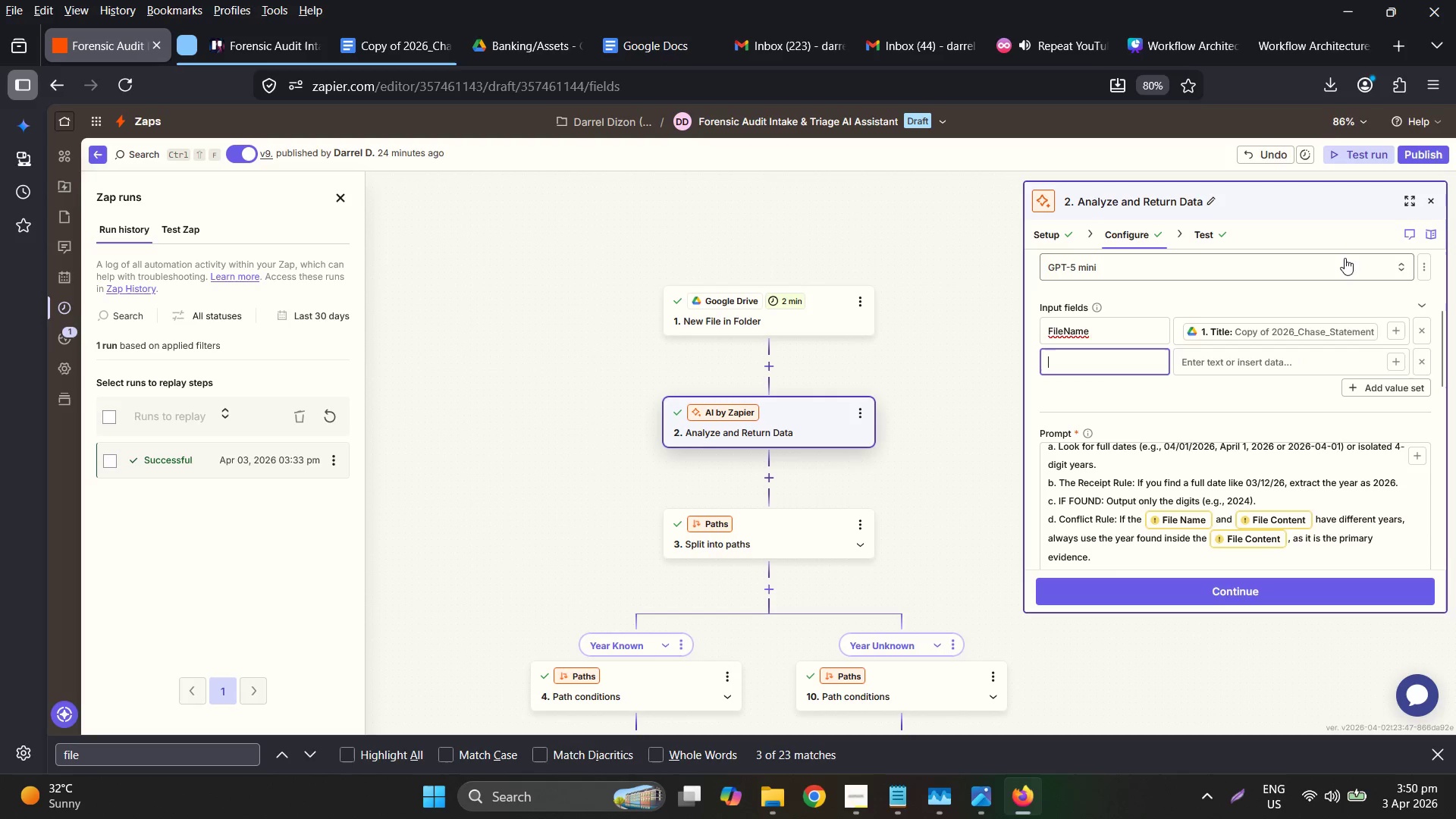 
left_click([1275, 281])
 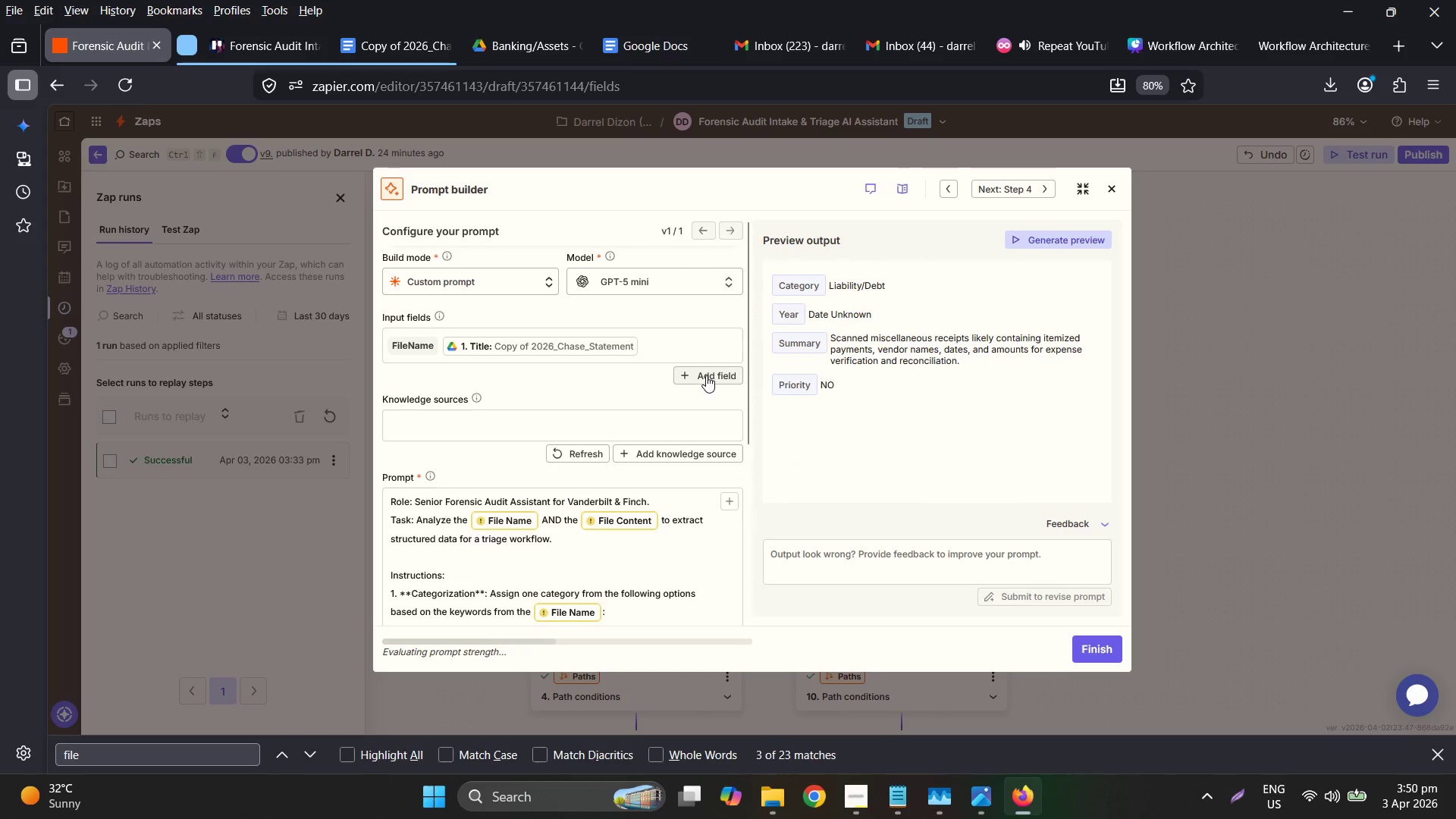 
scroll: coordinate [1296, 369], scroll_direction: up, amount: 5.0
 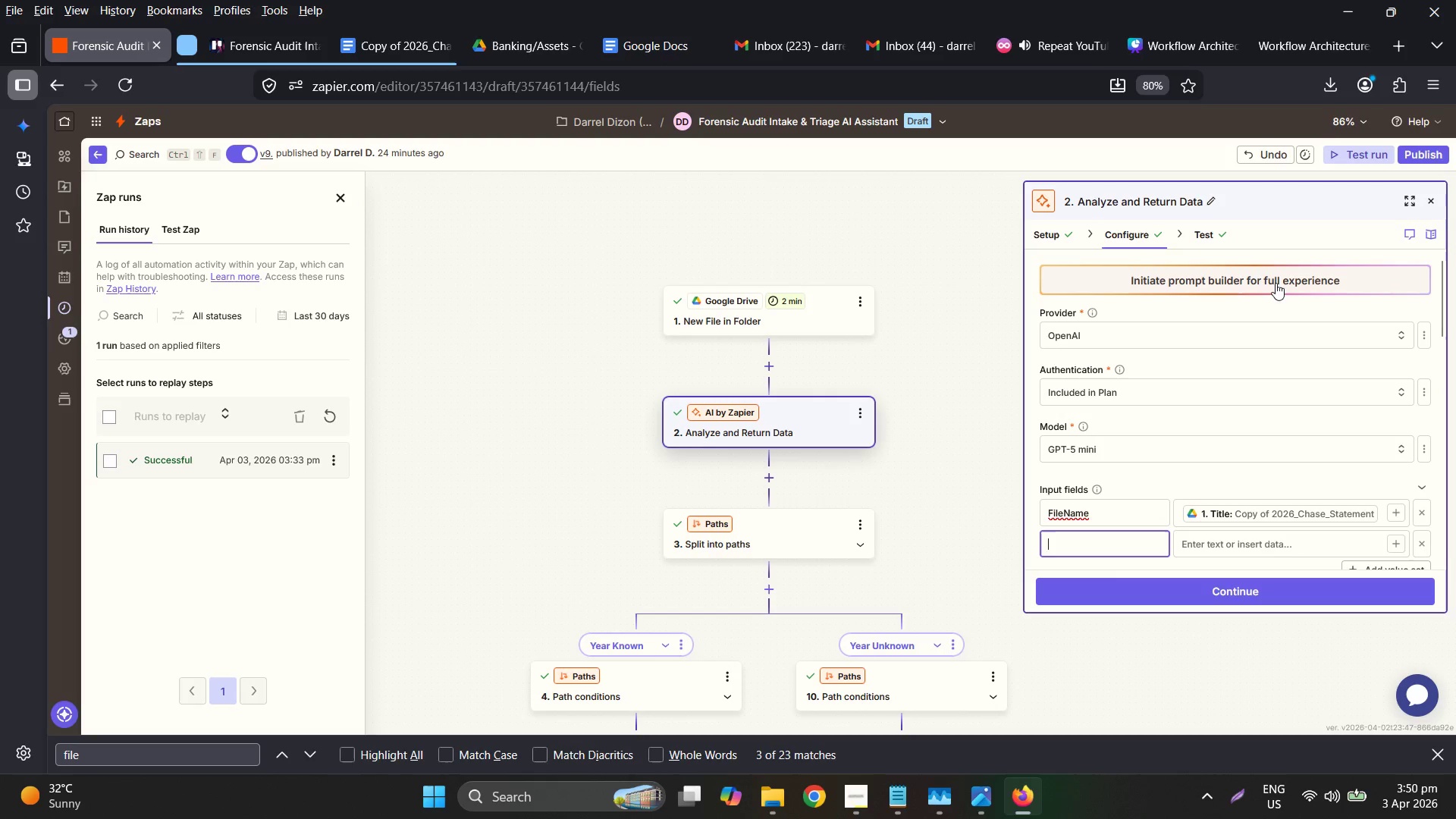 
wait(5.29)
 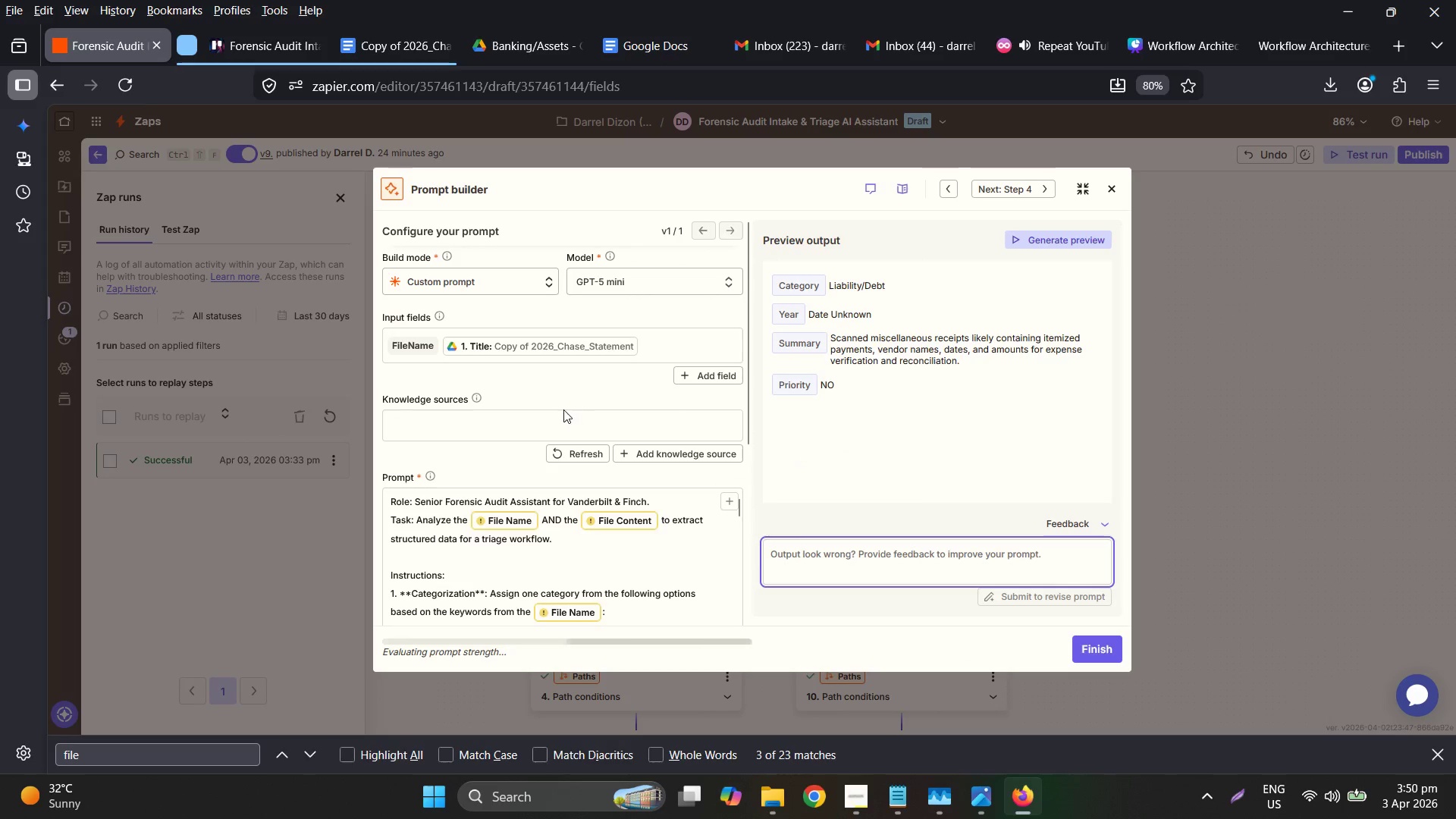 
left_click([710, 375])
 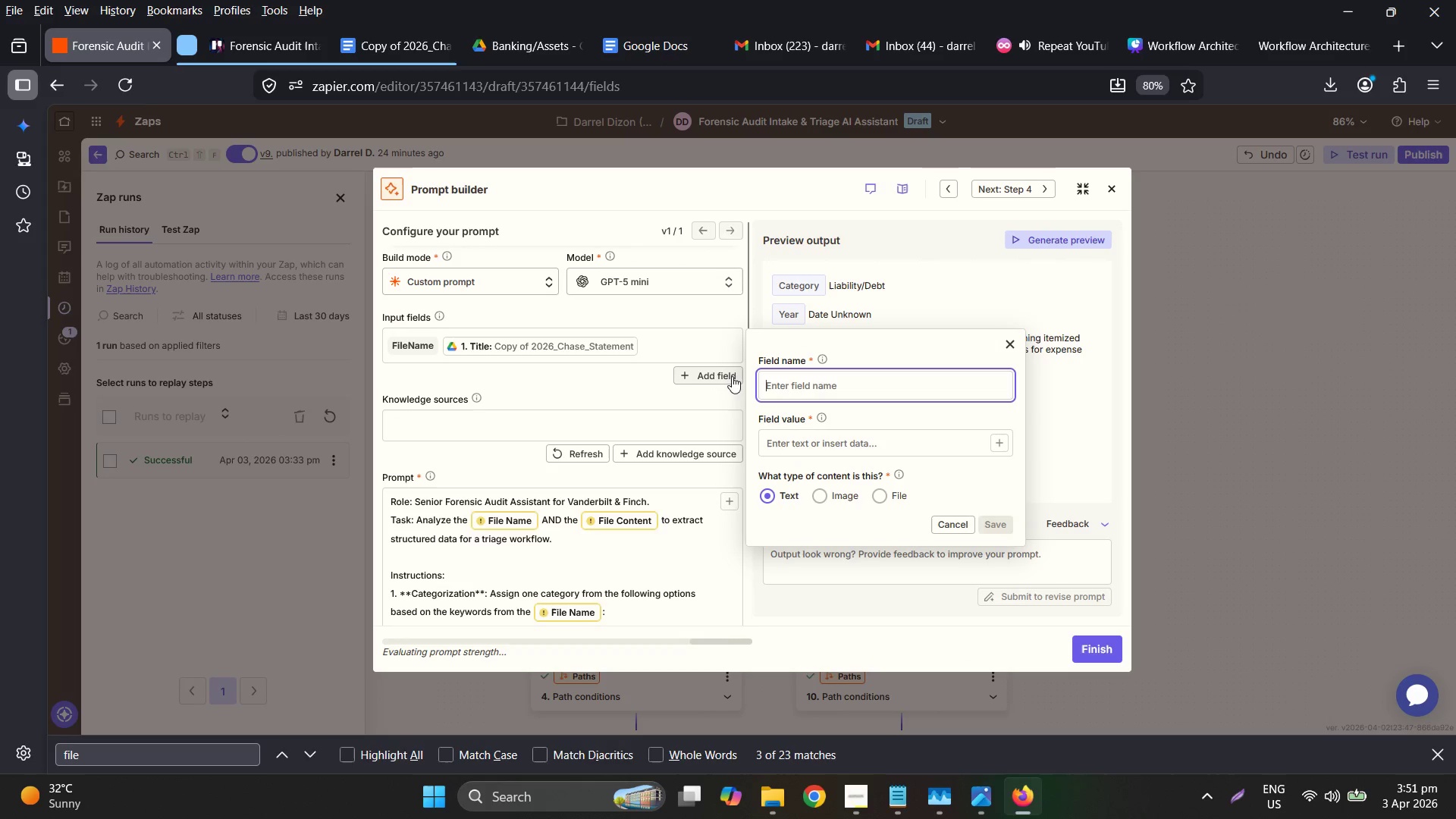 
left_click([799, 379])
 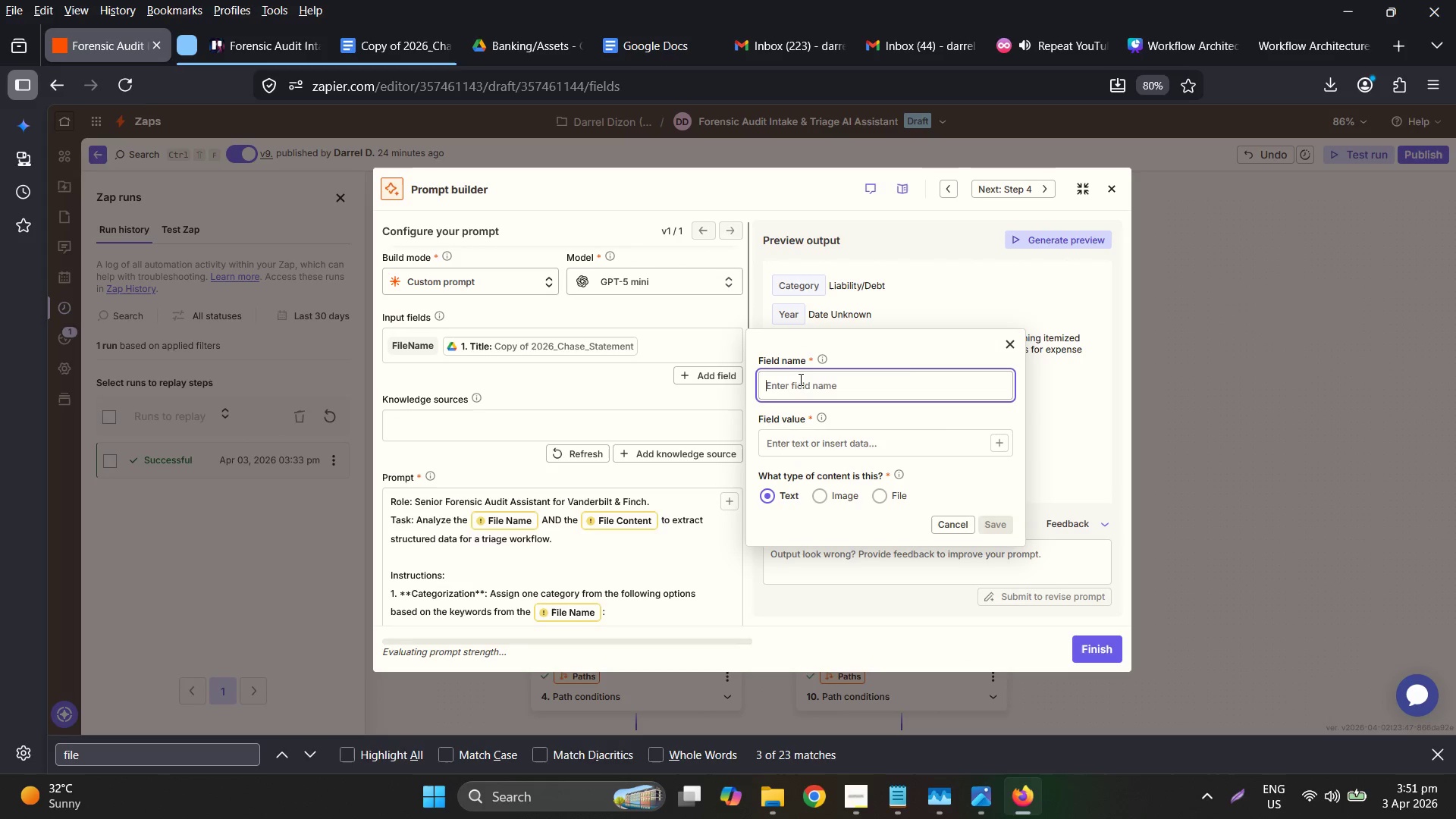 
type(ileCont)
 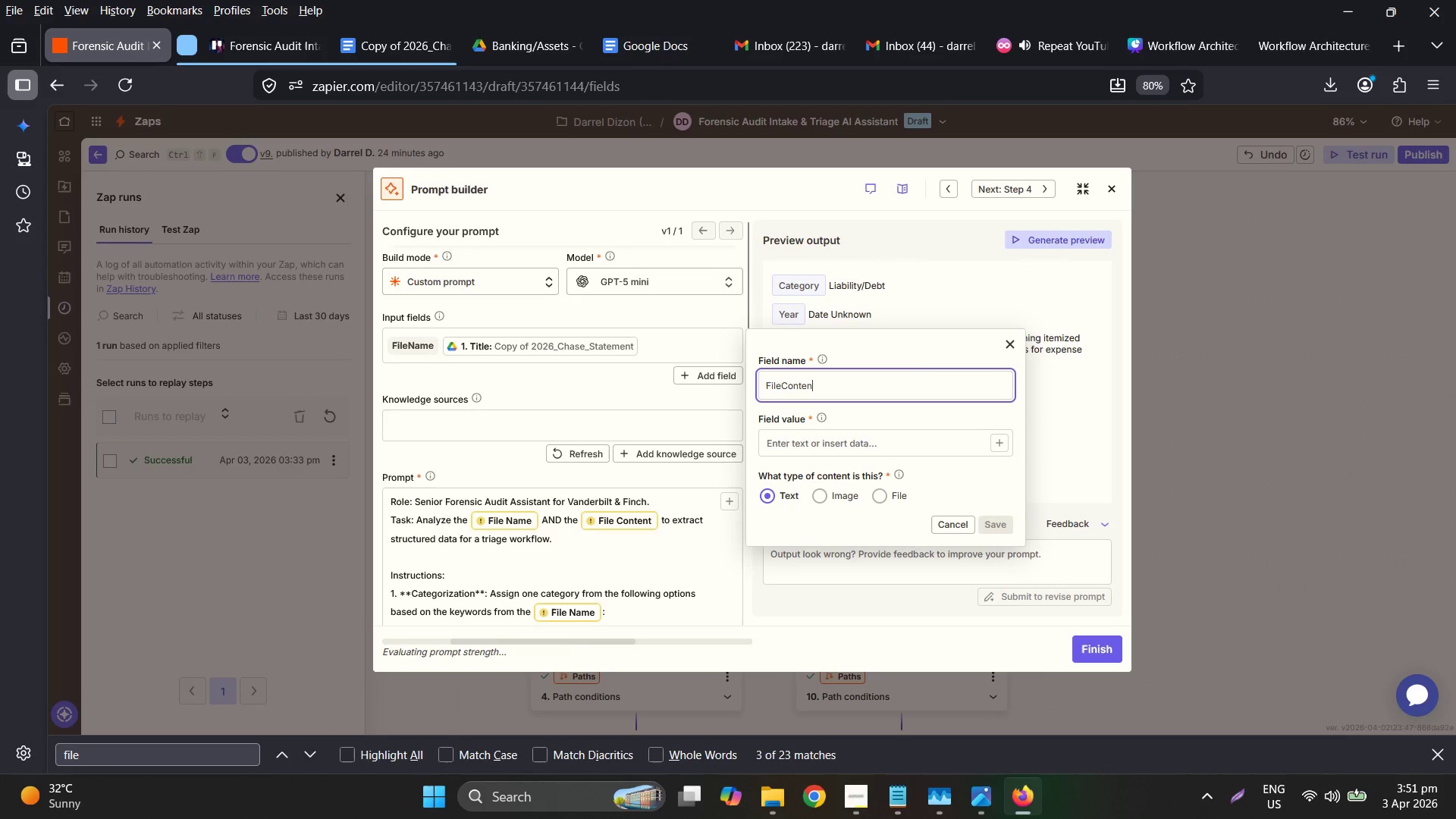 
type(ent)
 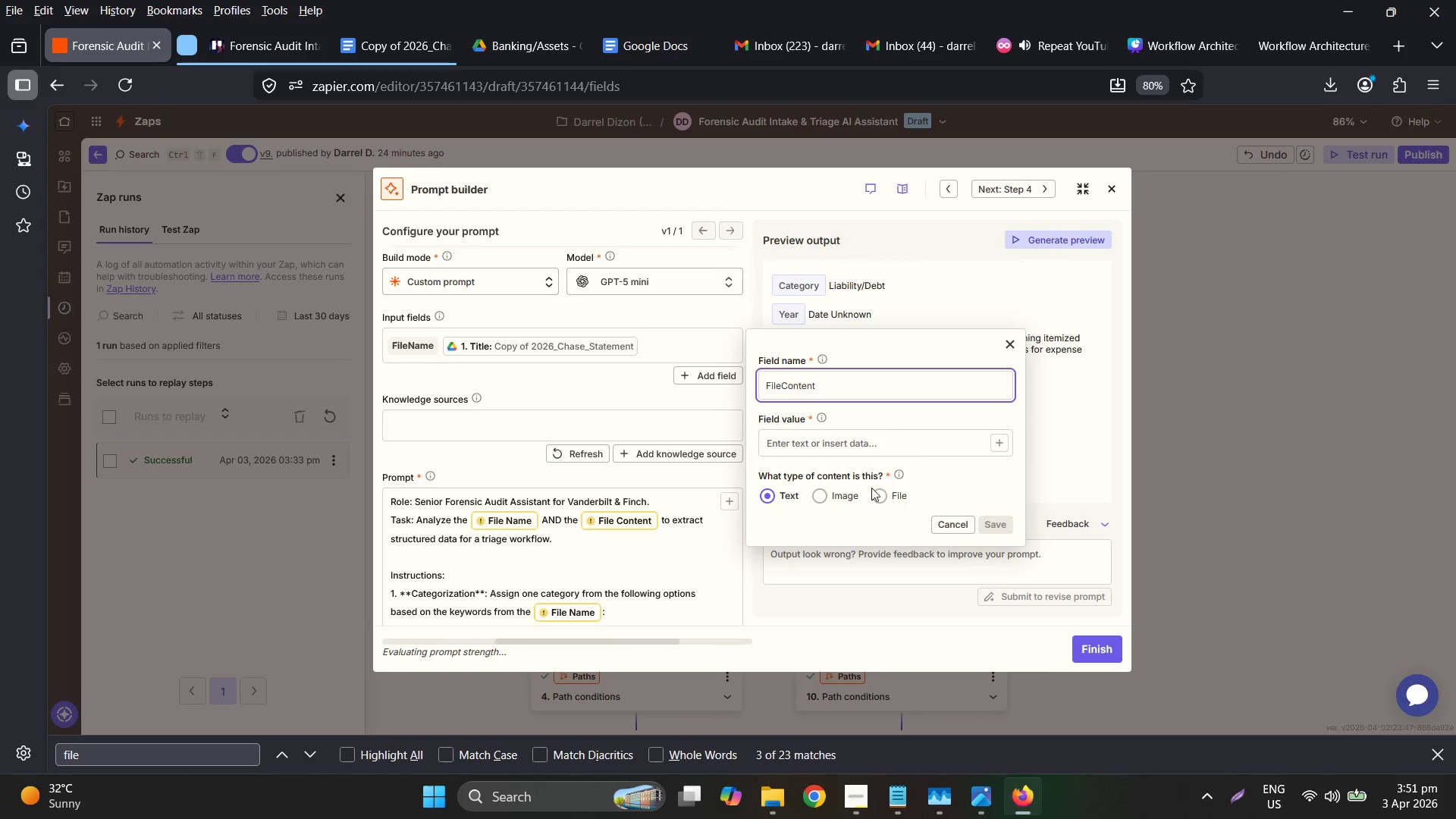 
left_click([878, 498])
 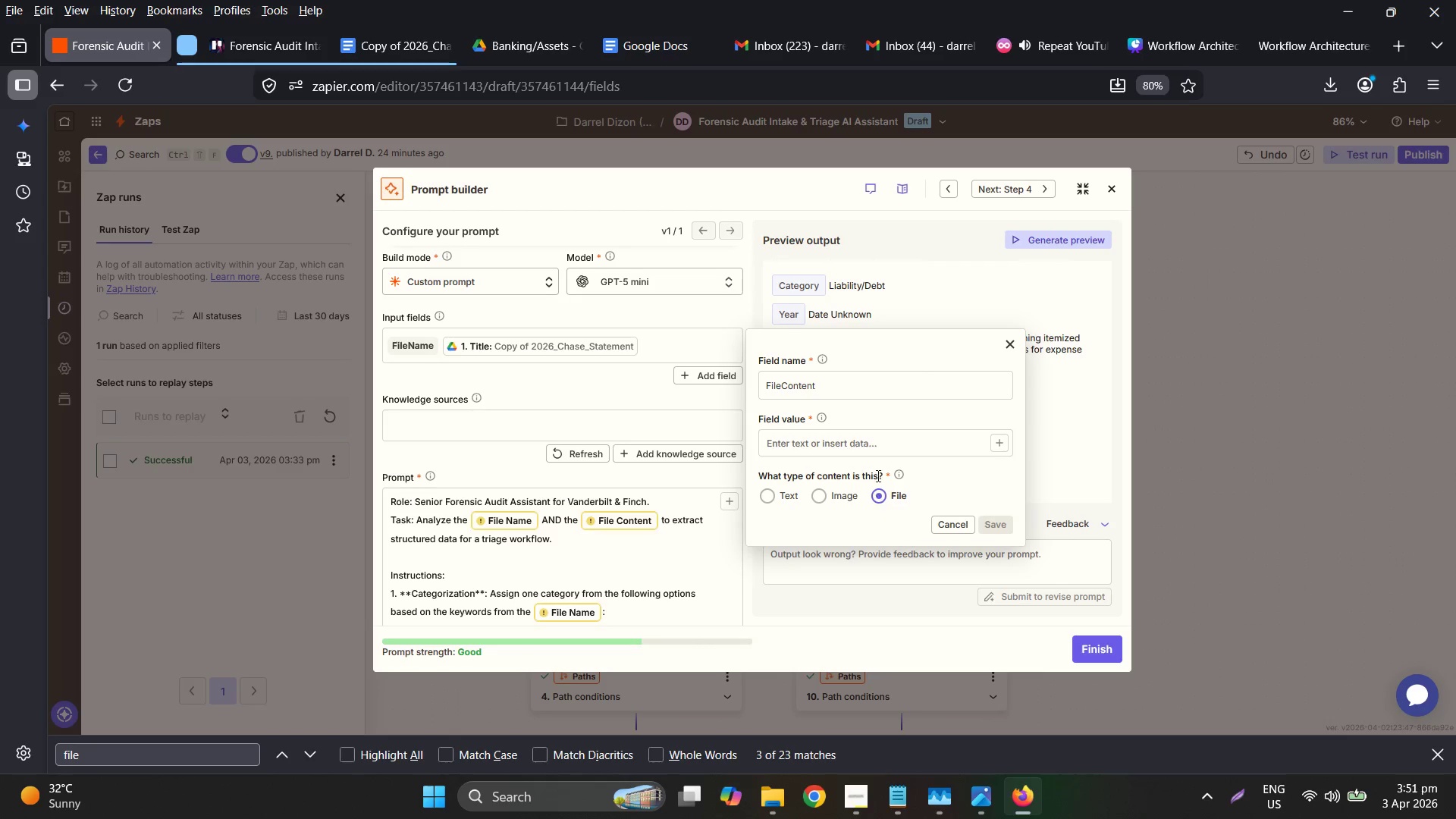 
left_click([889, 438])
 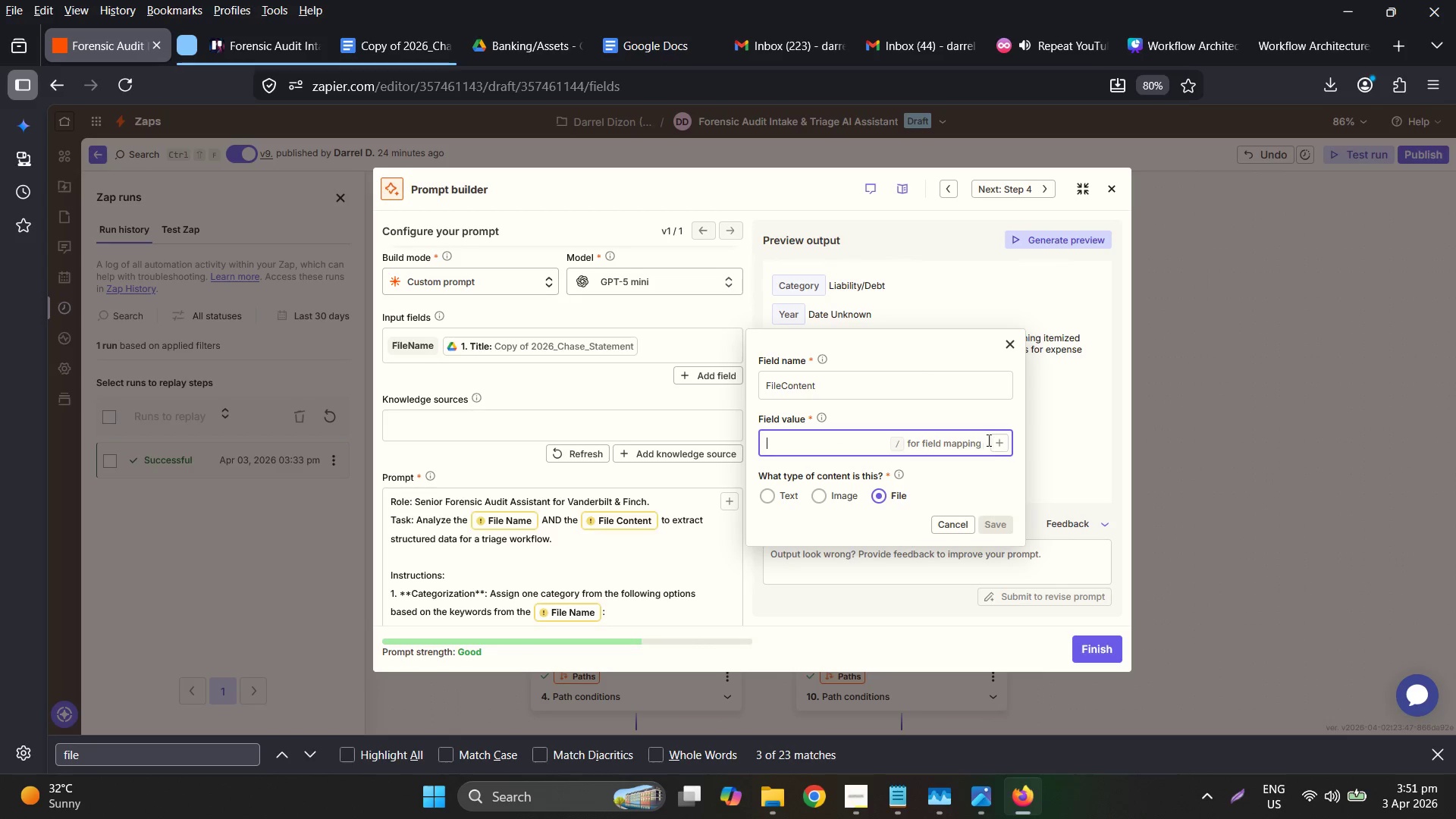 
left_click([1002, 445])
 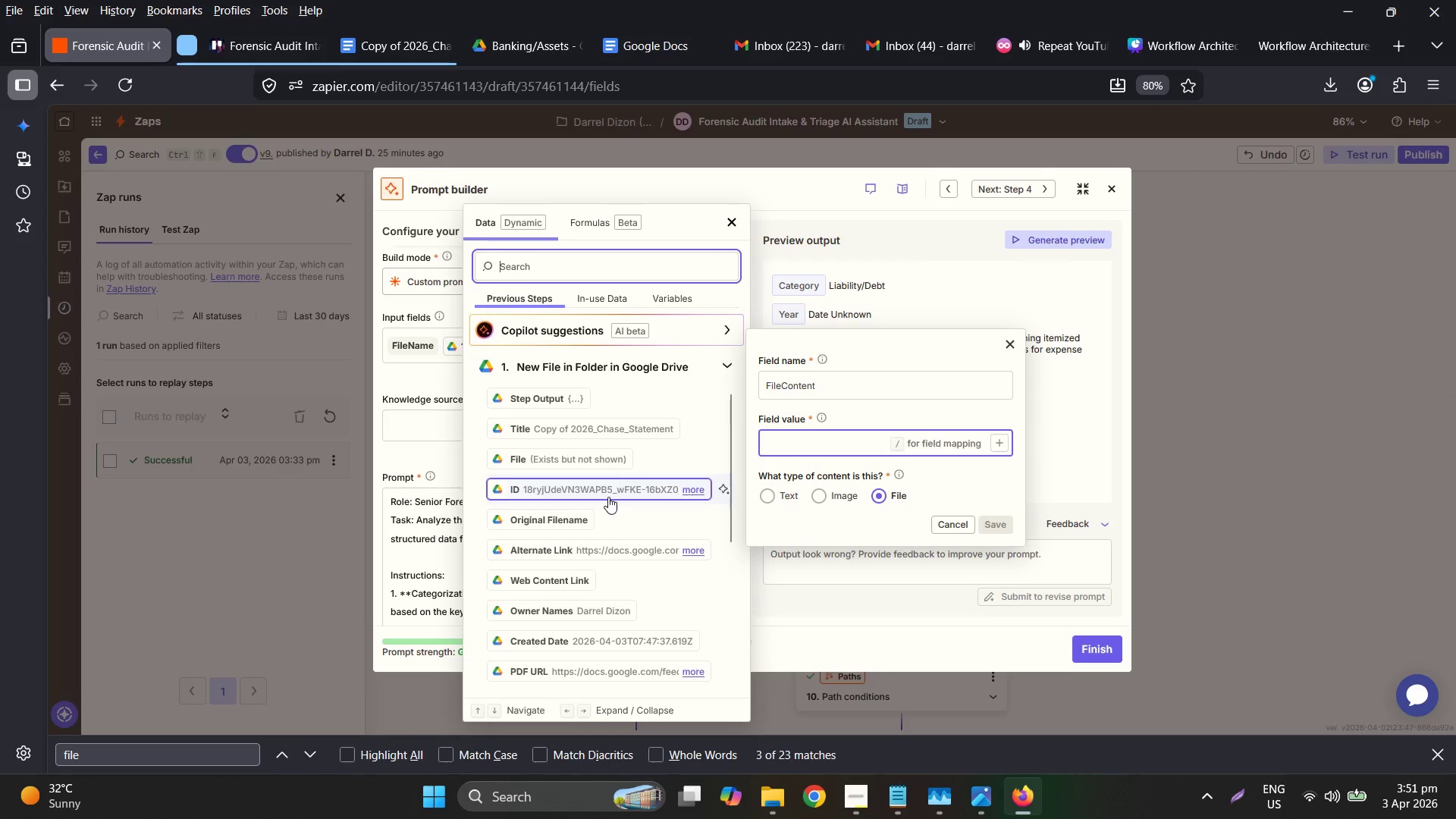 
wait(7.45)
 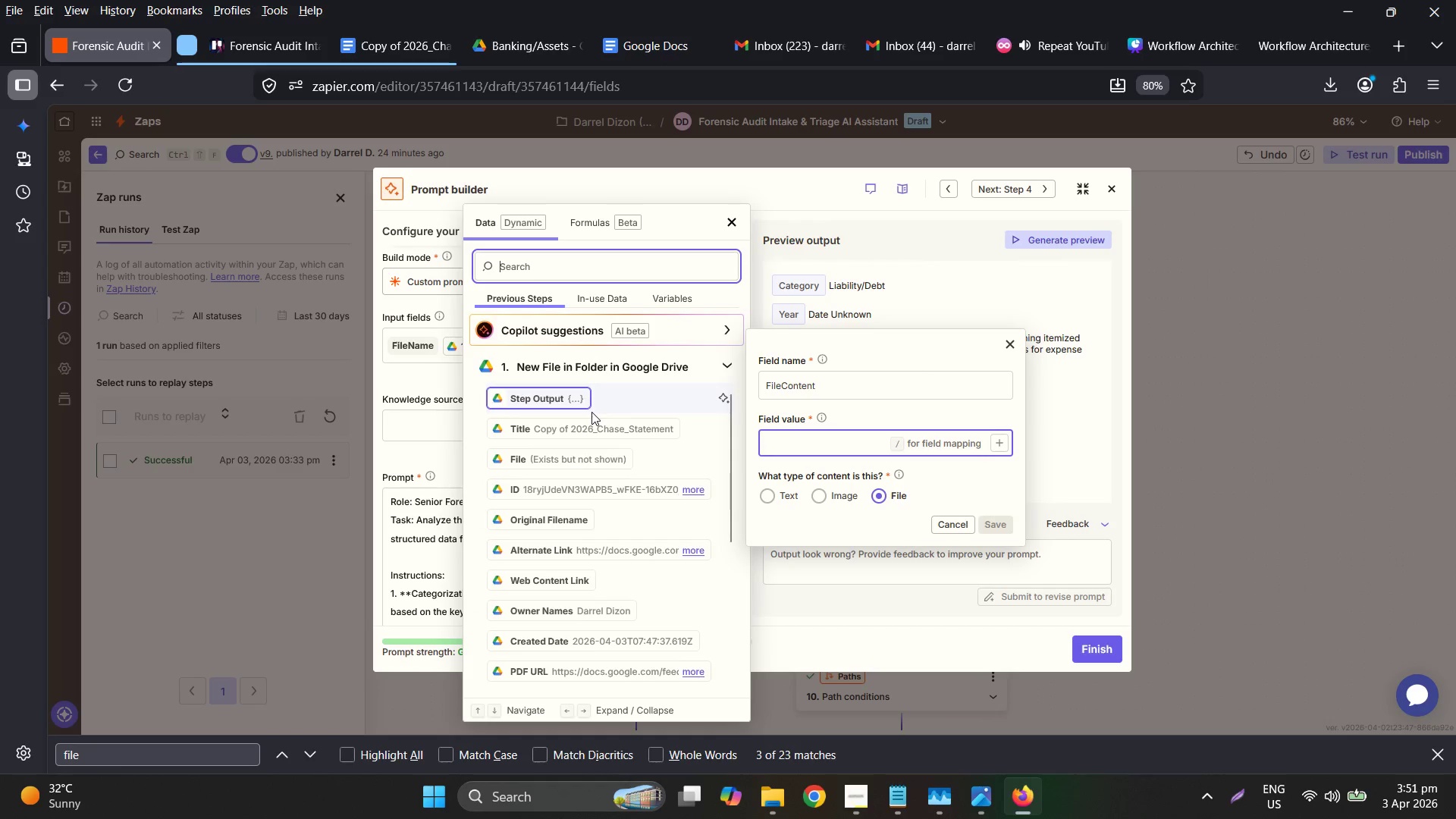 
scroll: coordinate [615, 500], scroll_direction: down, amount: 2.0
 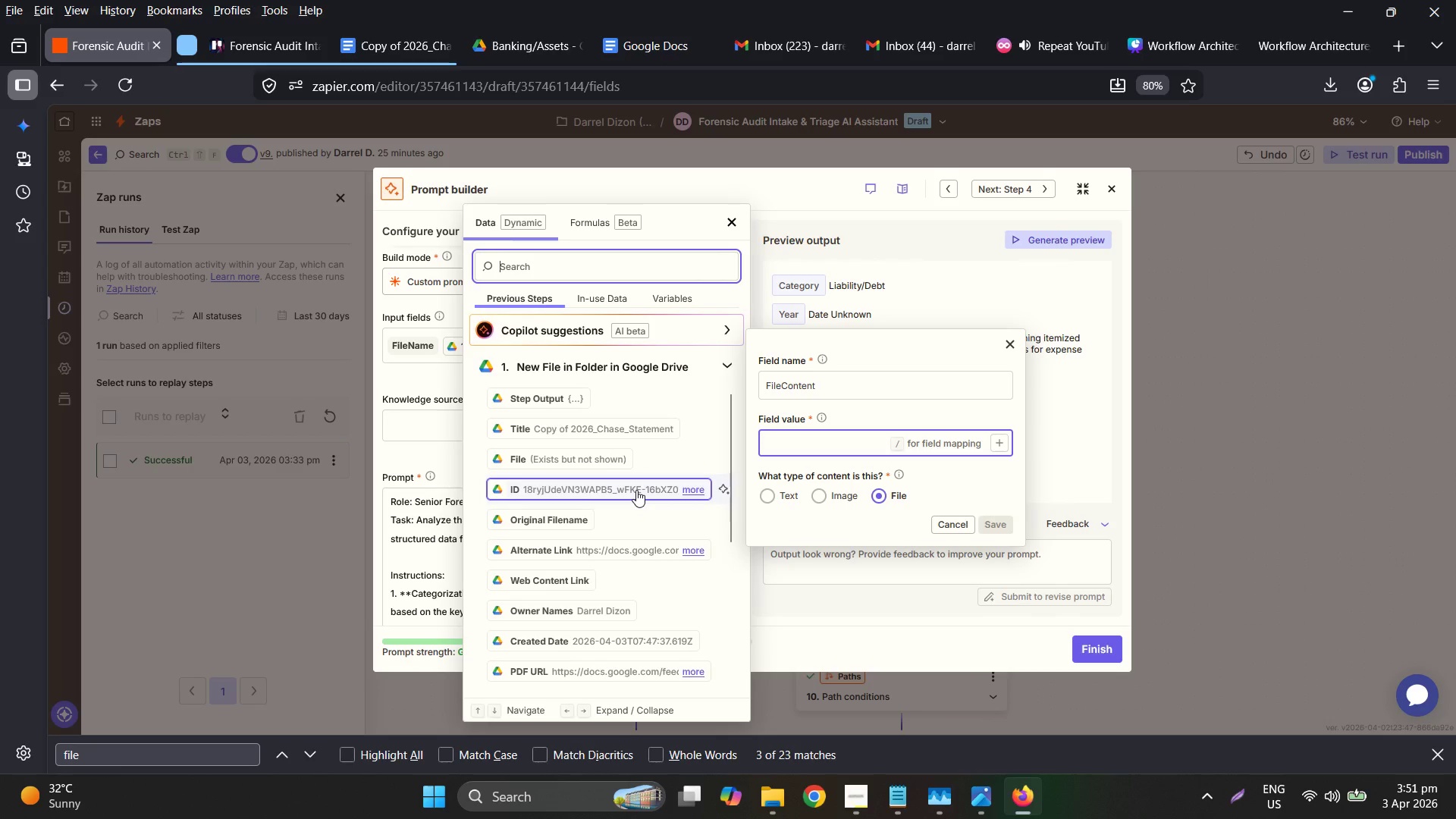 
wait(5.73)
 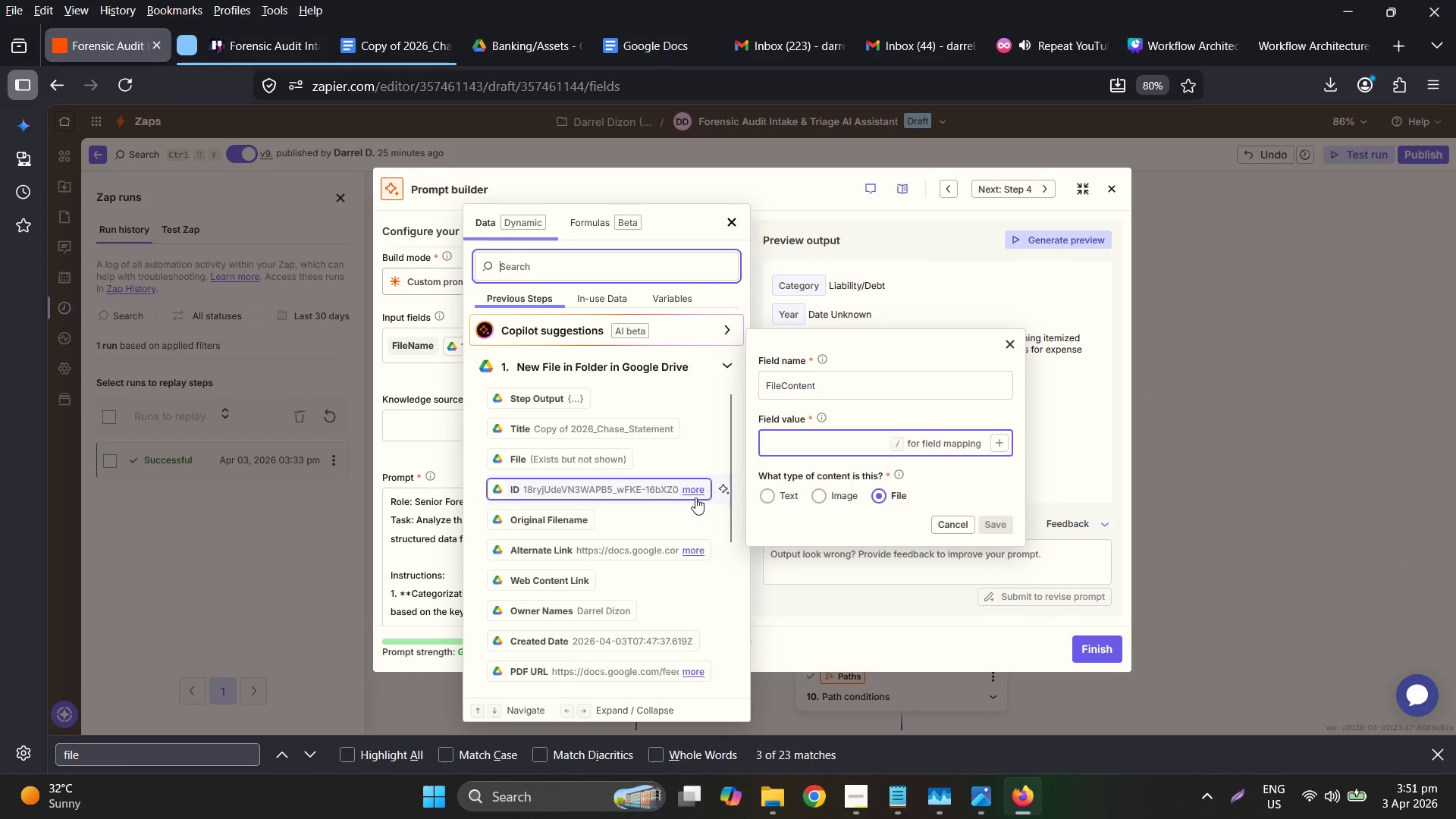 
left_click([573, 457])
 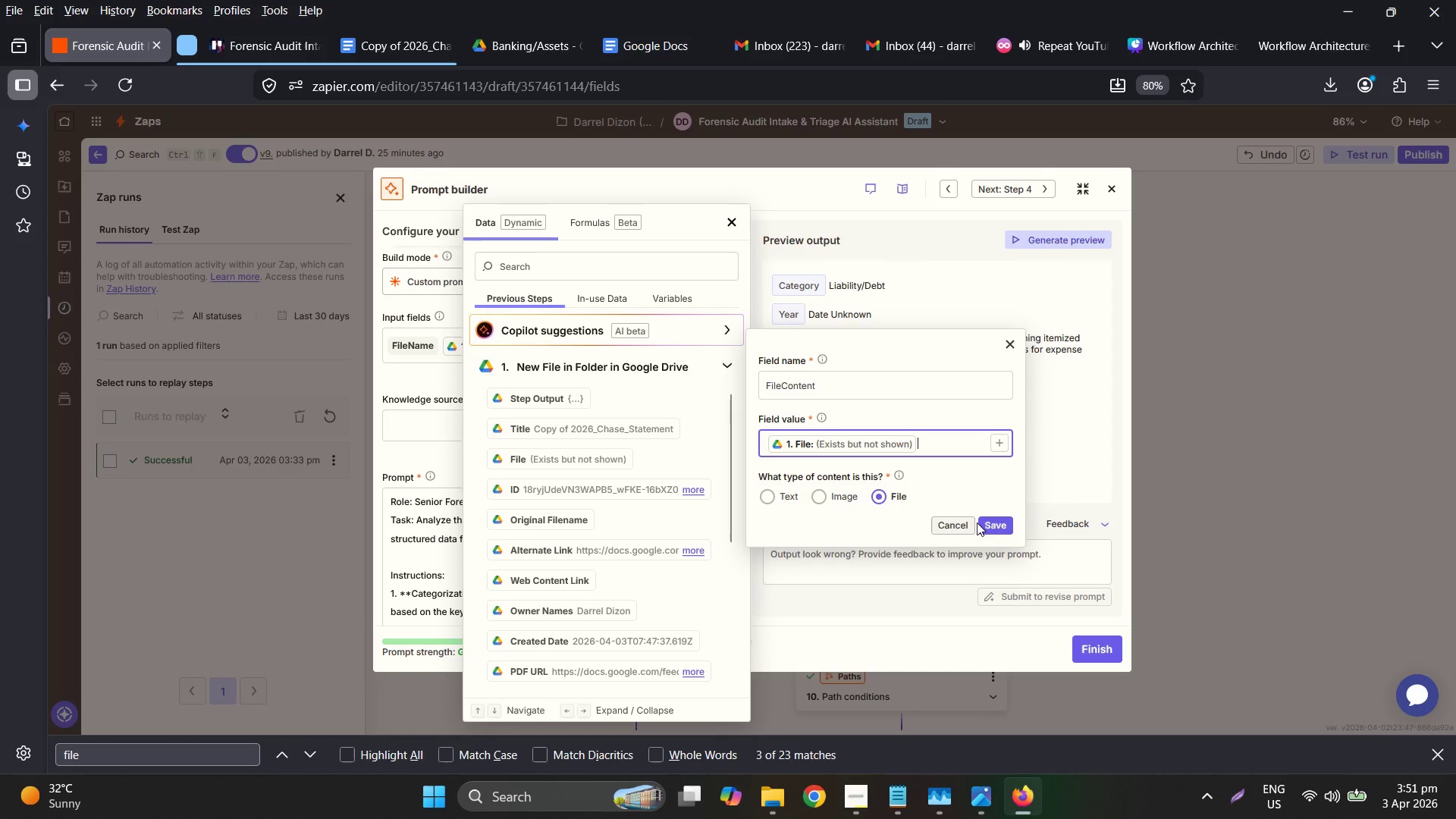 
left_click([989, 524])
 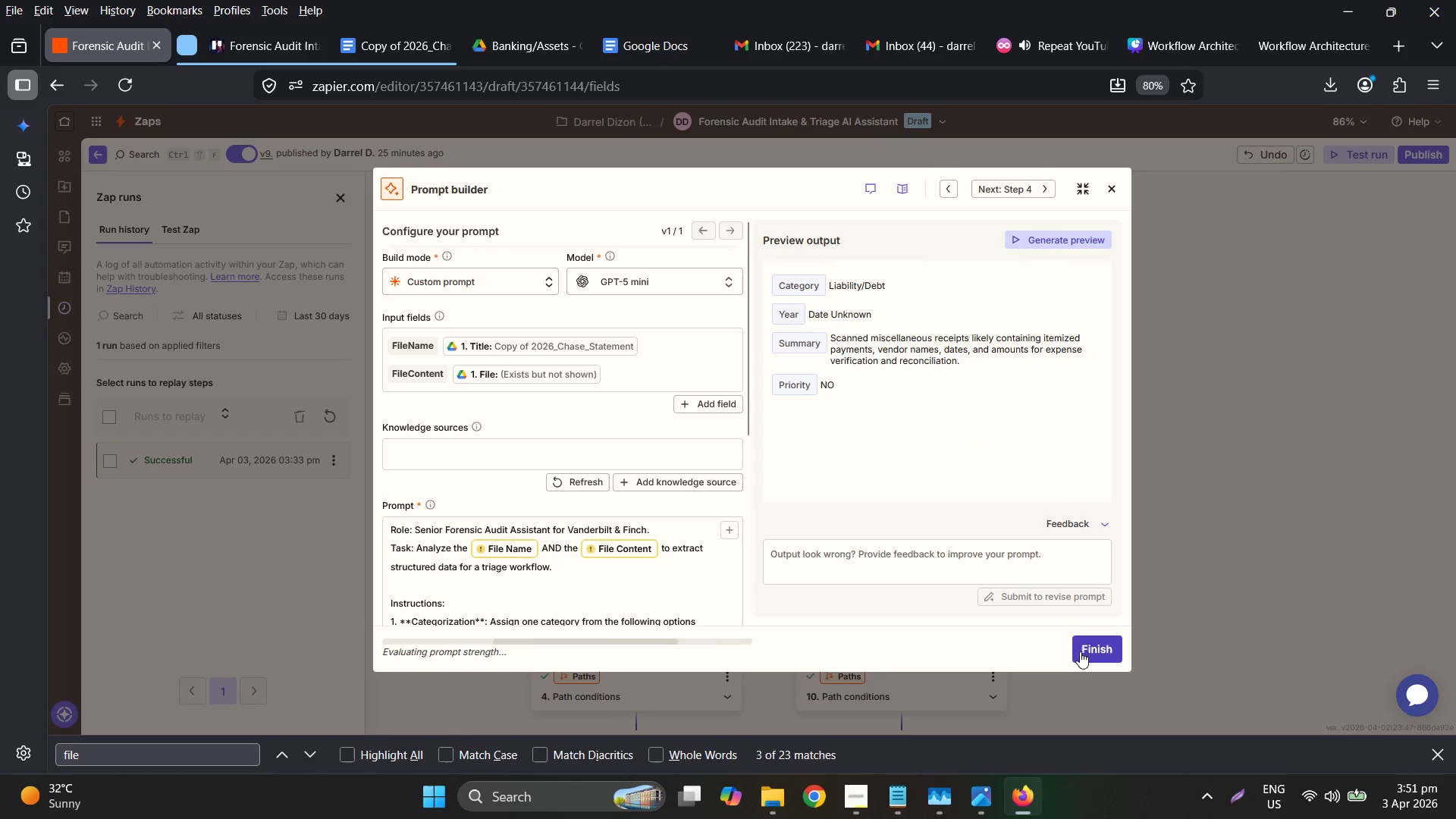 
left_click([1037, 241])
 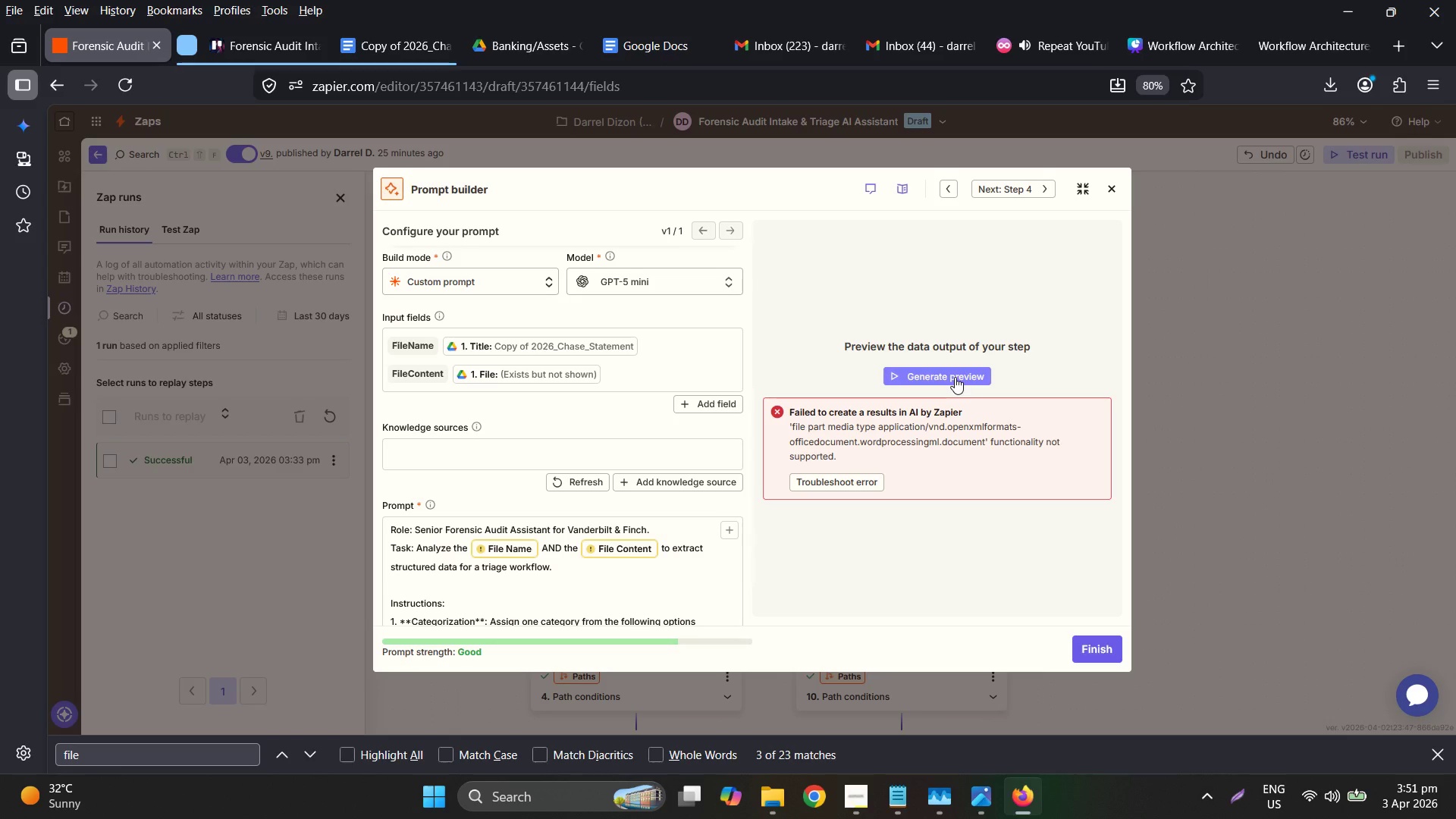 
wait(14.8)
 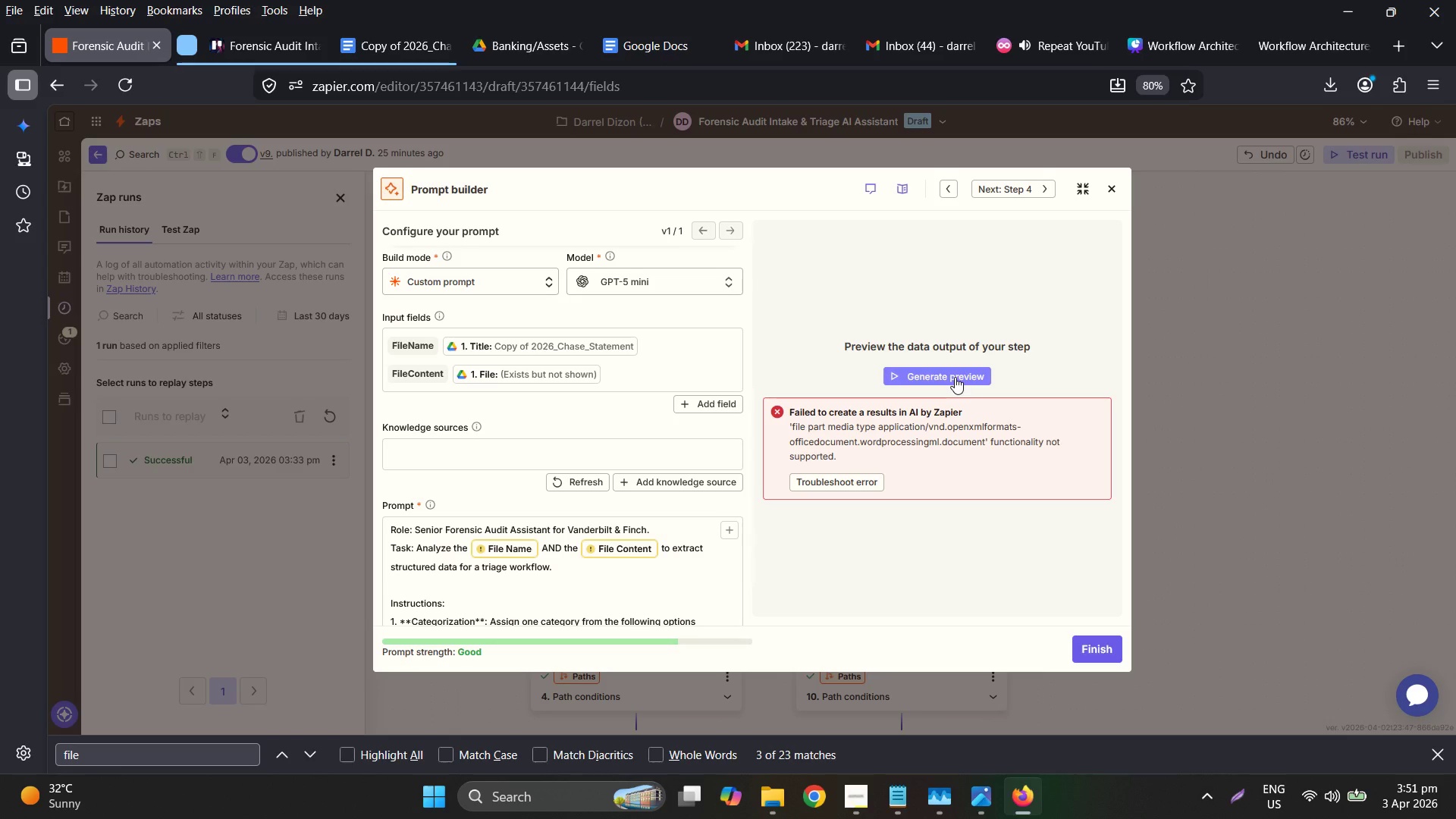 
left_click([786, 498])
 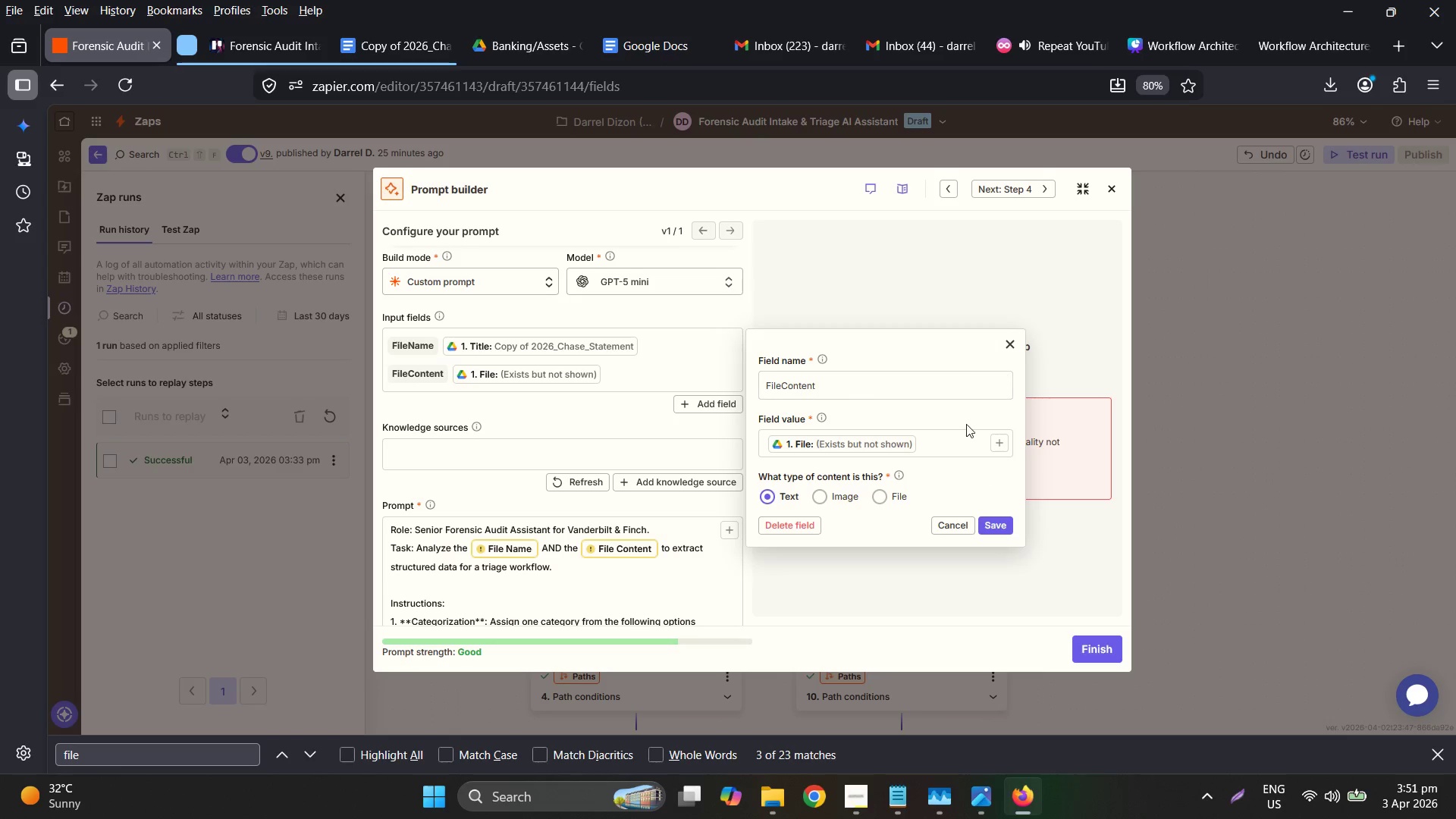 
key(Backspace)
 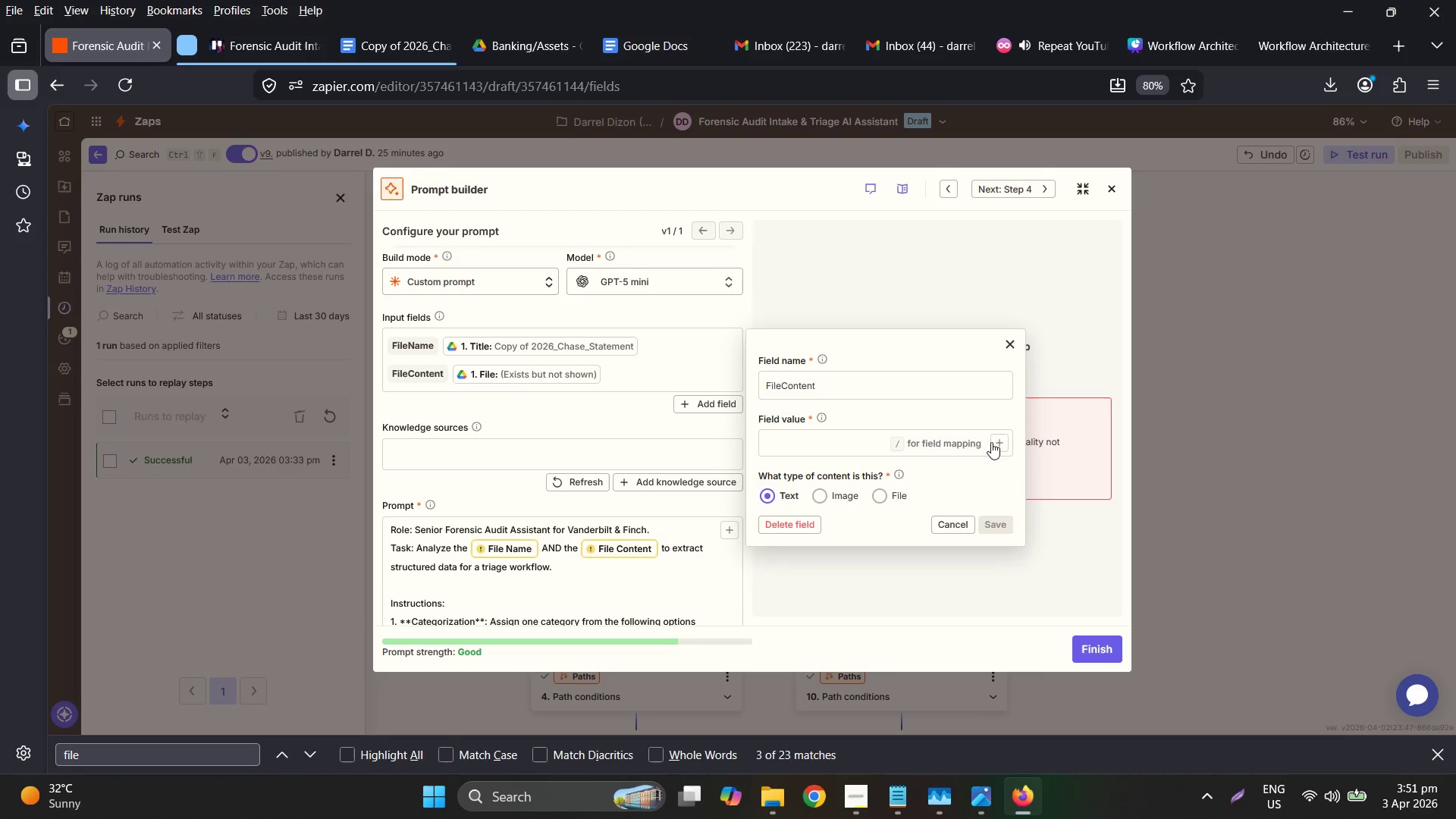 
double_click([1005, 443])
 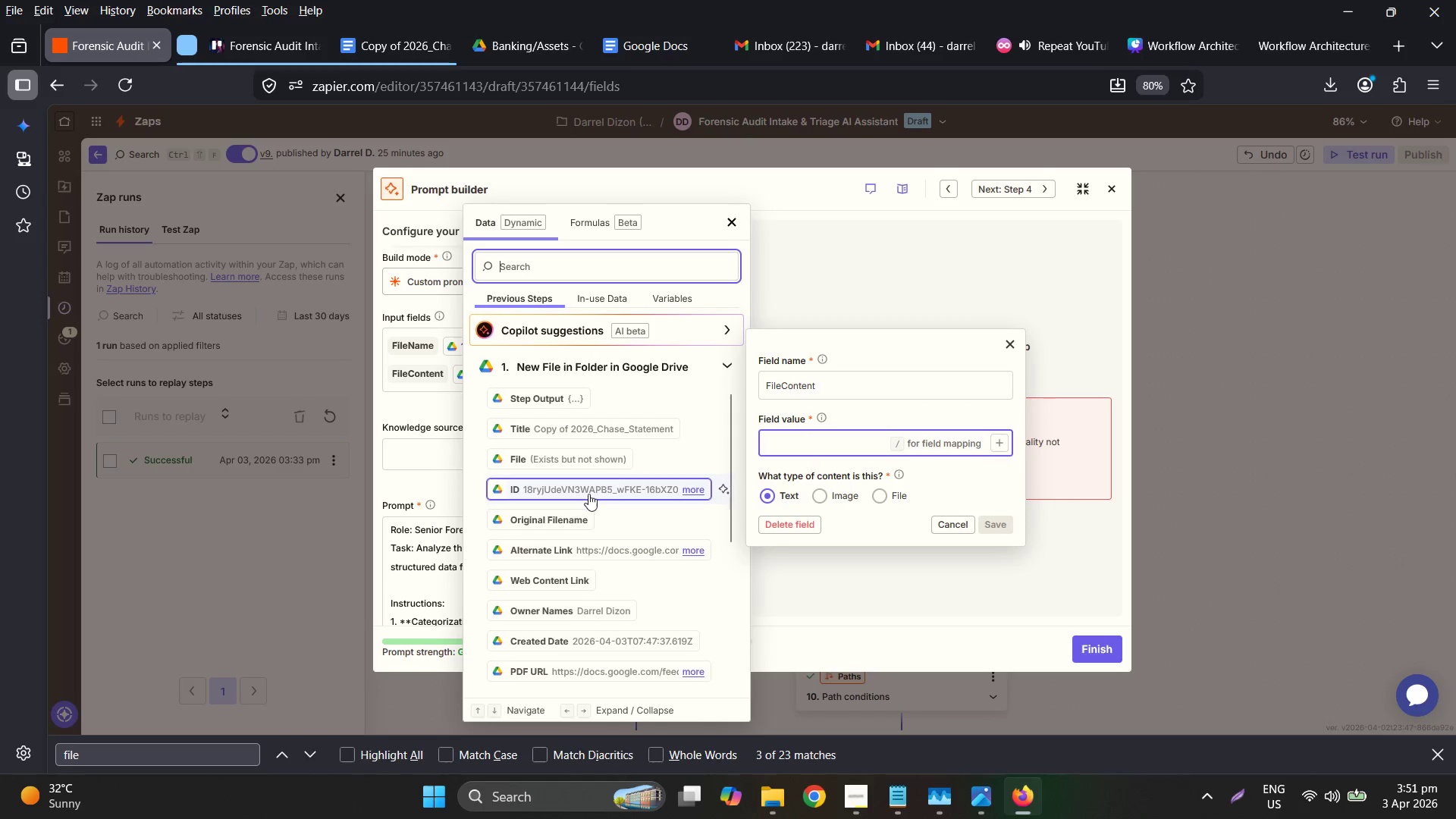 
scroll: coordinate [589, 494], scroll_direction: down, amount: 6.0
 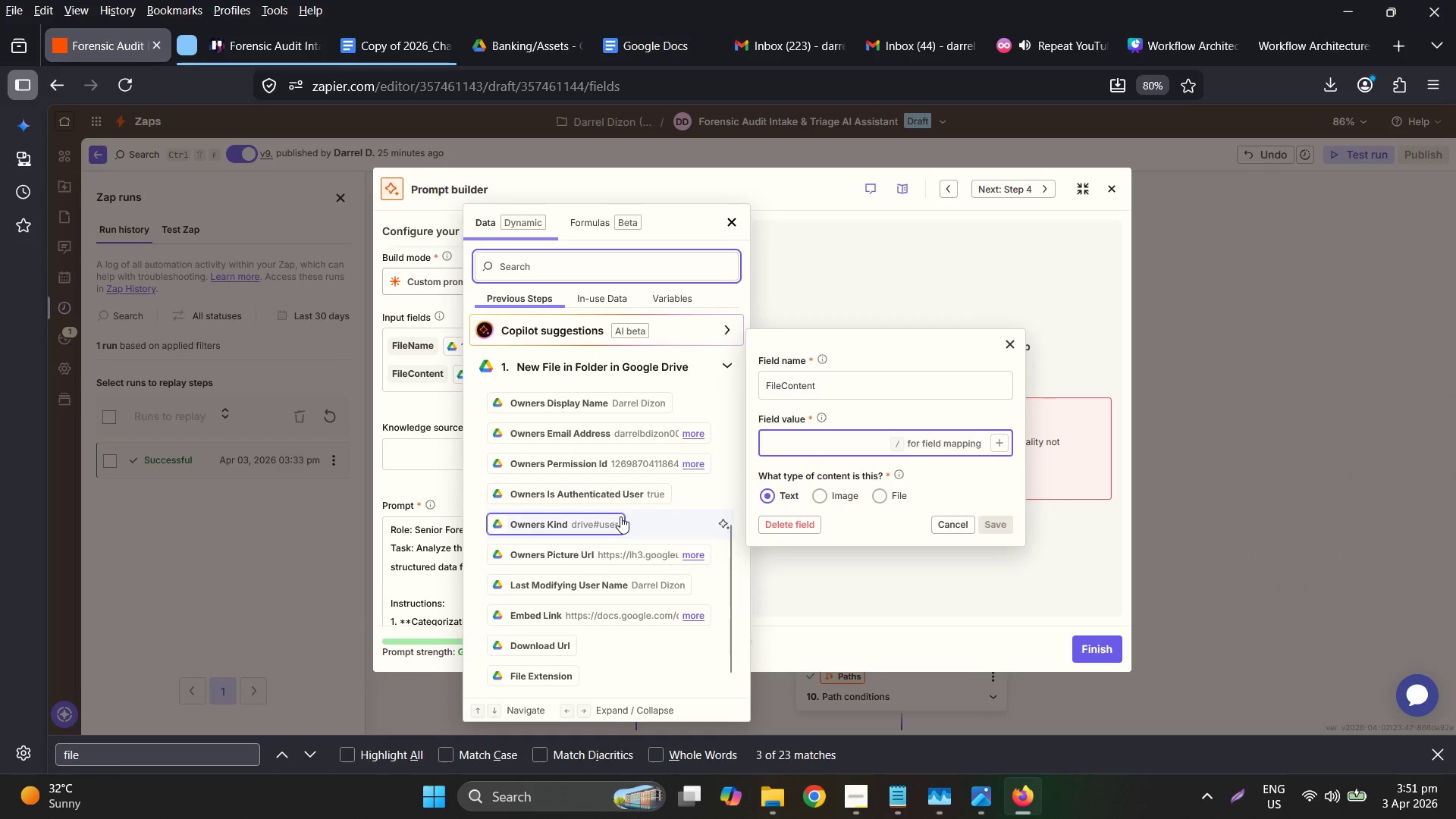 
scroll: coordinate [628, 499], scroll_direction: up, amount: 4.0
 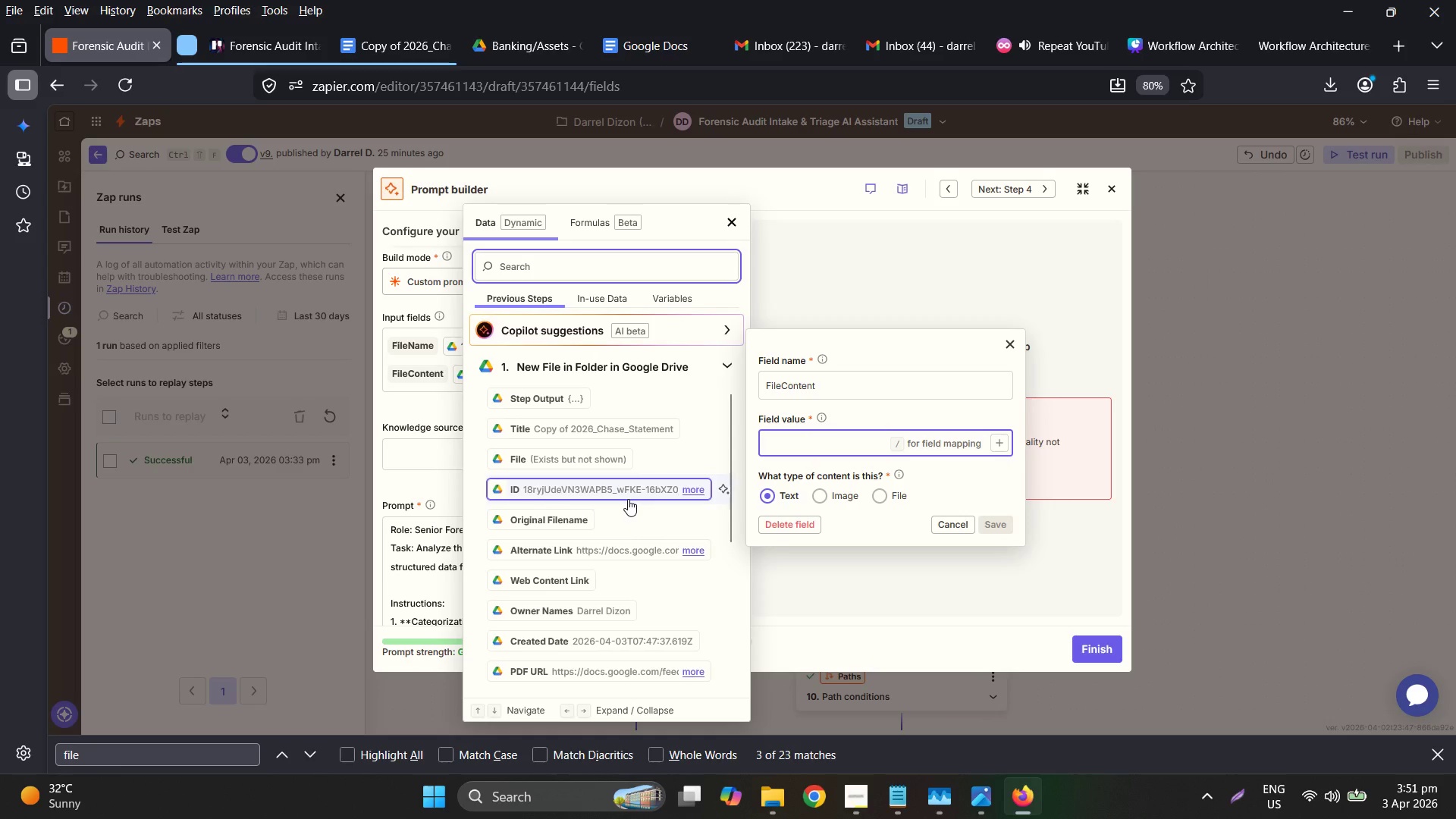 
scroll: coordinate [631, 511], scroll_direction: down, amount: 11.0
 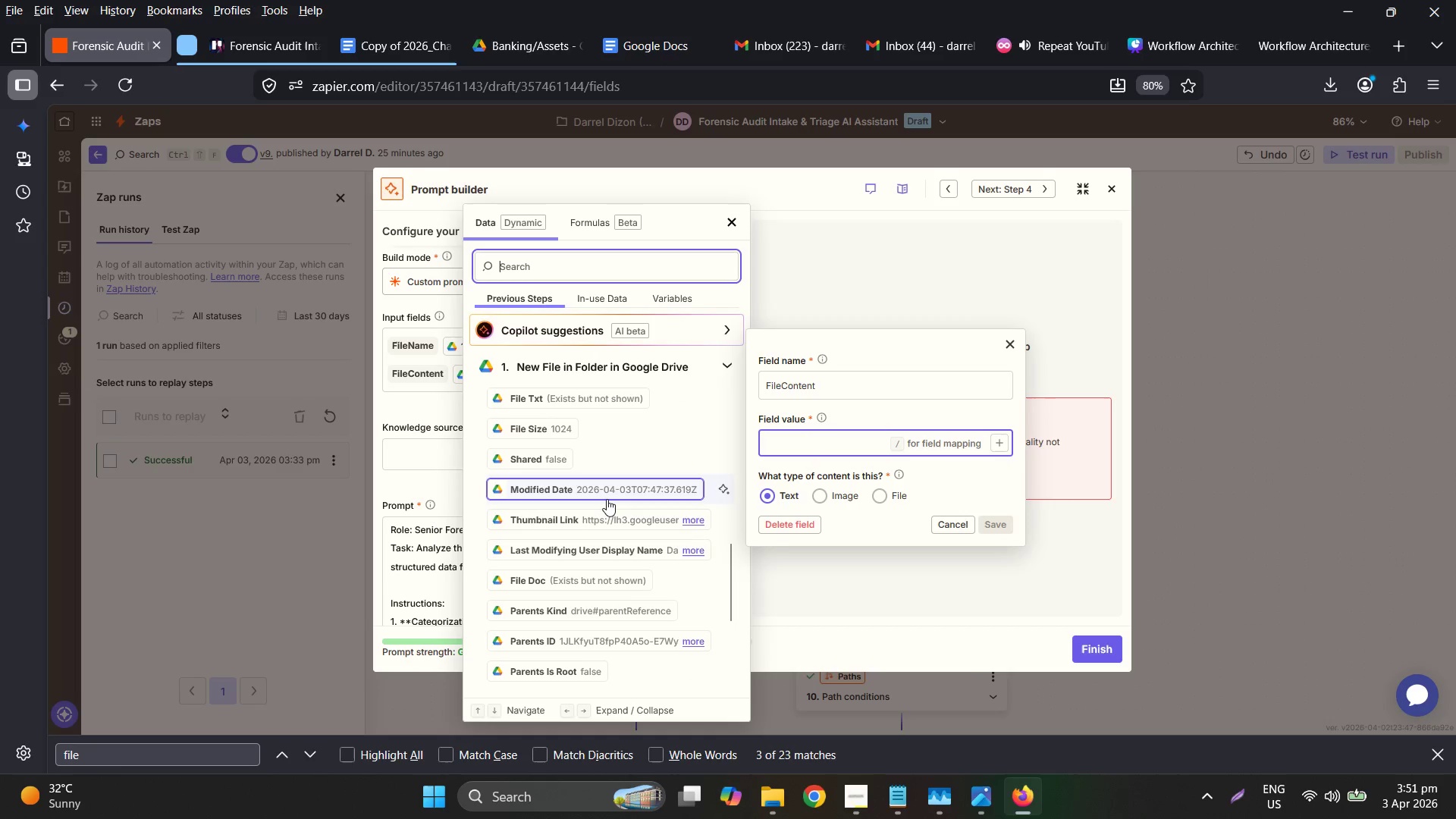 
scroll: coordinate [607, 497], scroll_direction: up, amount: 1.0
 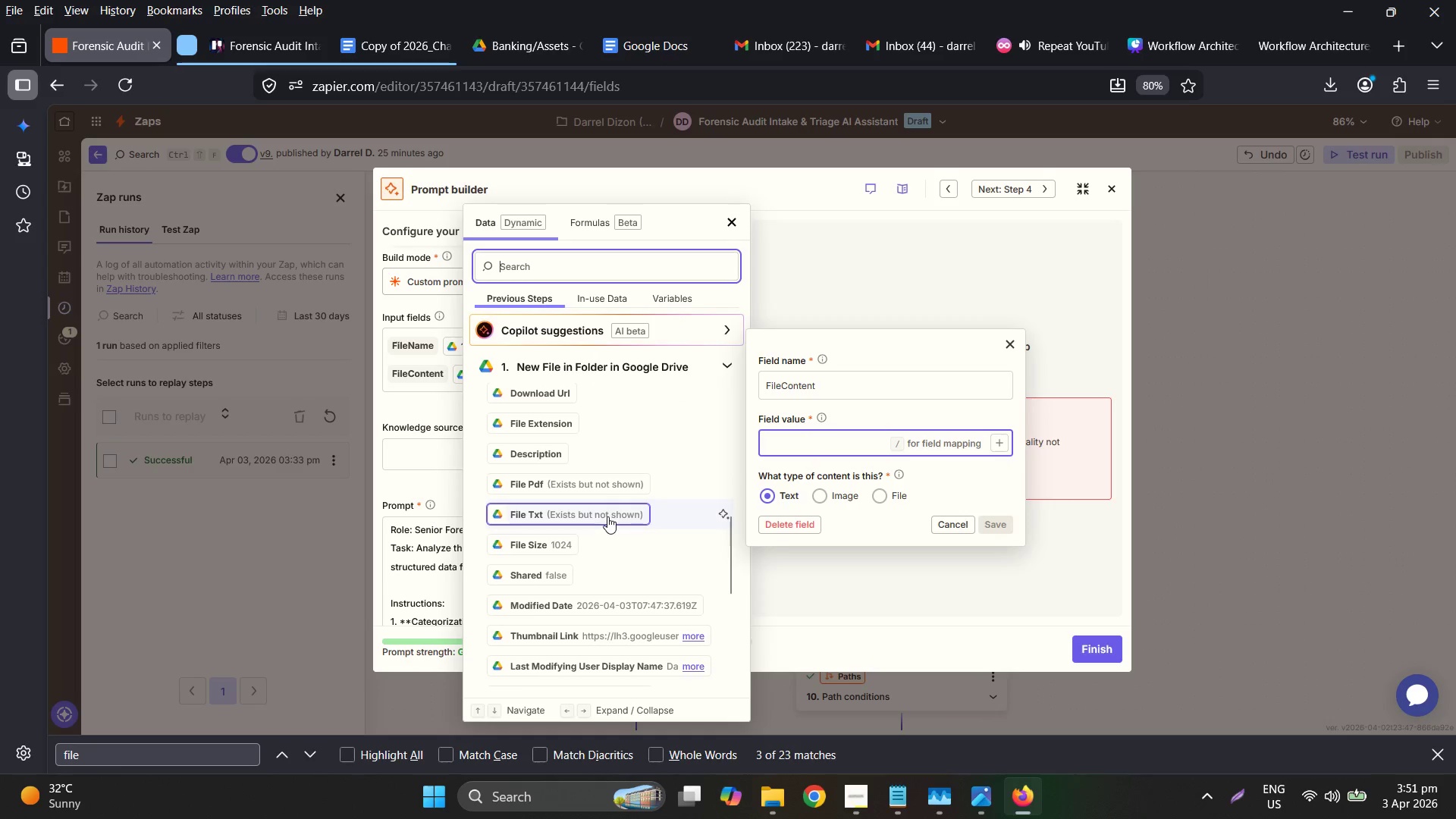 
left_click([607, 516])
 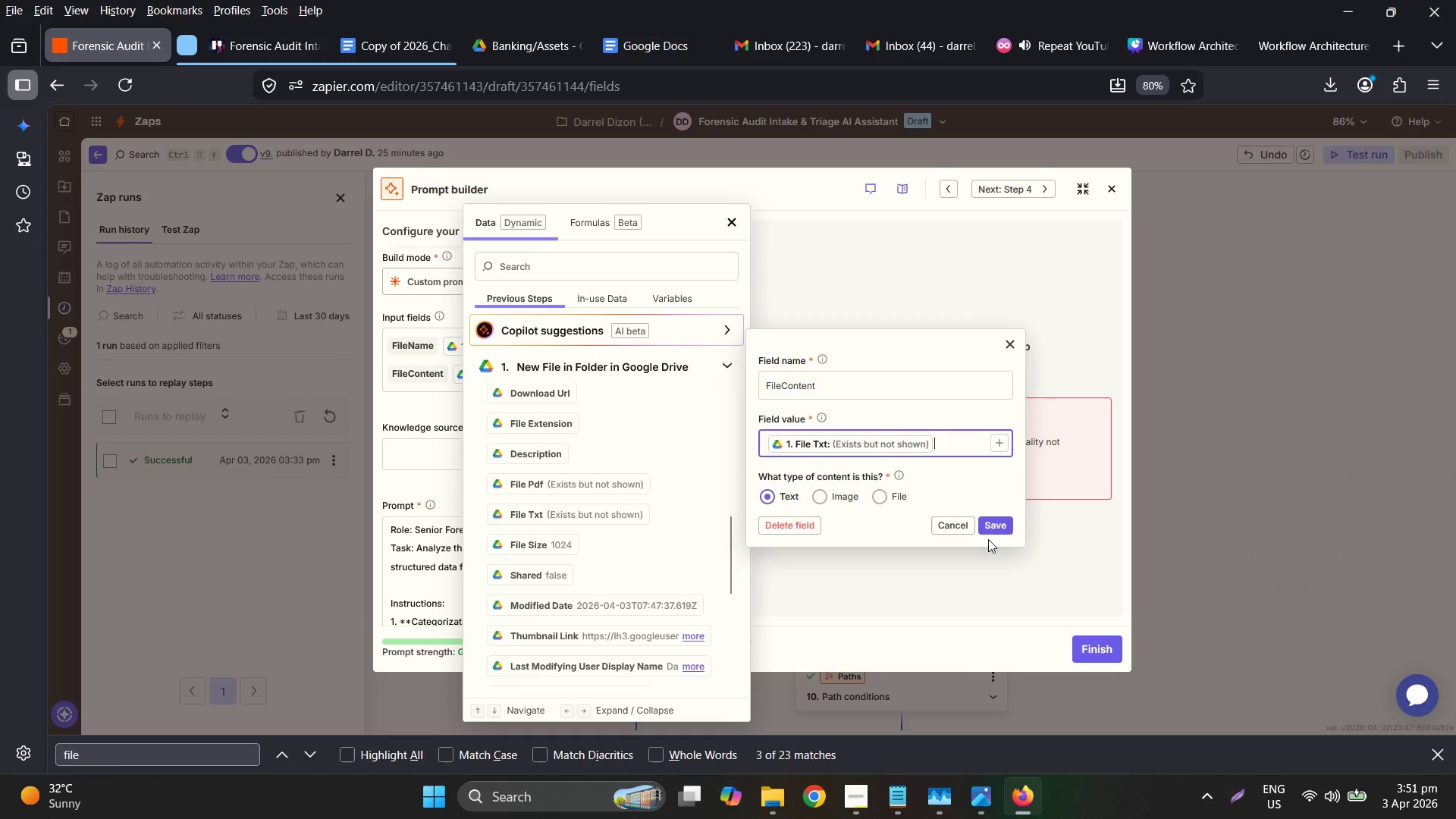 
left_click([1000, 533])
 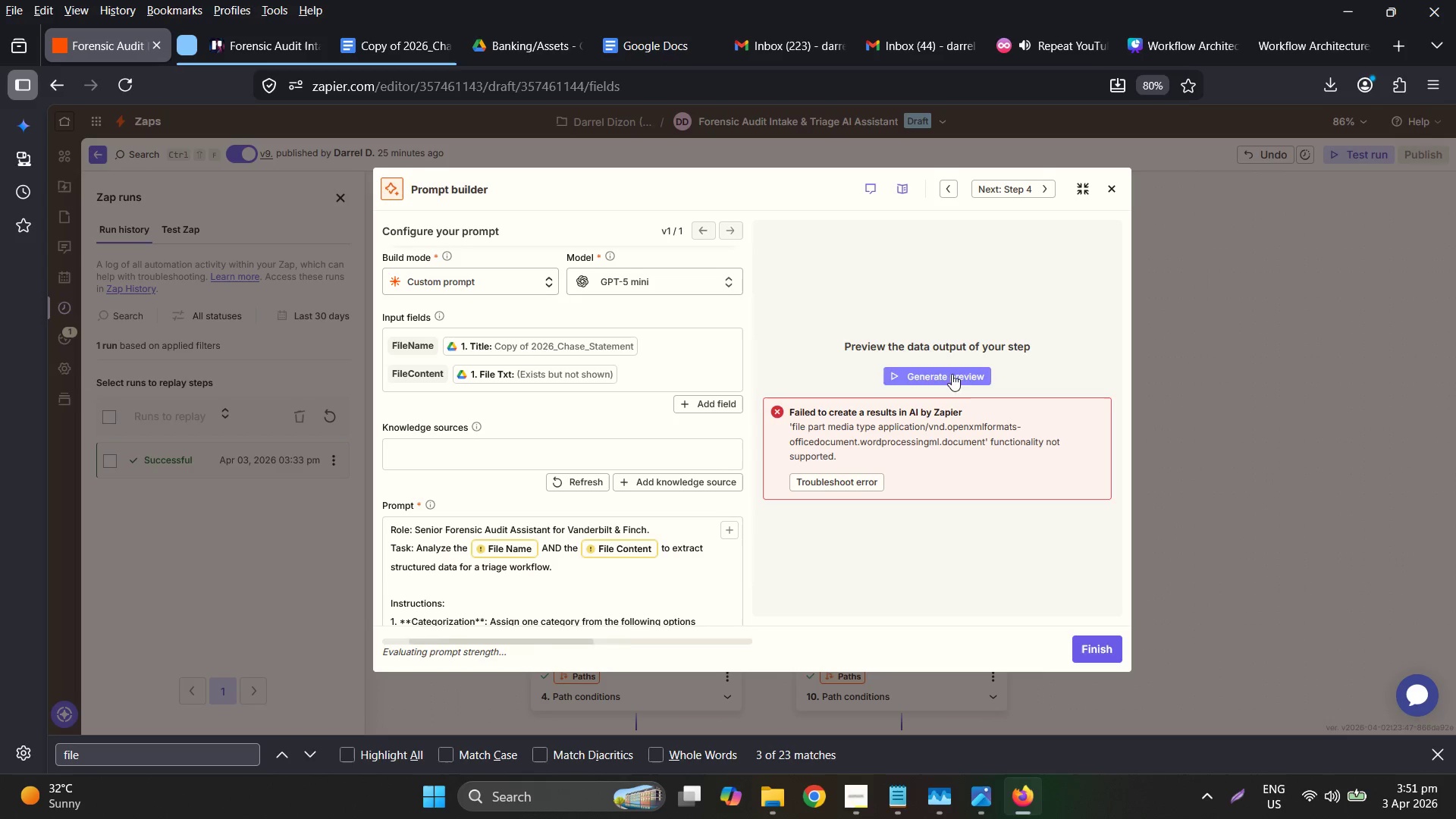 
left_click([955, 371])
 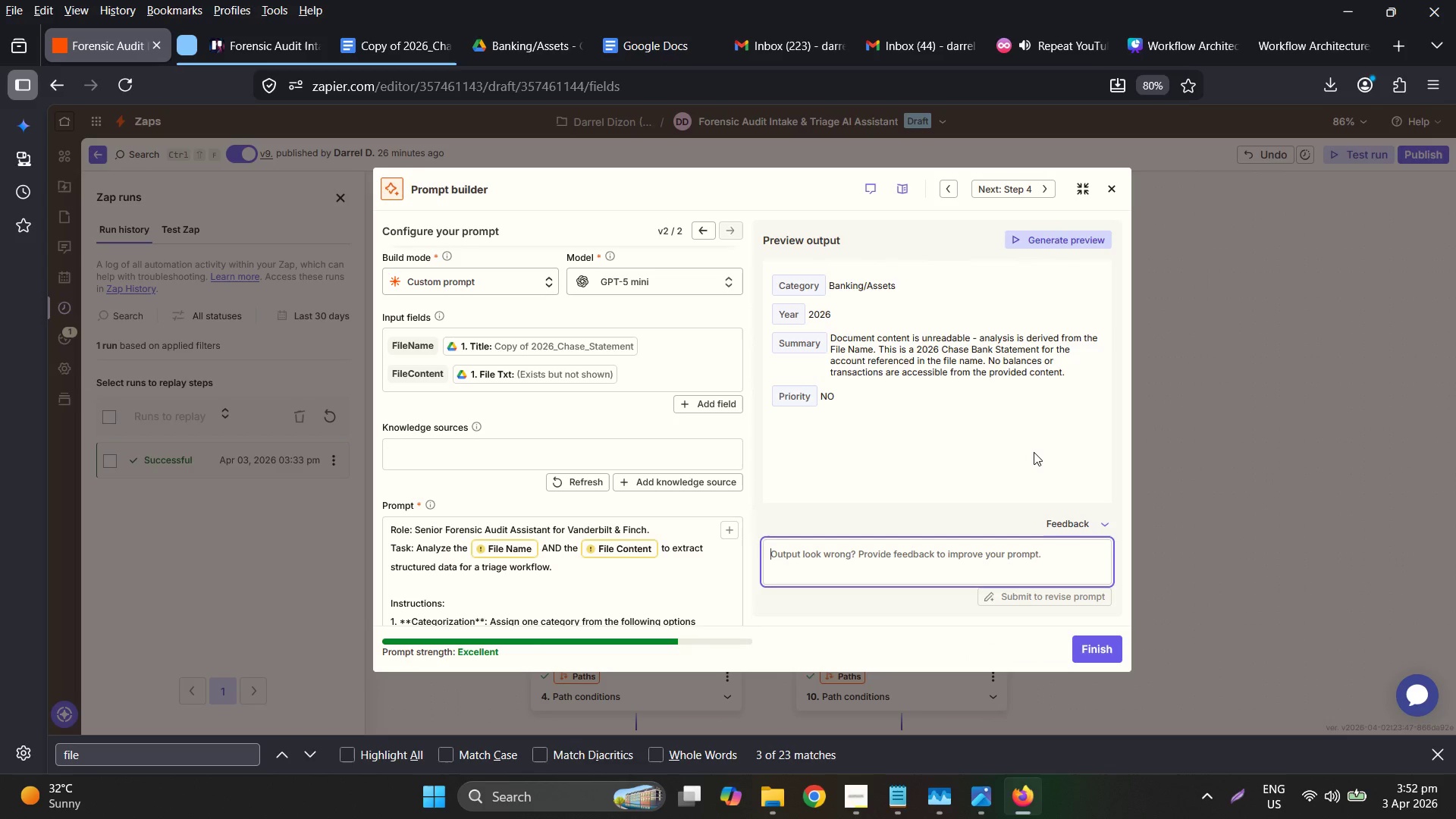 
wait(39.17)
 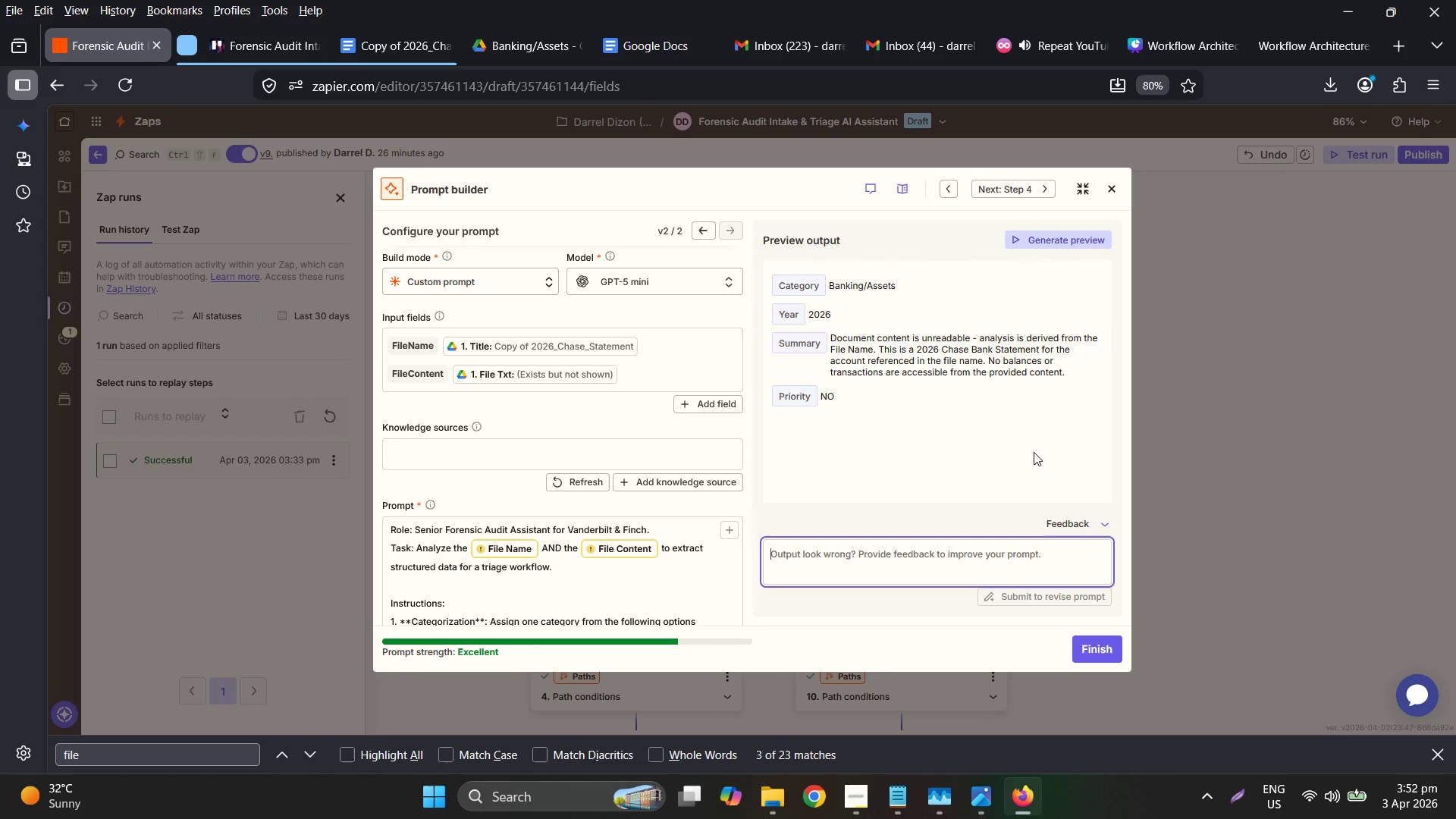 
left_click([630, 372])
 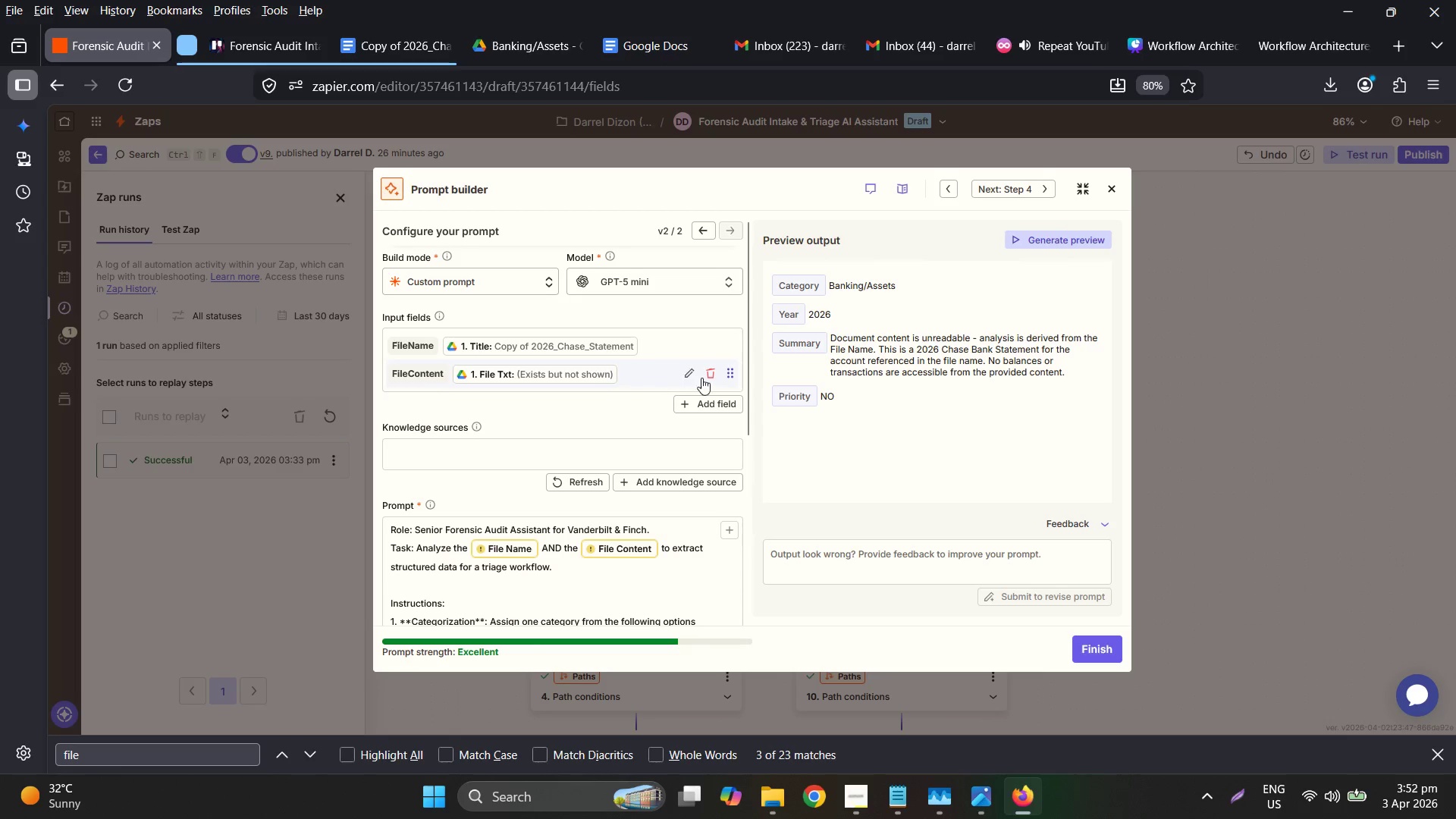 
left_click([690, 378])
 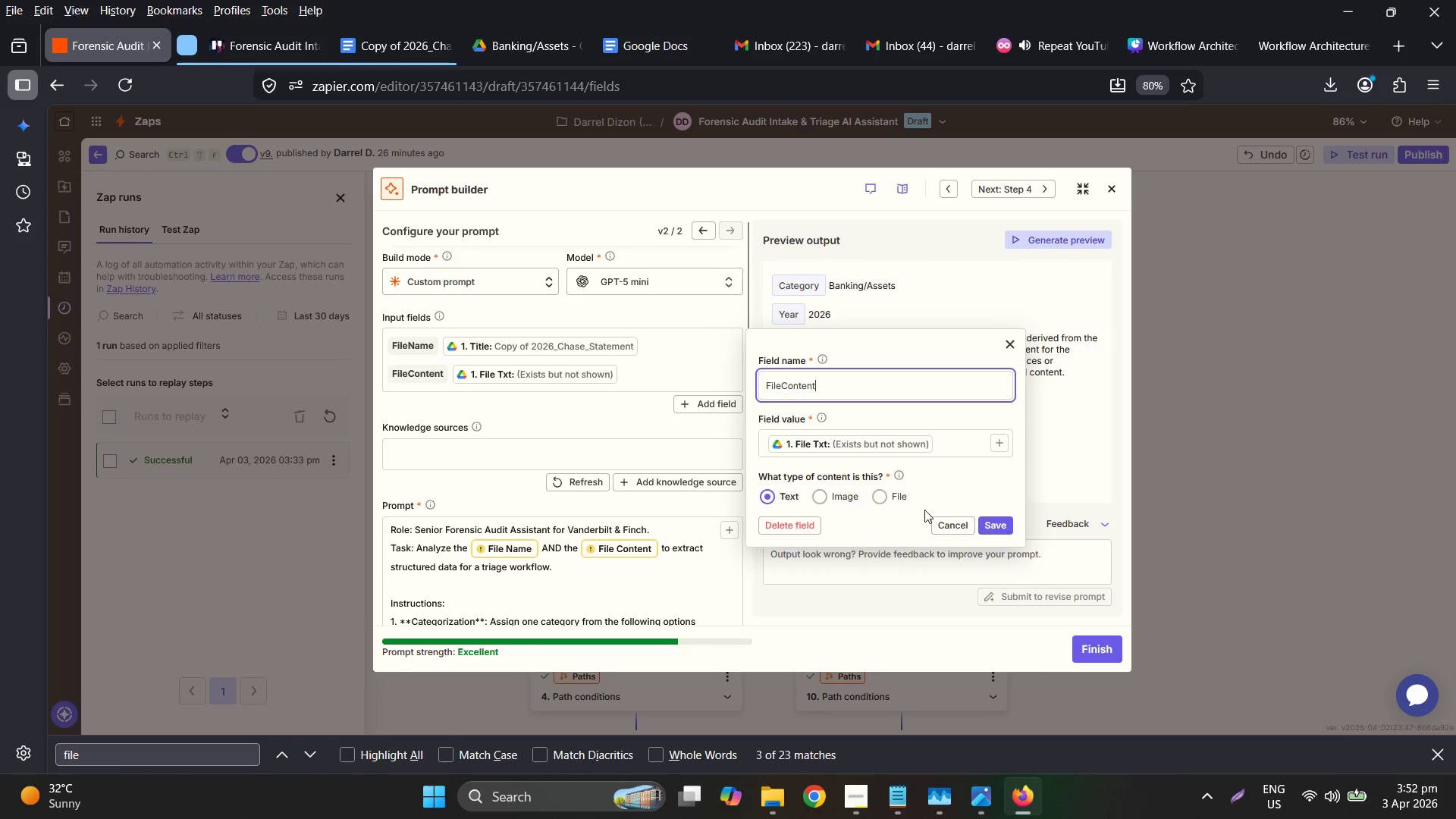 
left_click([889, 505])
 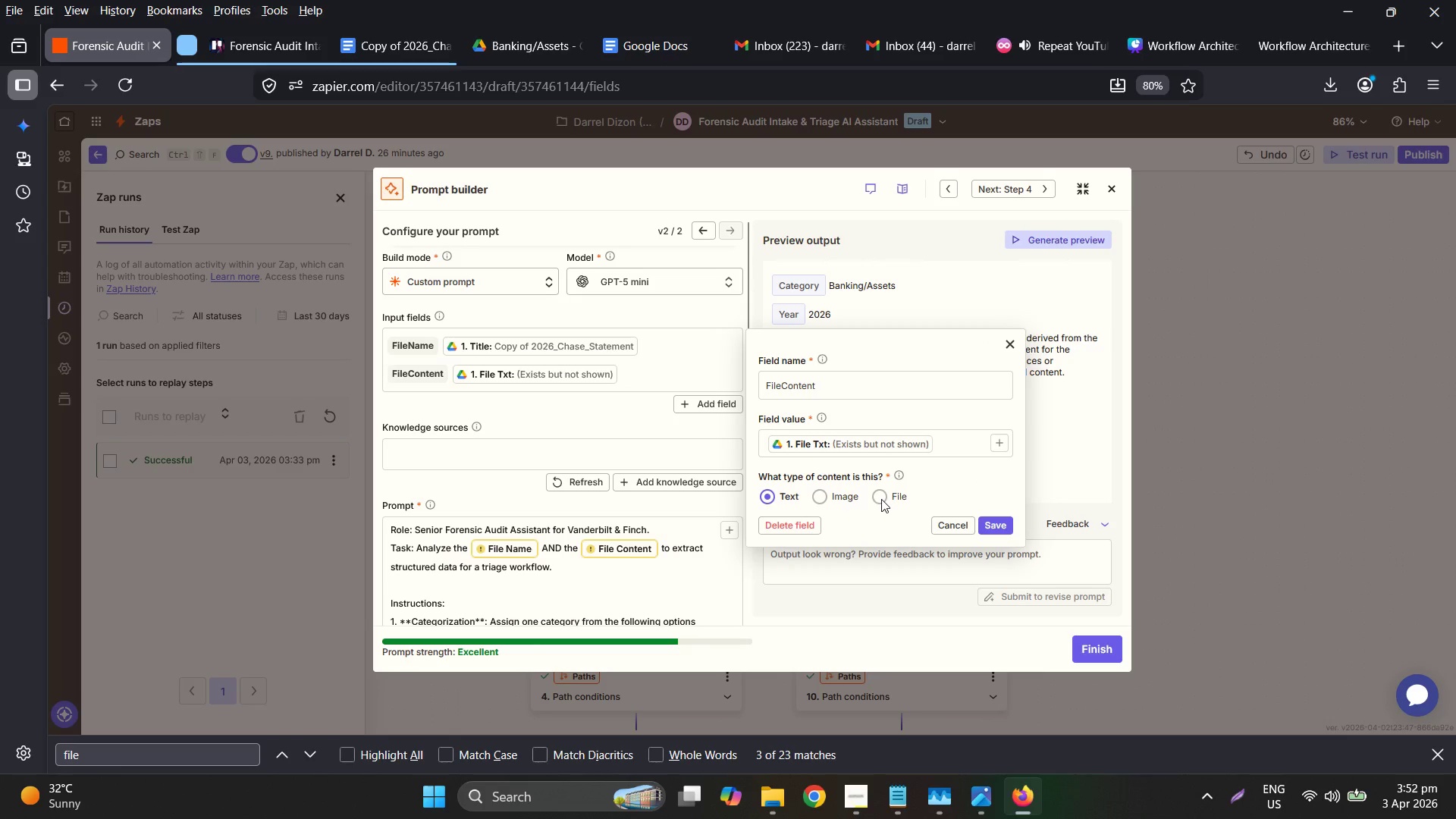 
left_click([879, 498])
 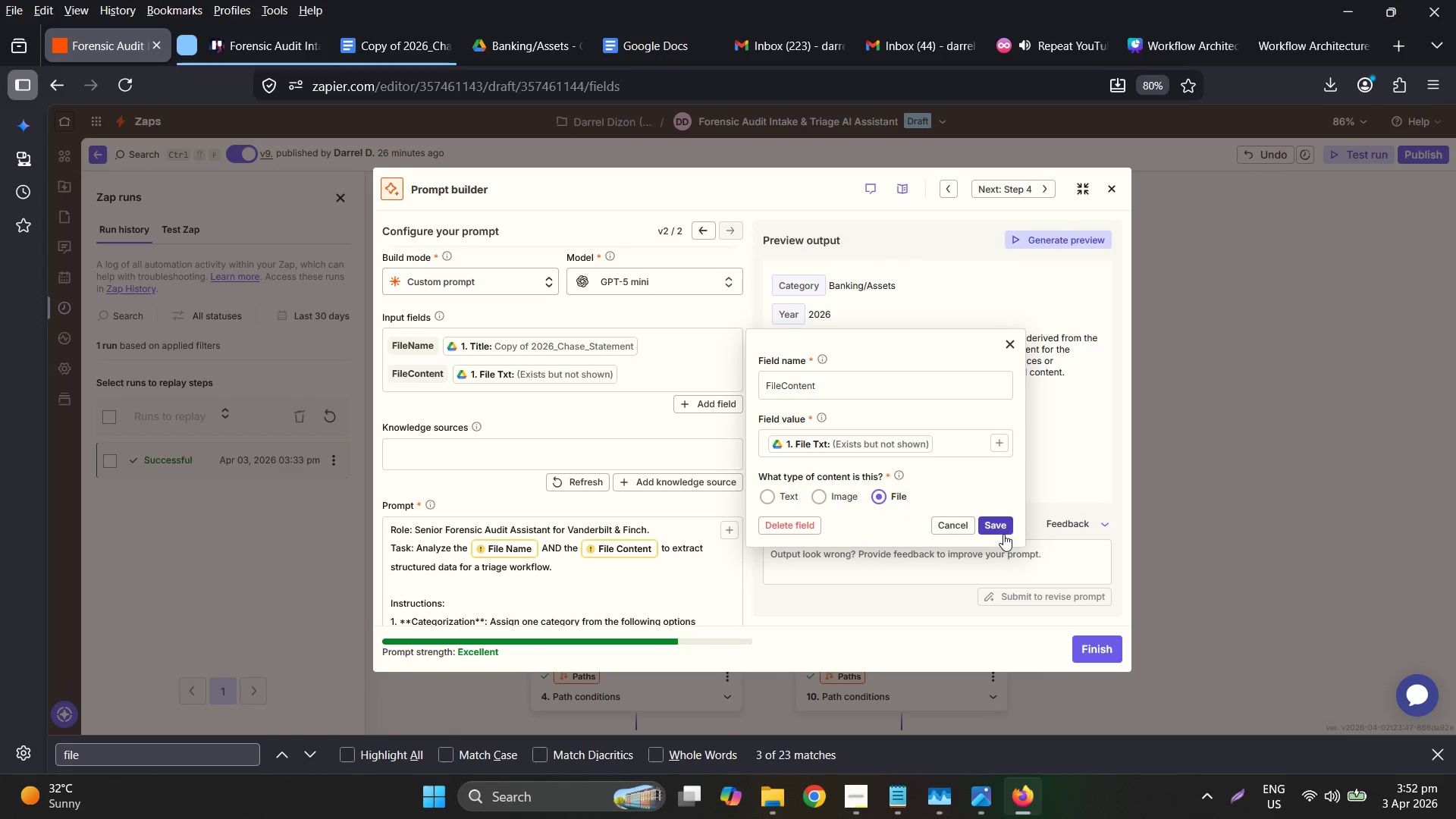 
left_click([1006, 526])
 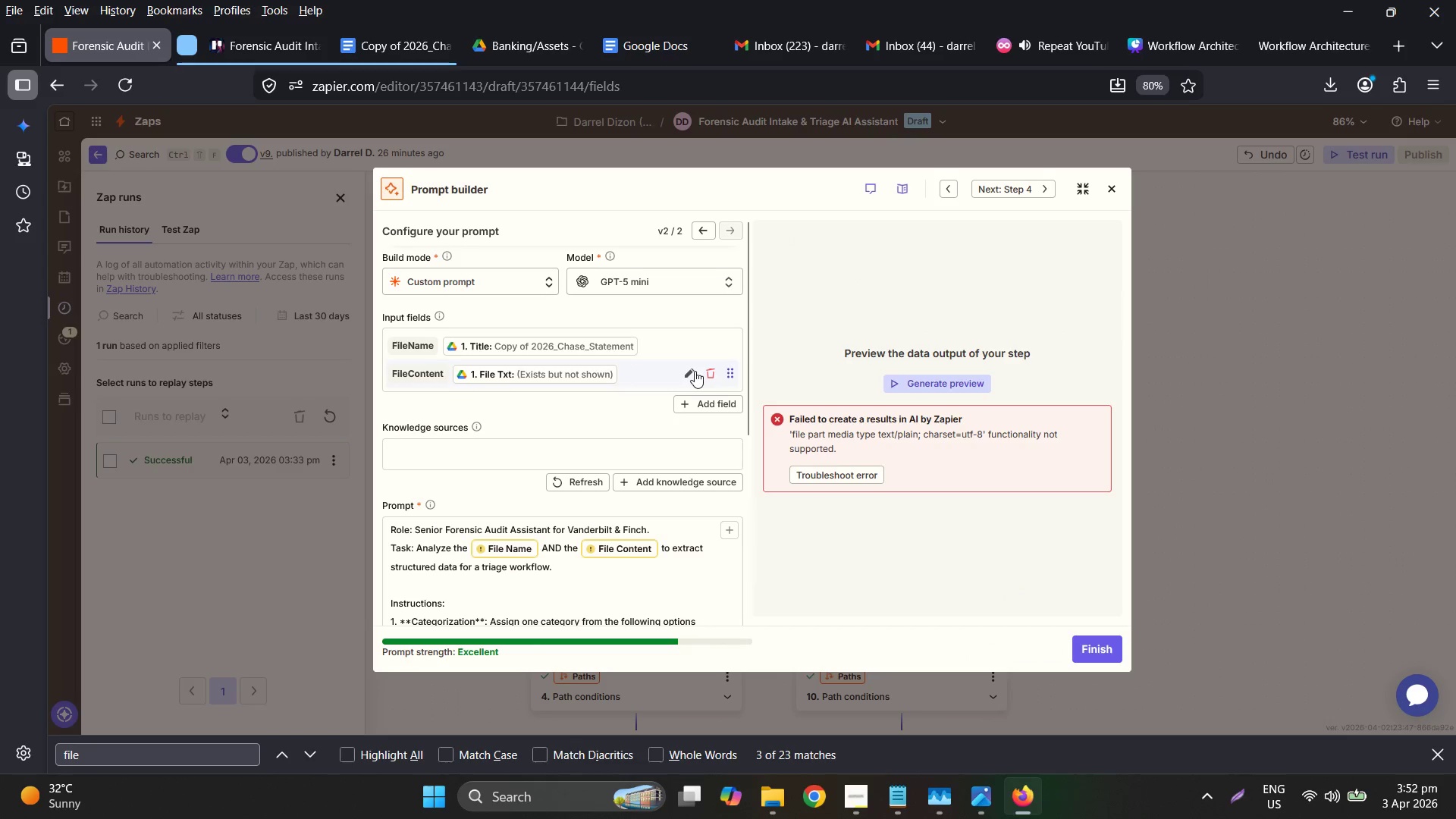 
wait(15.69)
 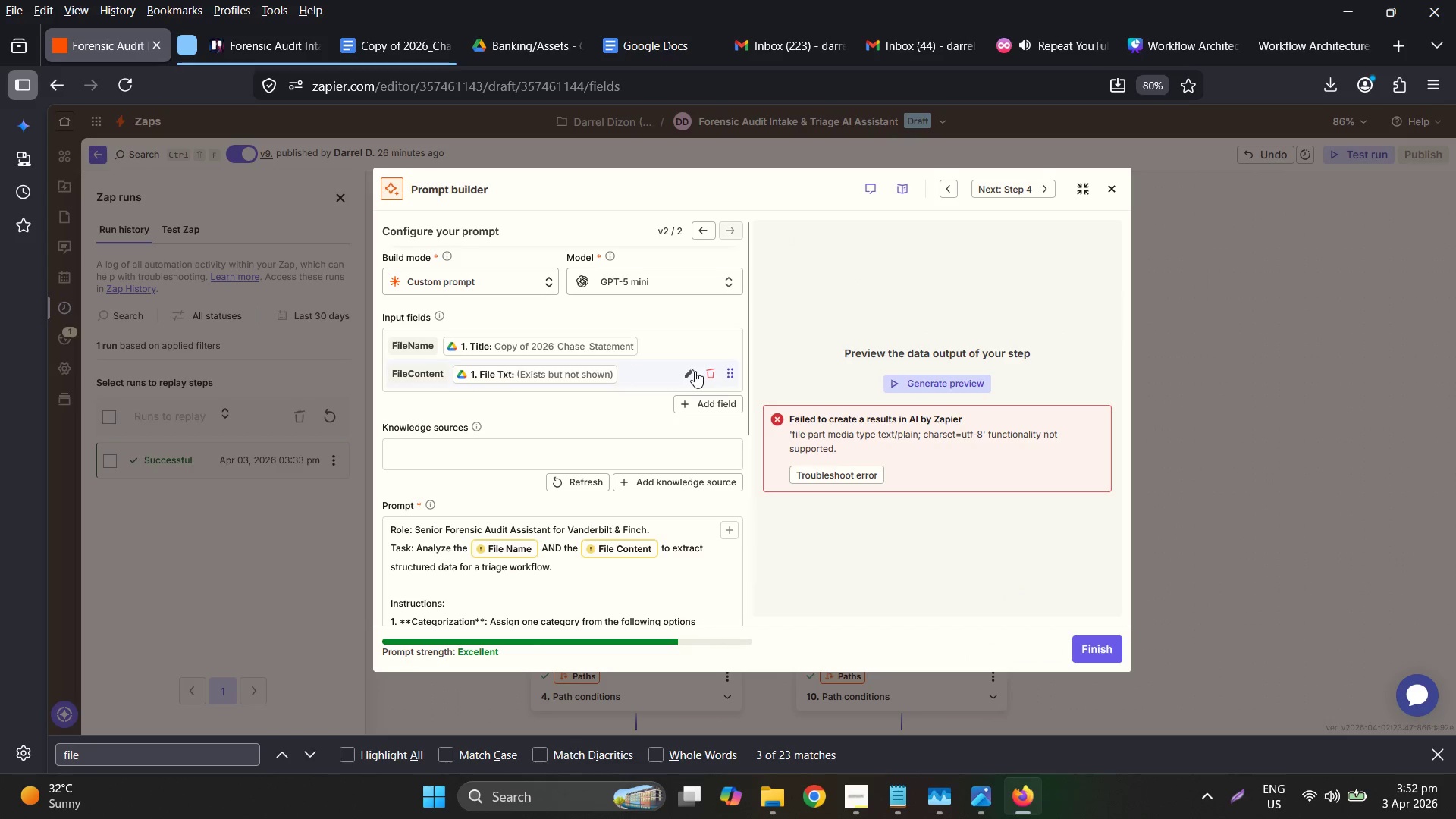 
key(Backspace)
 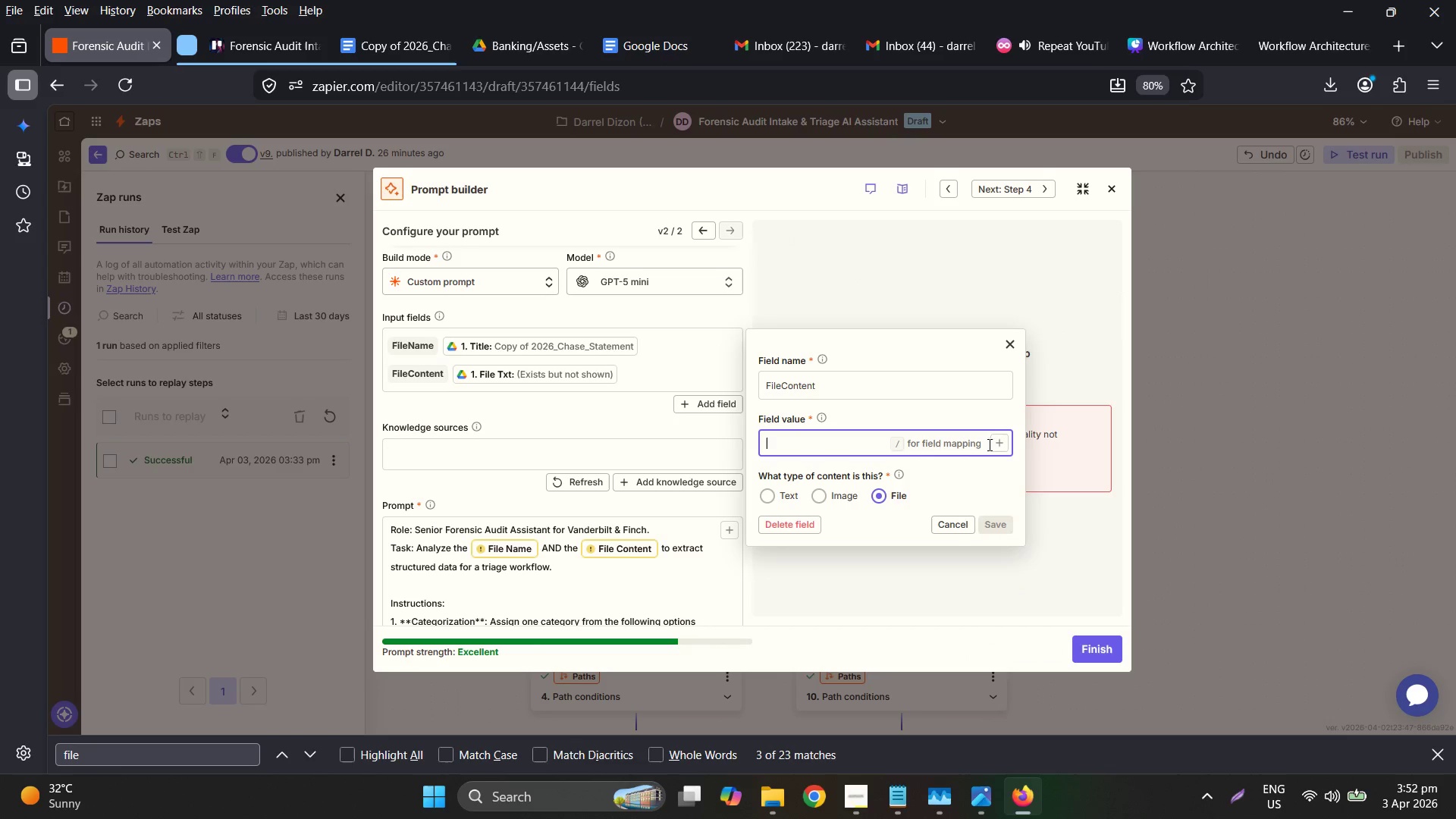 
left_click([999, 444])
 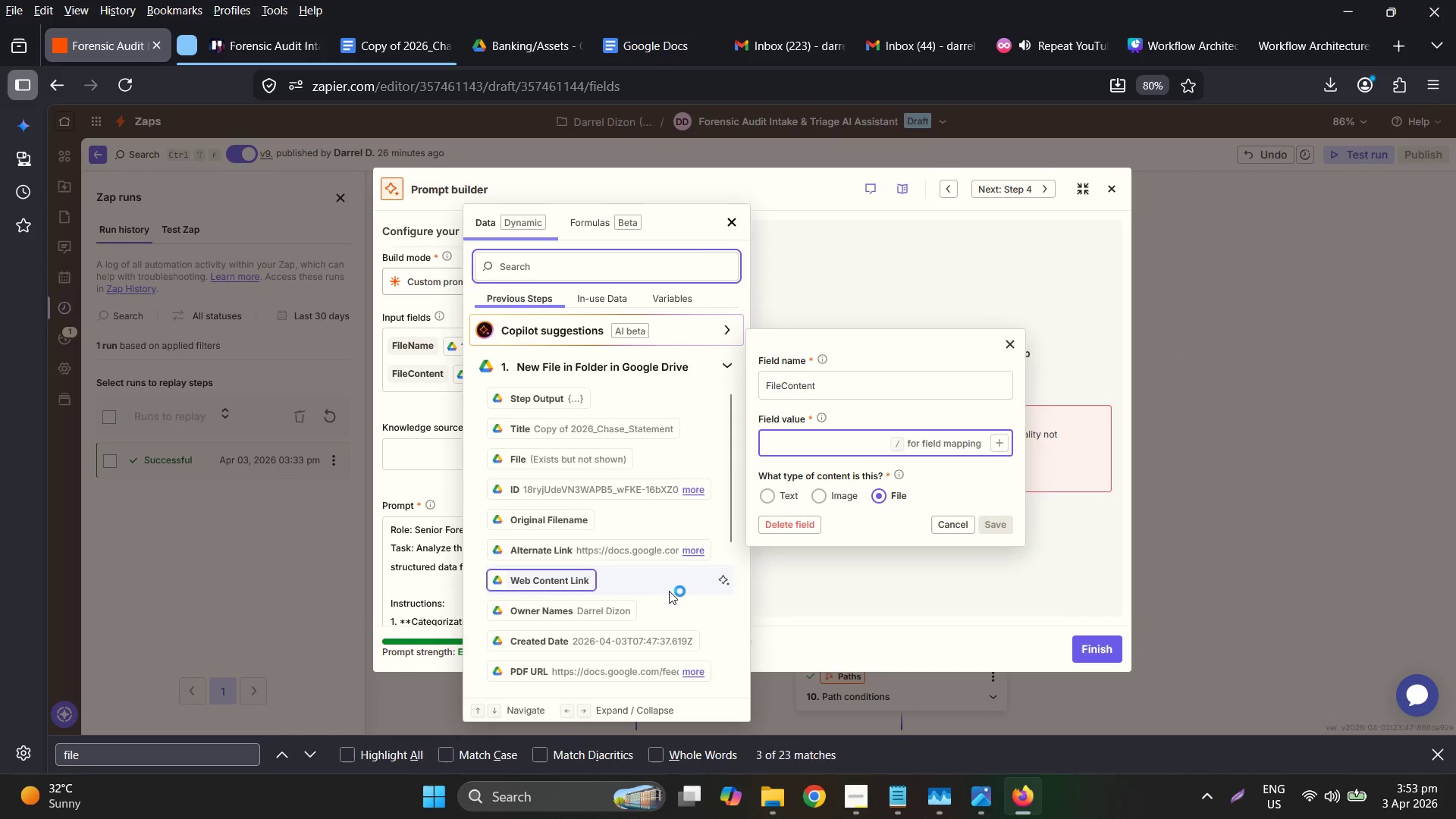 
scroll: coordinate [609, 611], scroll_direction: down, amount: 41.0
 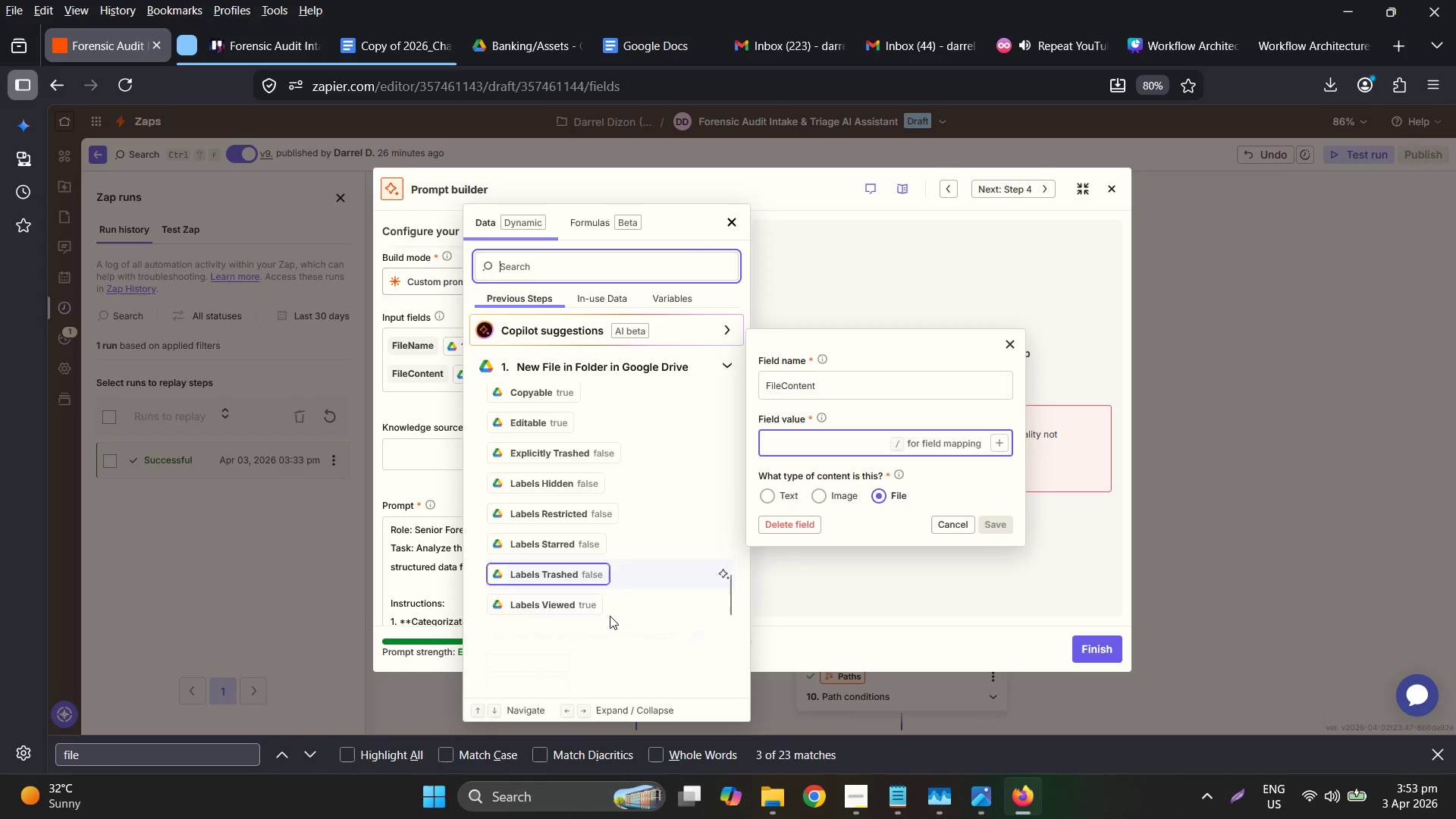 
mouse_move([626, 615])
 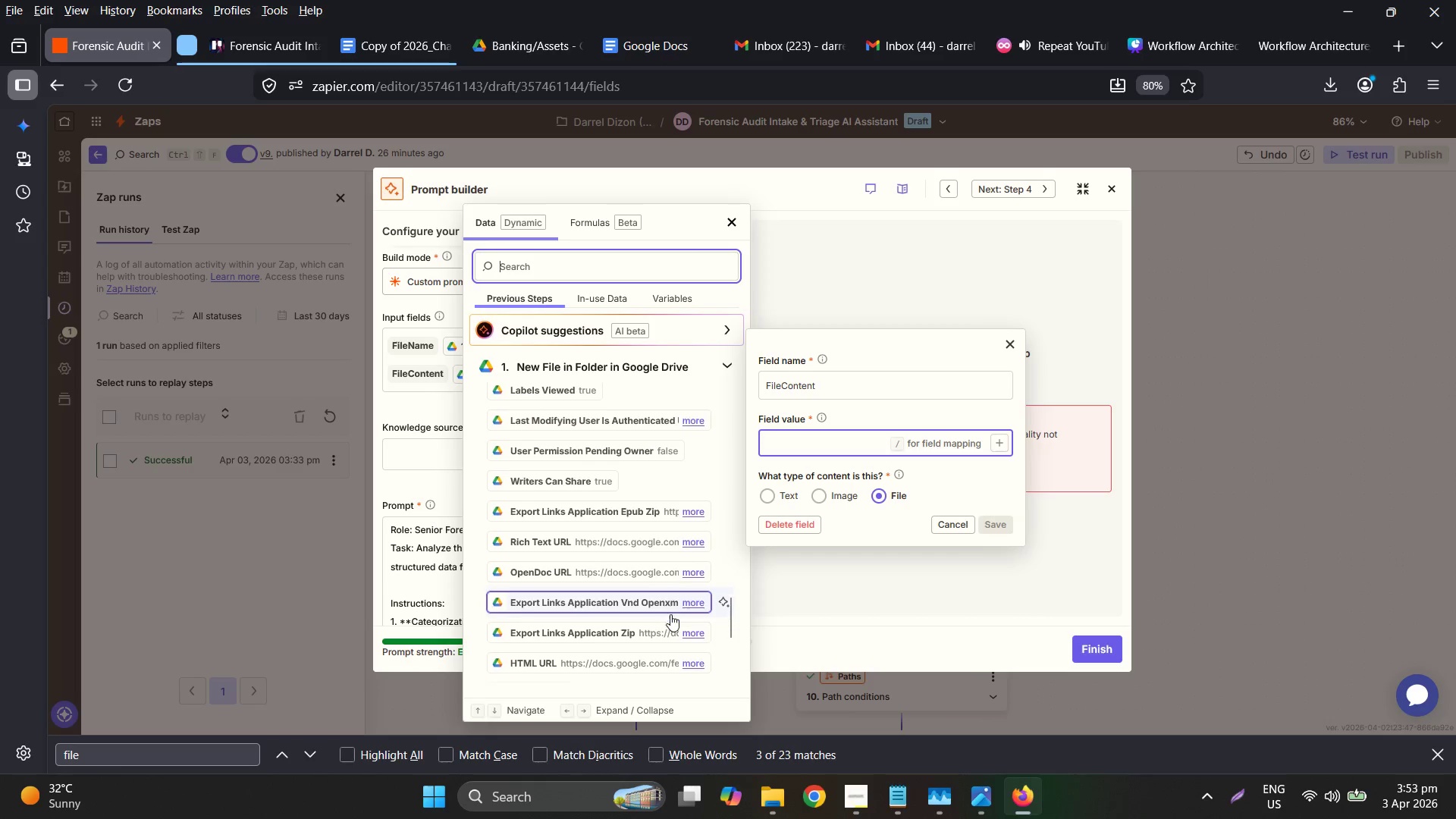 
scroll: coordinate [670, 614], scroll_direction: down, amount: 2.0
 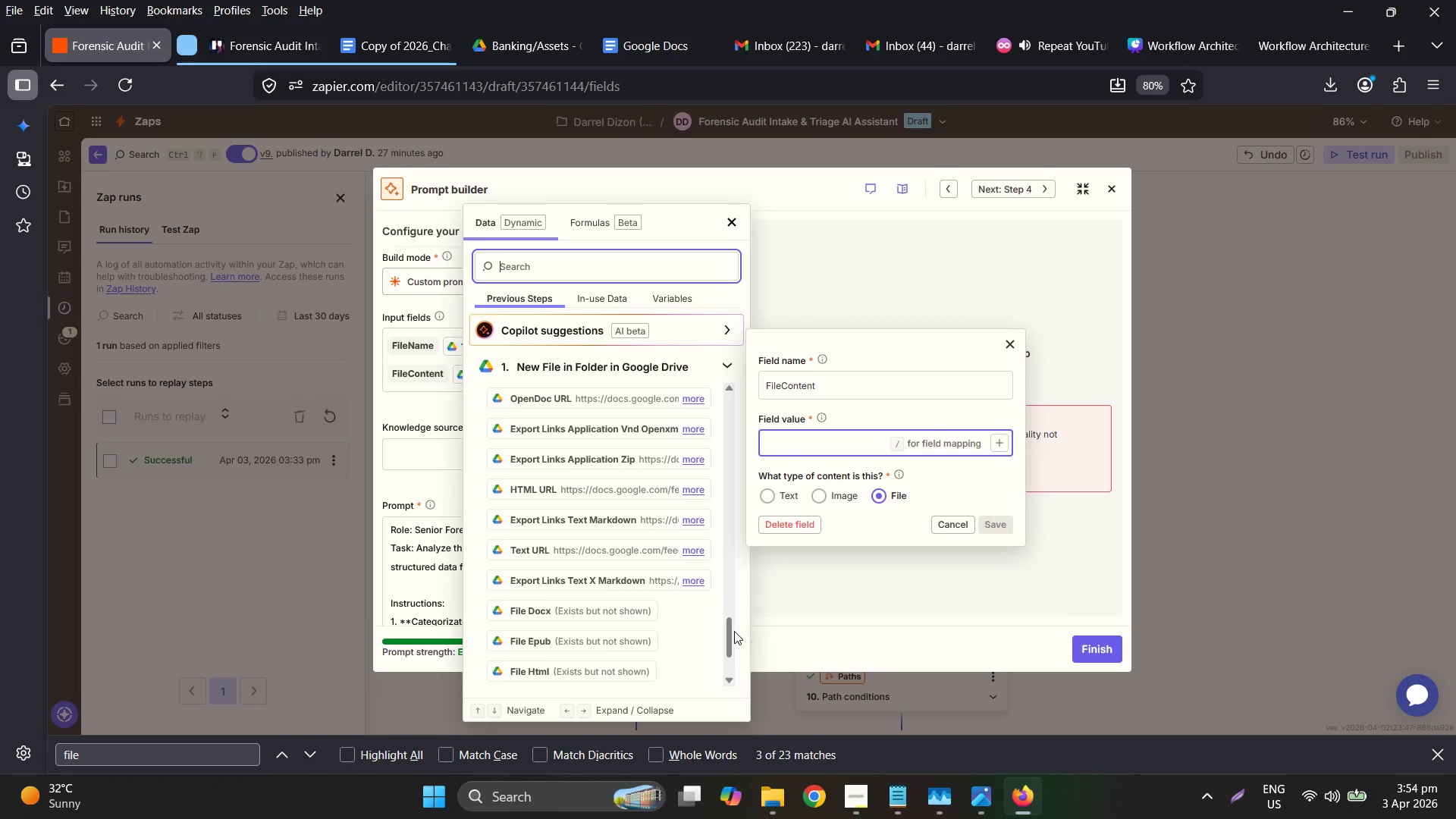 
wait(64.82)
 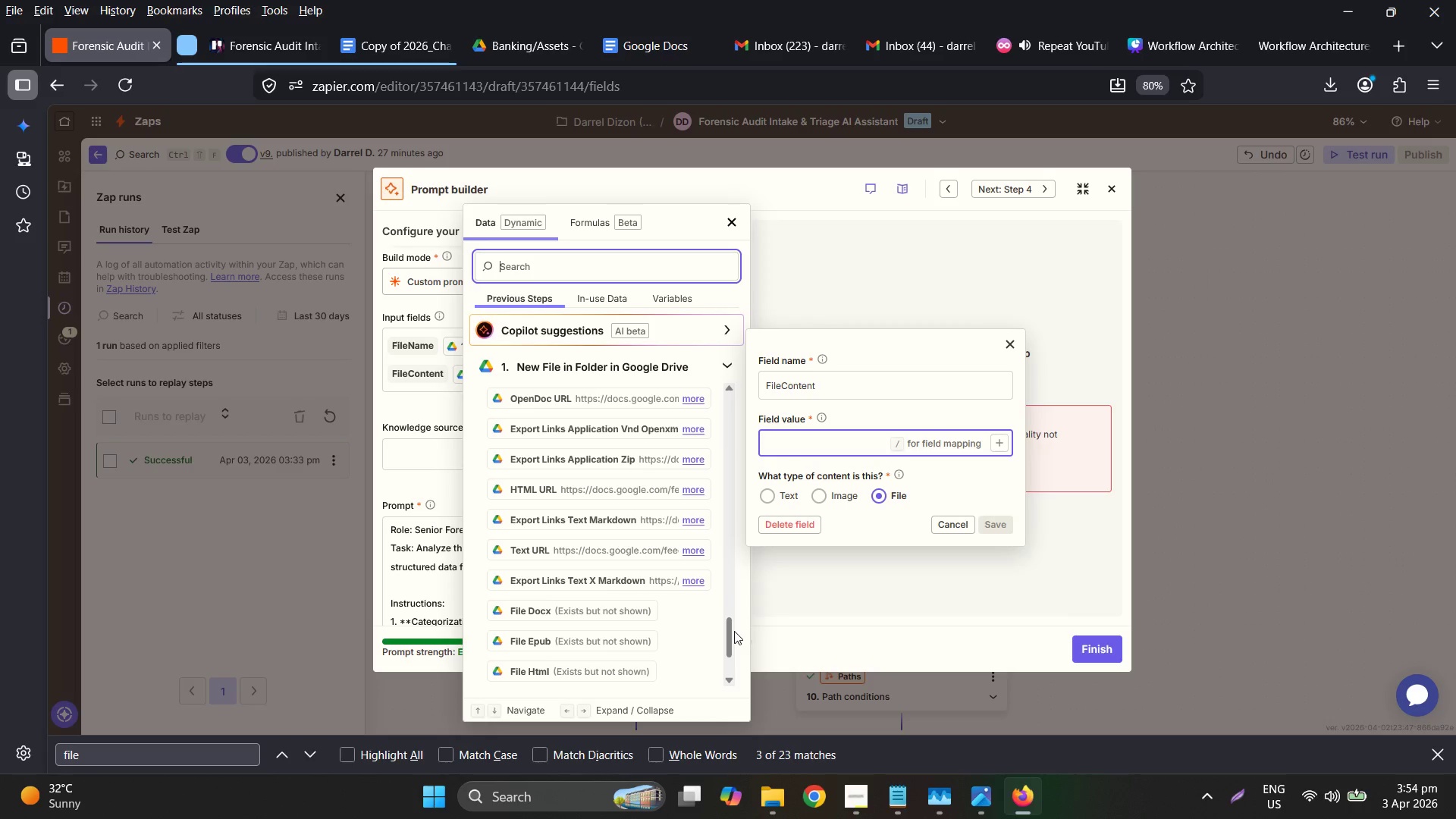 
scroll: coordinate [675, 522], scroll_direction: up, amount: 21.0
 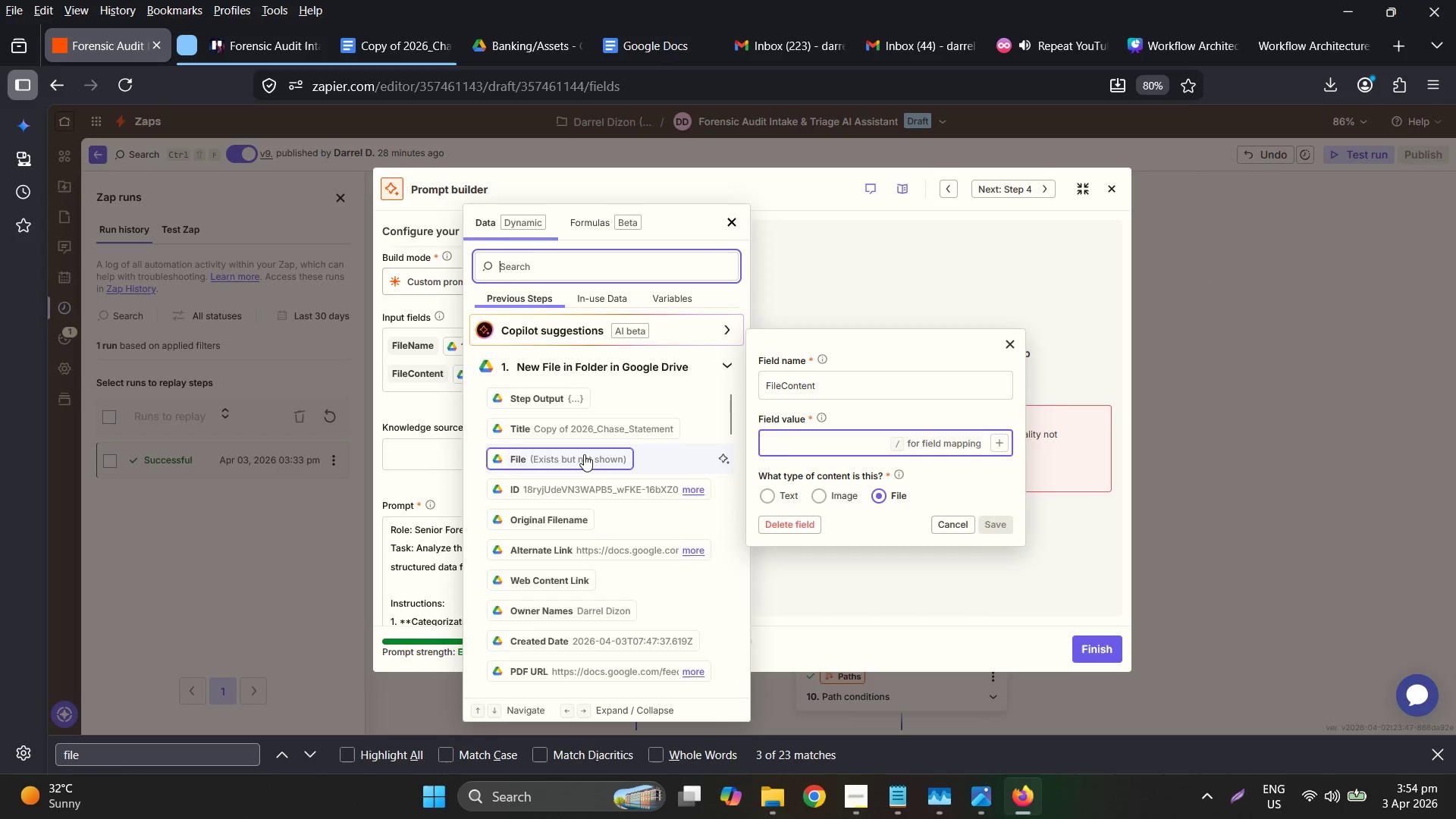 
left_click([584, 453])
 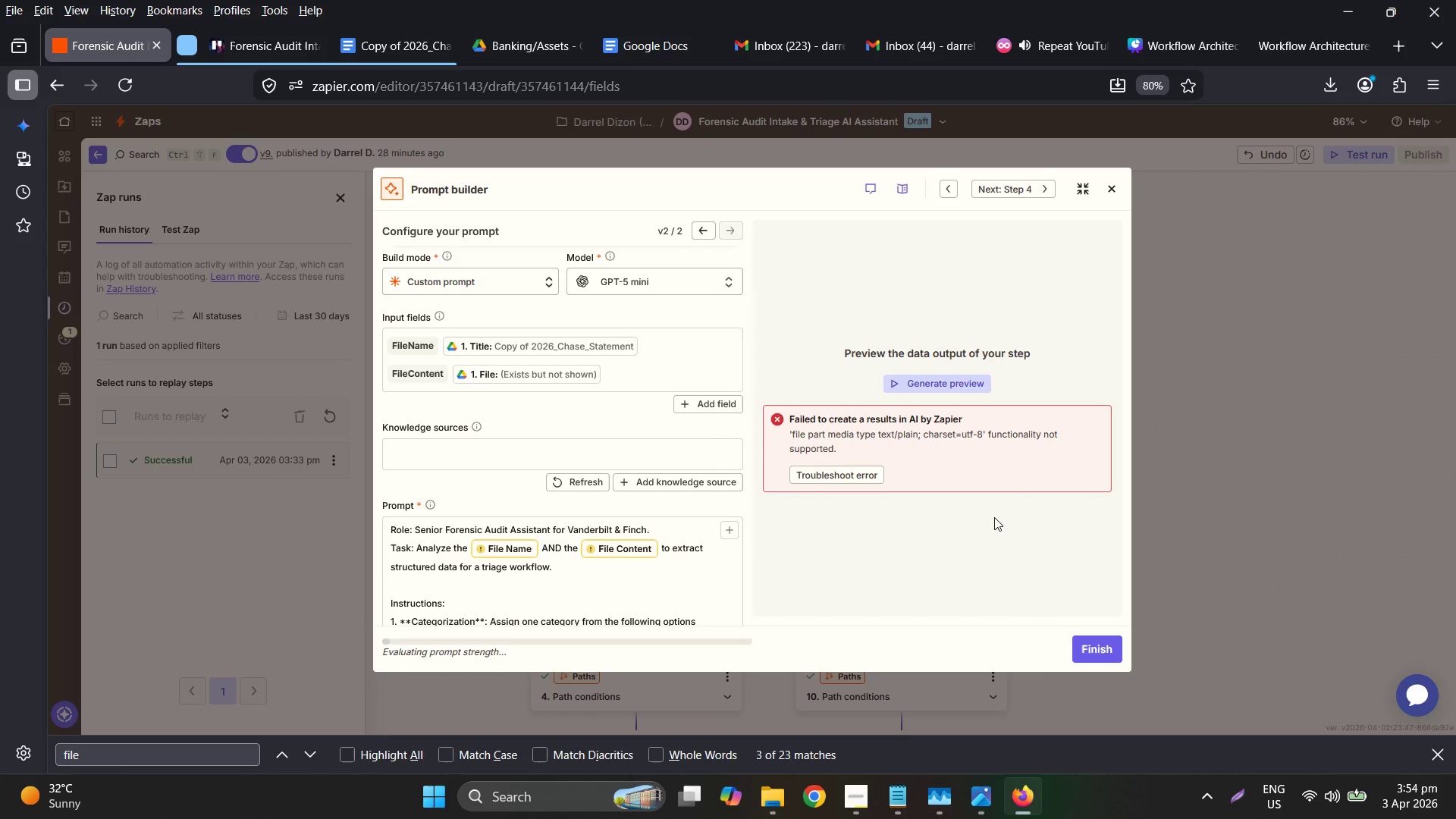 
left_click([940, 385])
 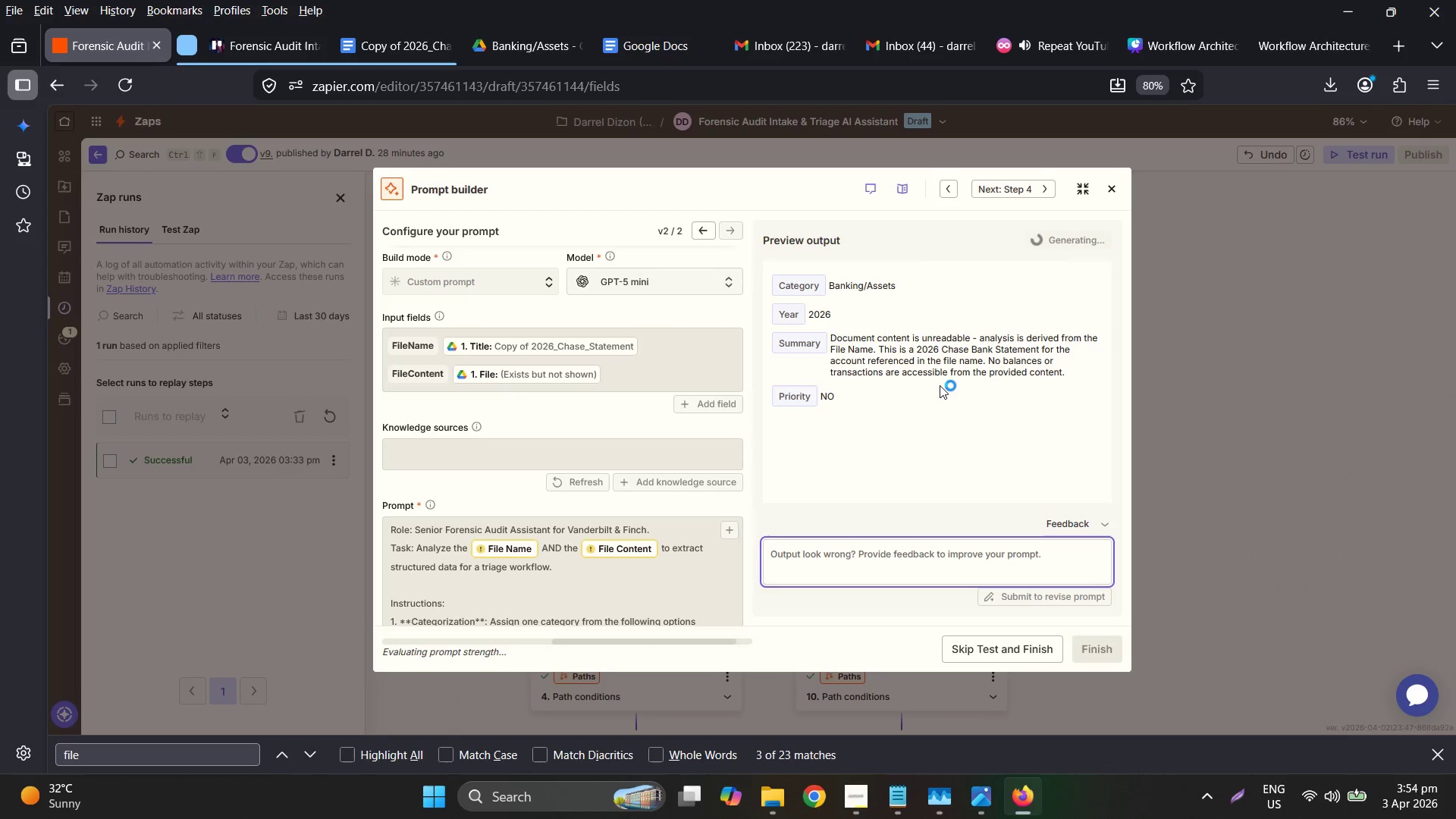 
wait(8.08)
 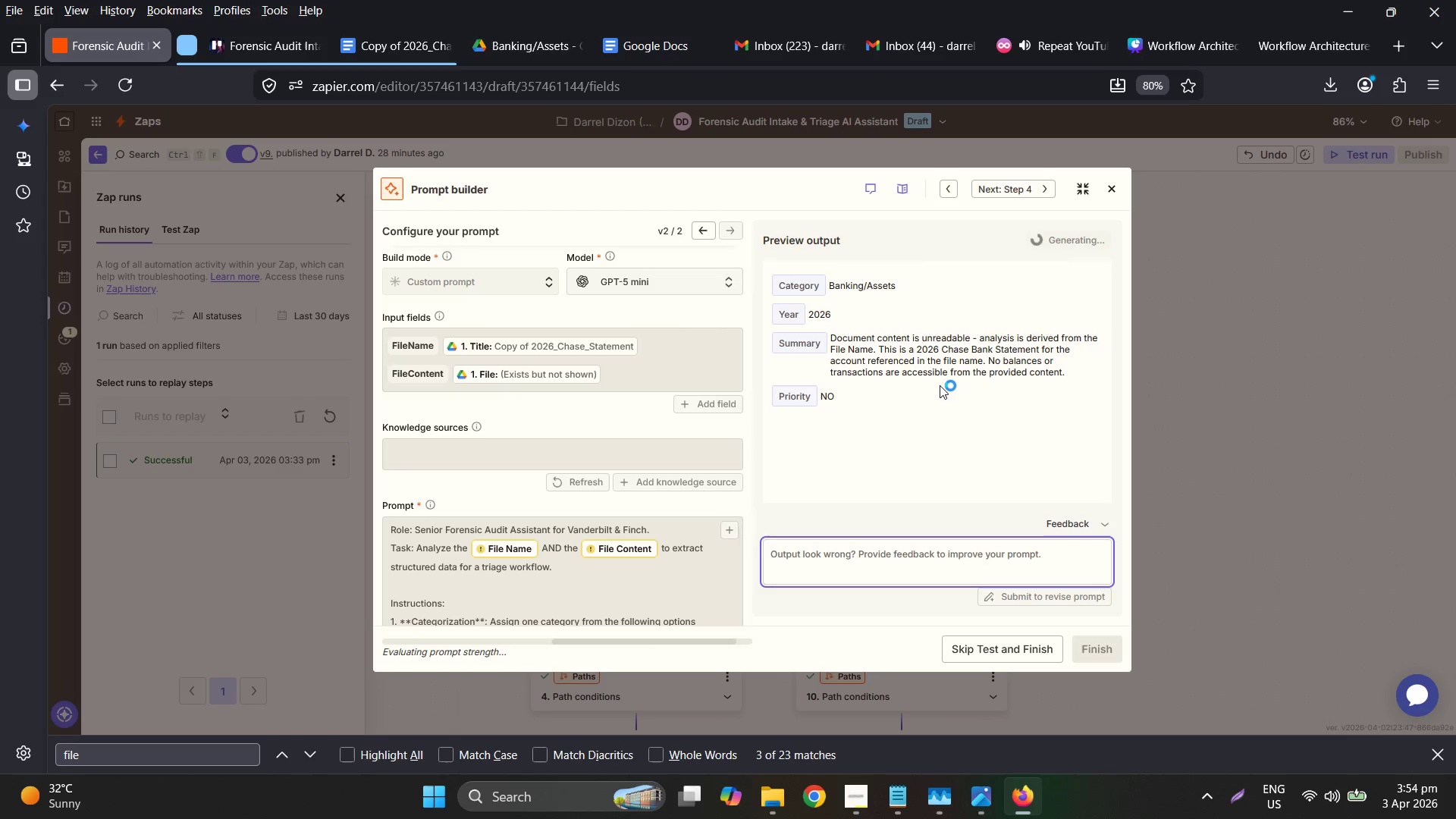 
left_click([96, 38])
 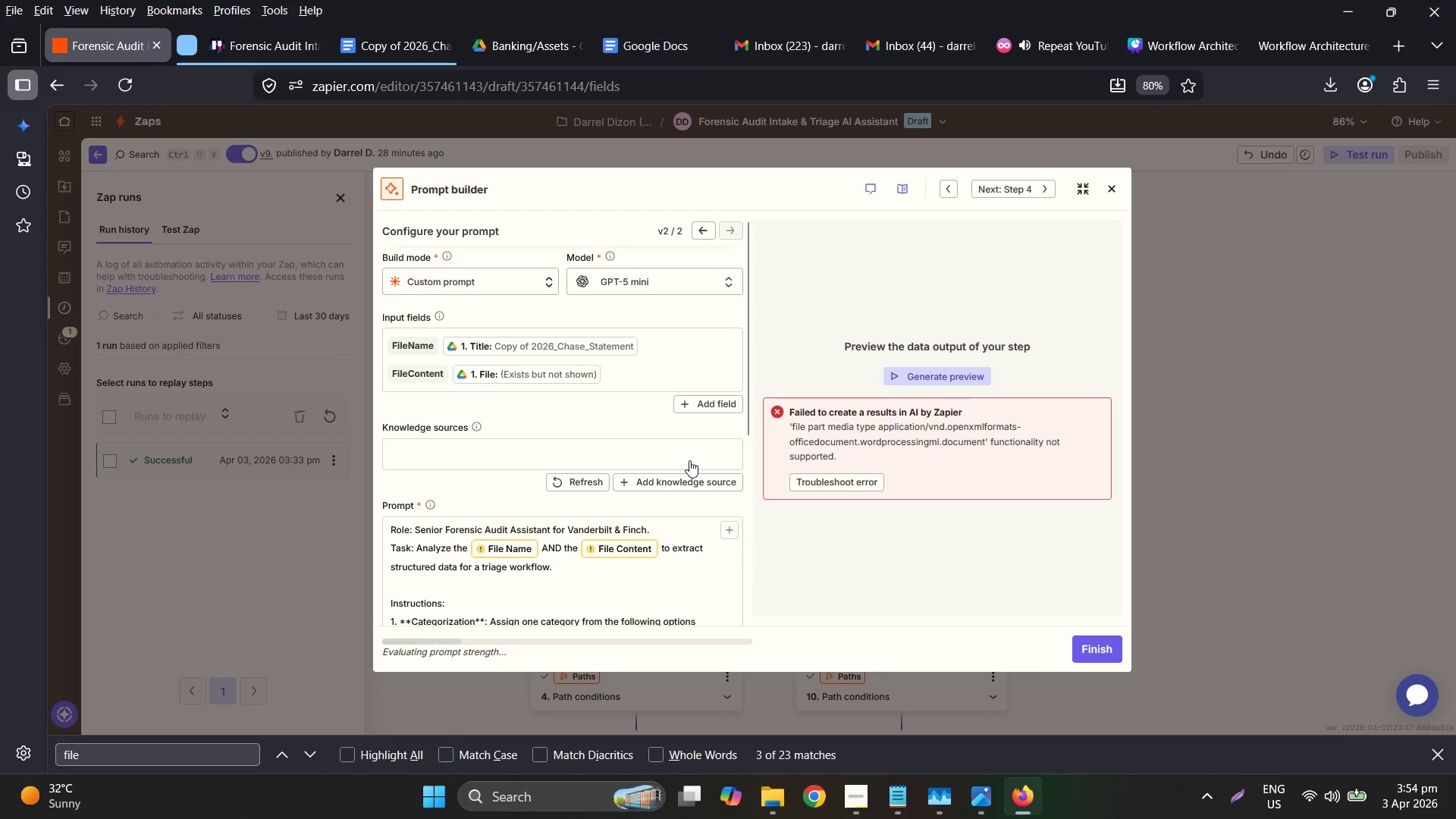 
left_click([651, 378])
 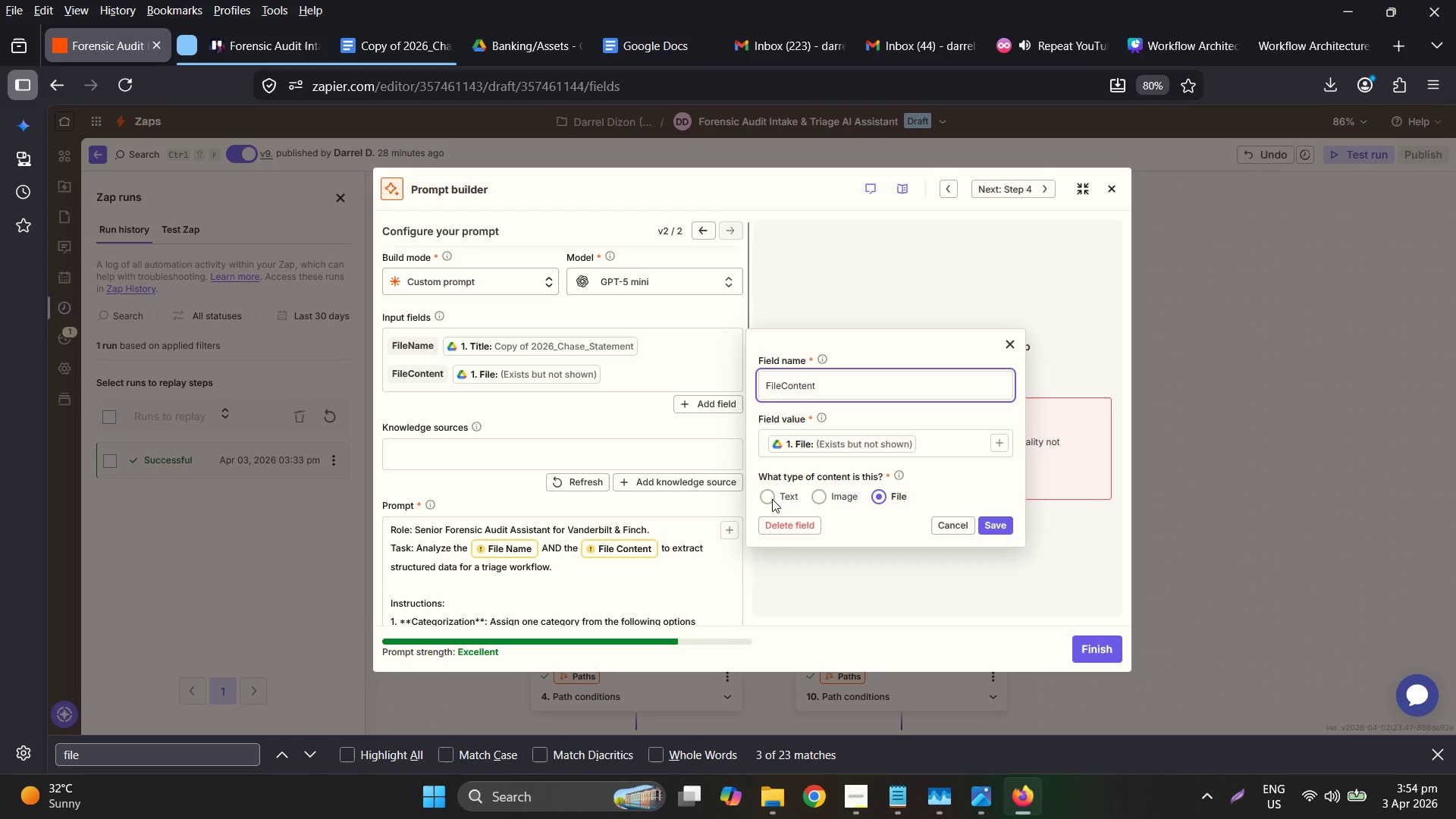 
left_click([984, 528])
 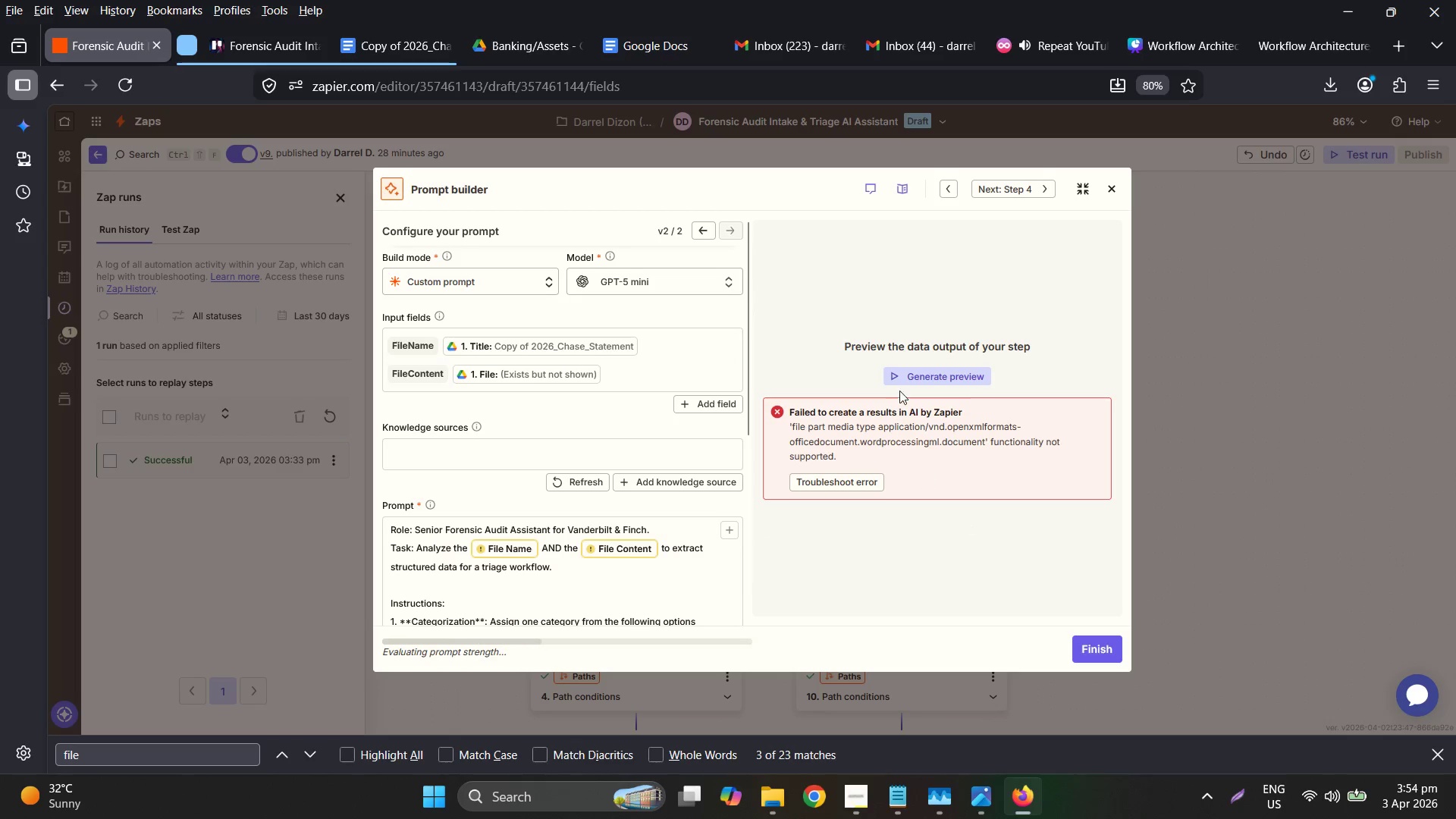 
left_click([915, 375])
 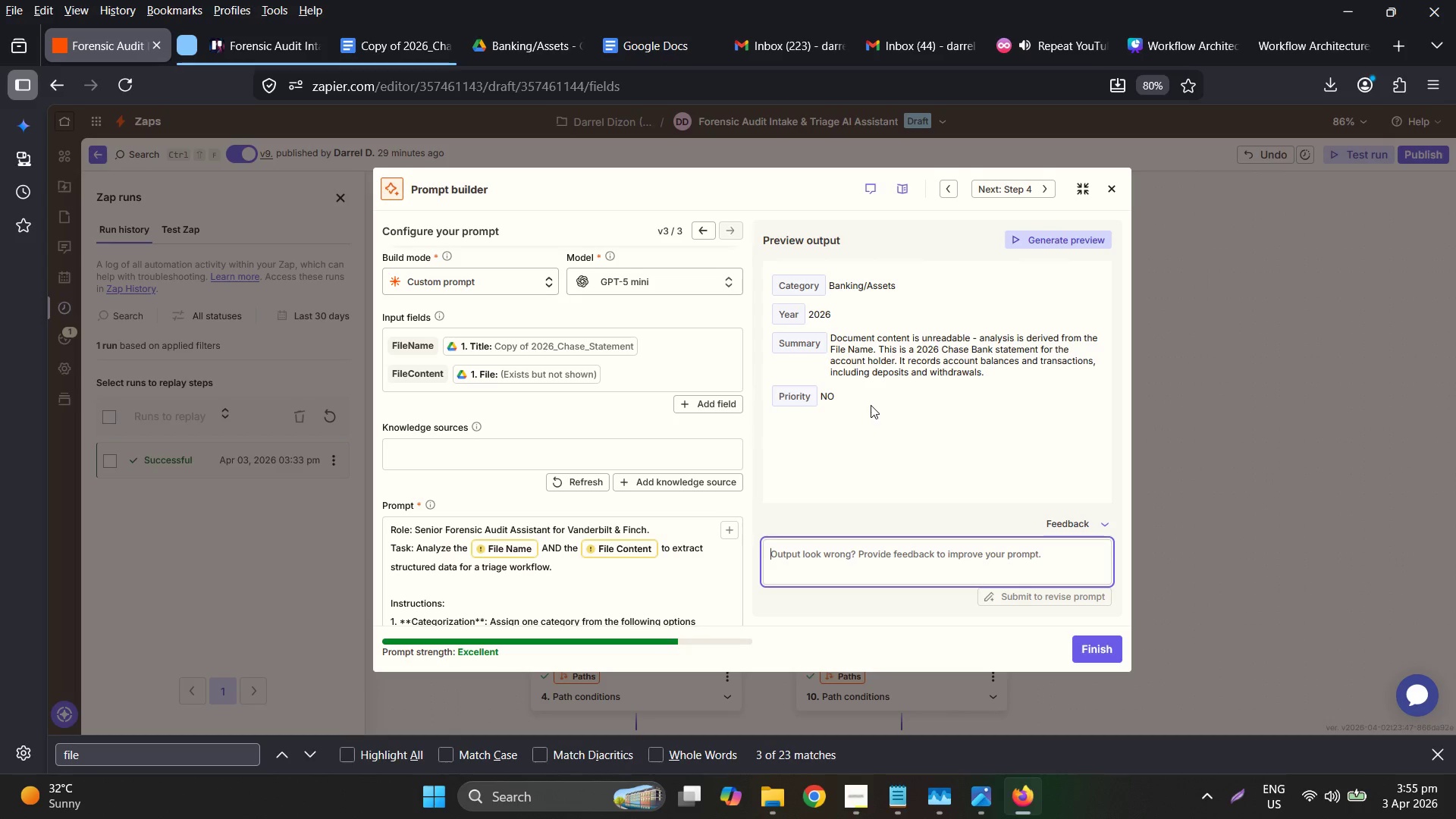 
wait(45.47)
 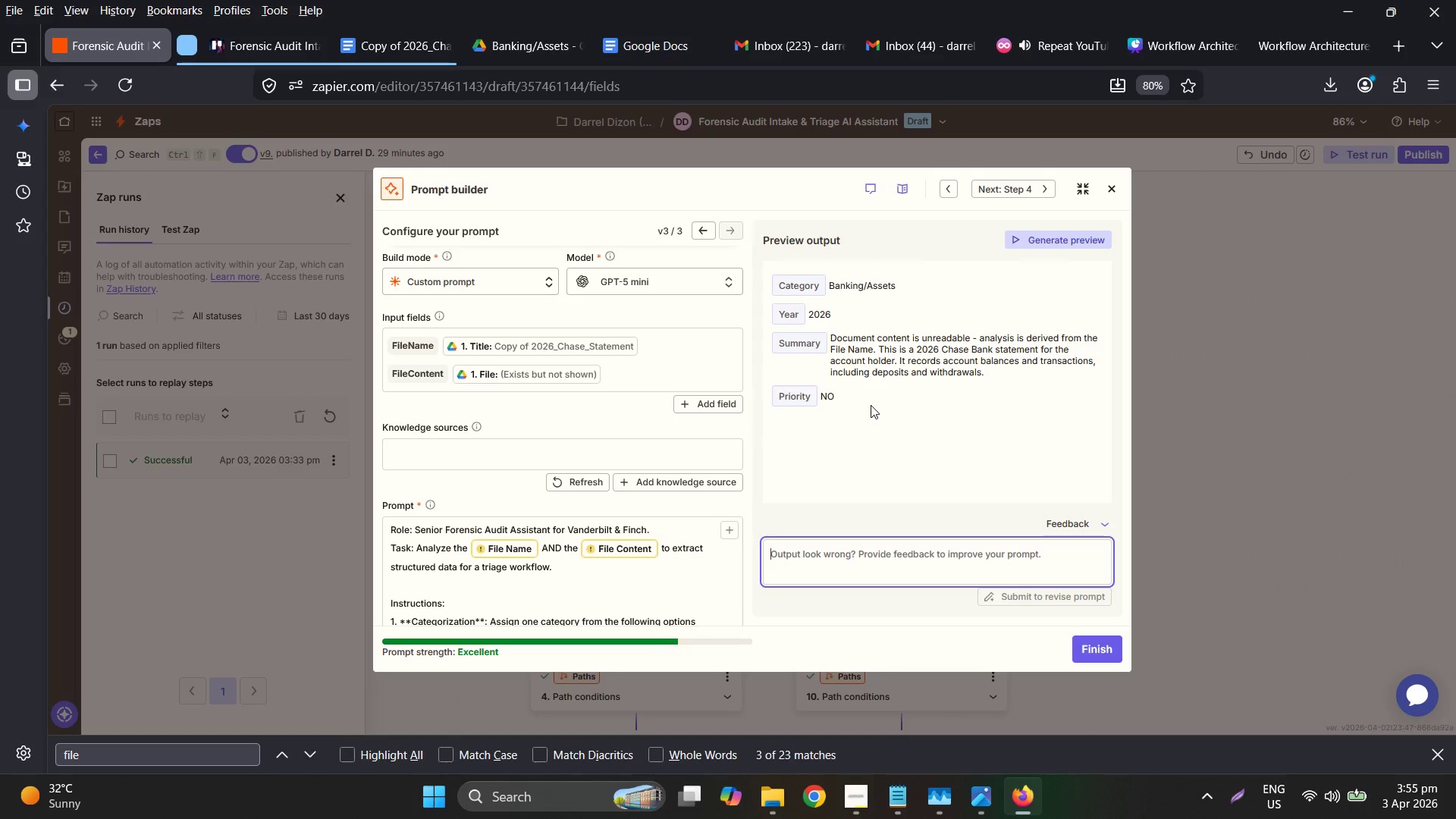 
left_click([771, 368])
 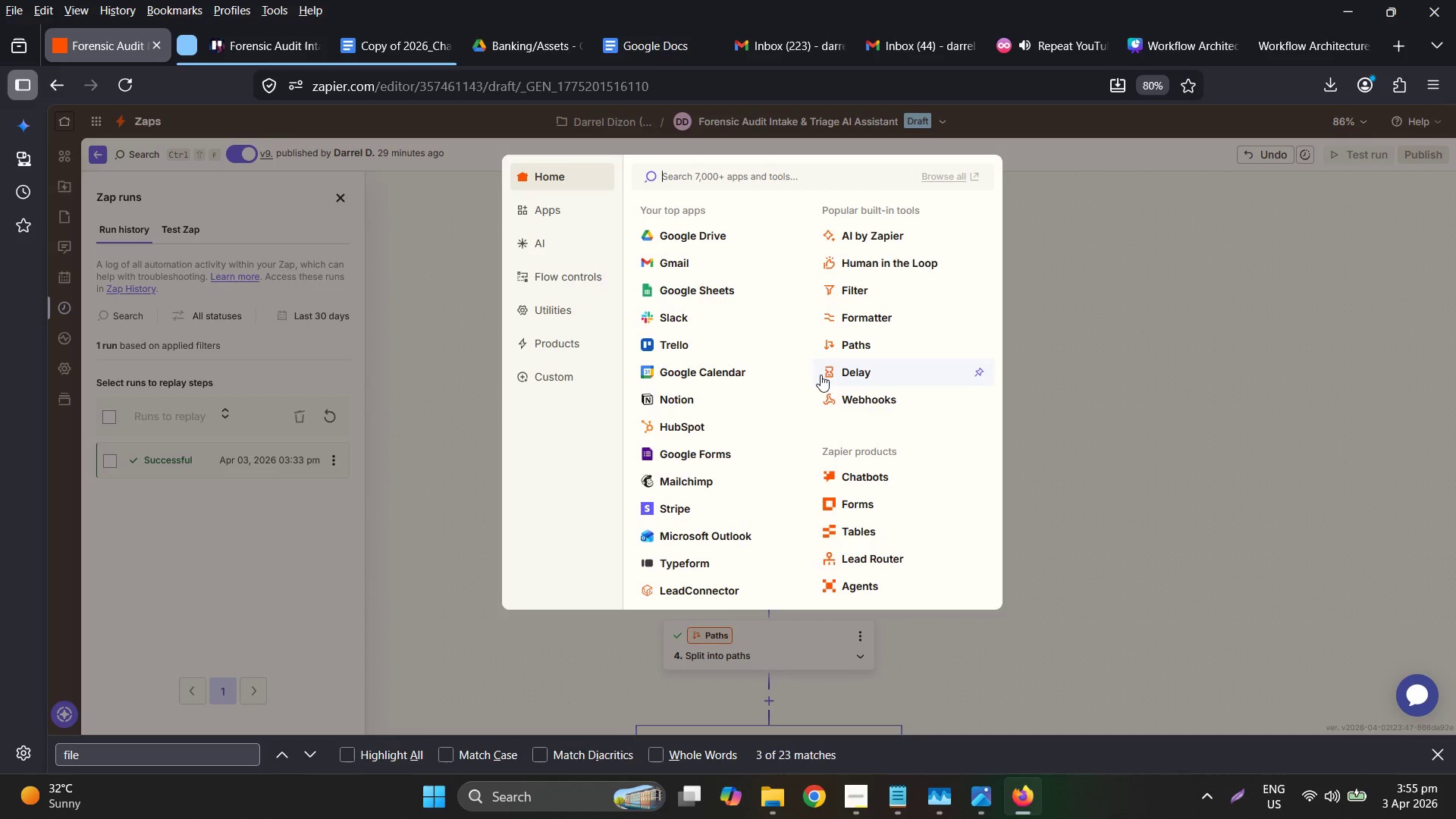 
left_click([719, 240])
 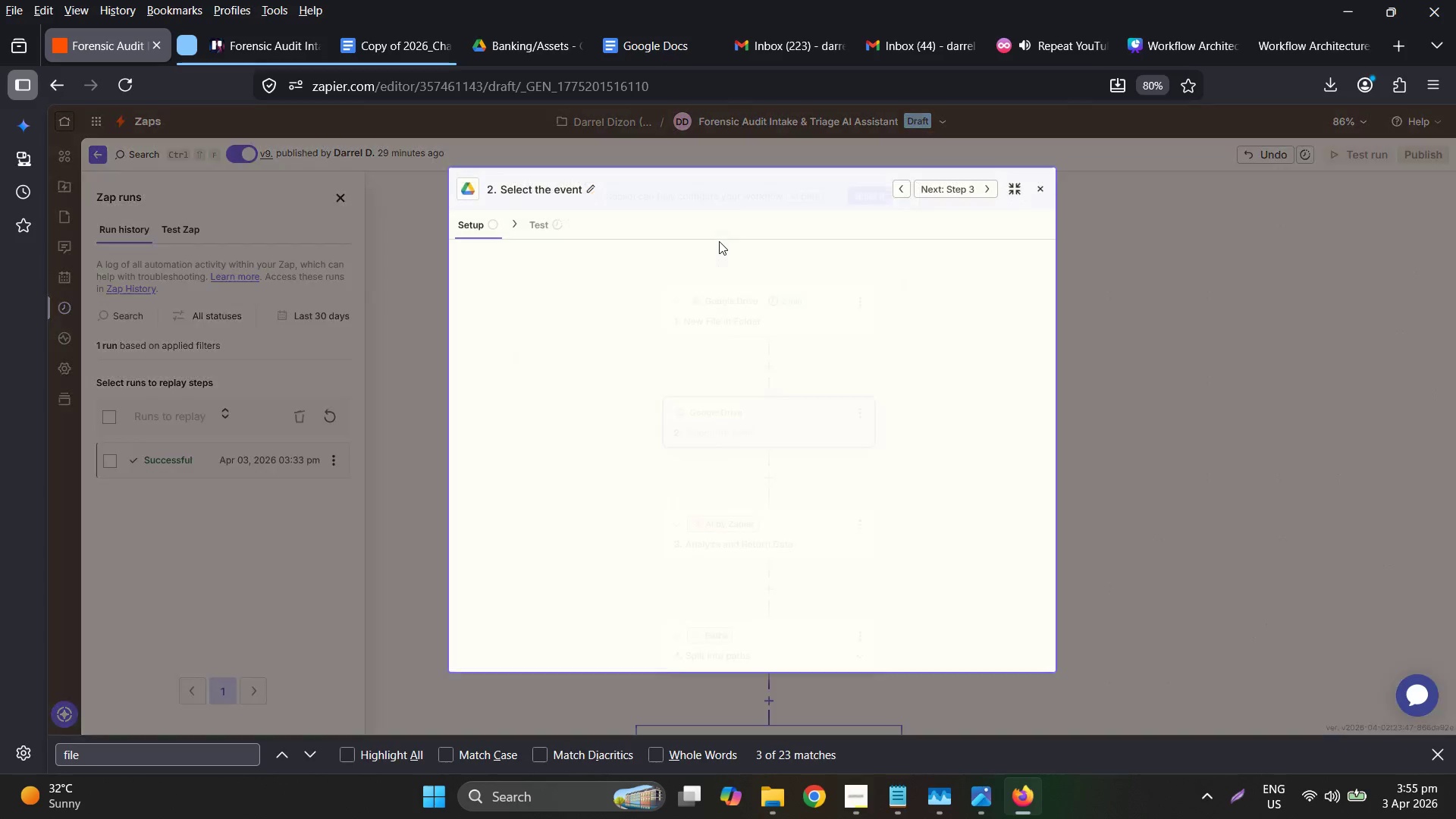 
mouse_move([857, 321])
 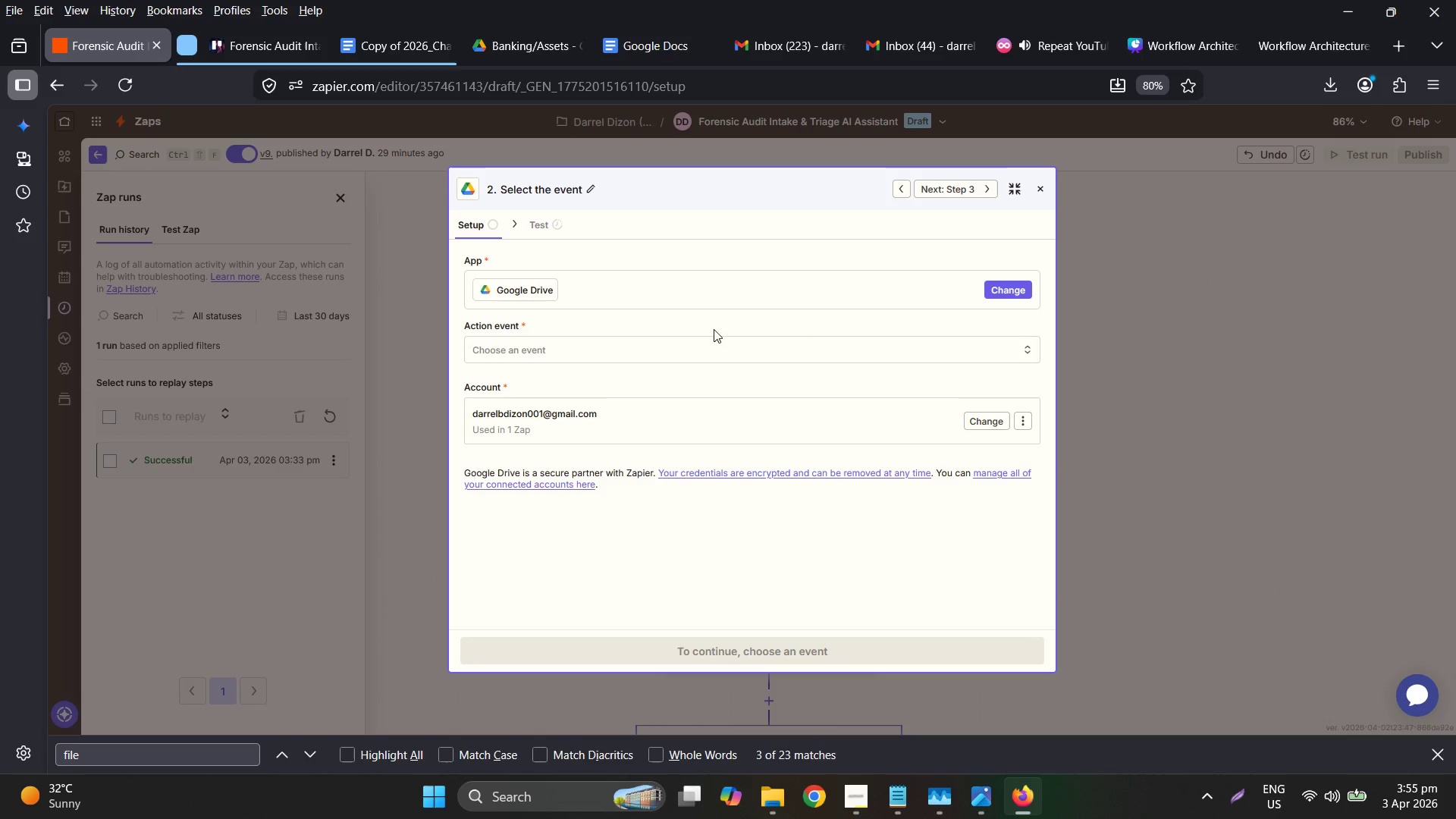 
left_click([709, 349])
 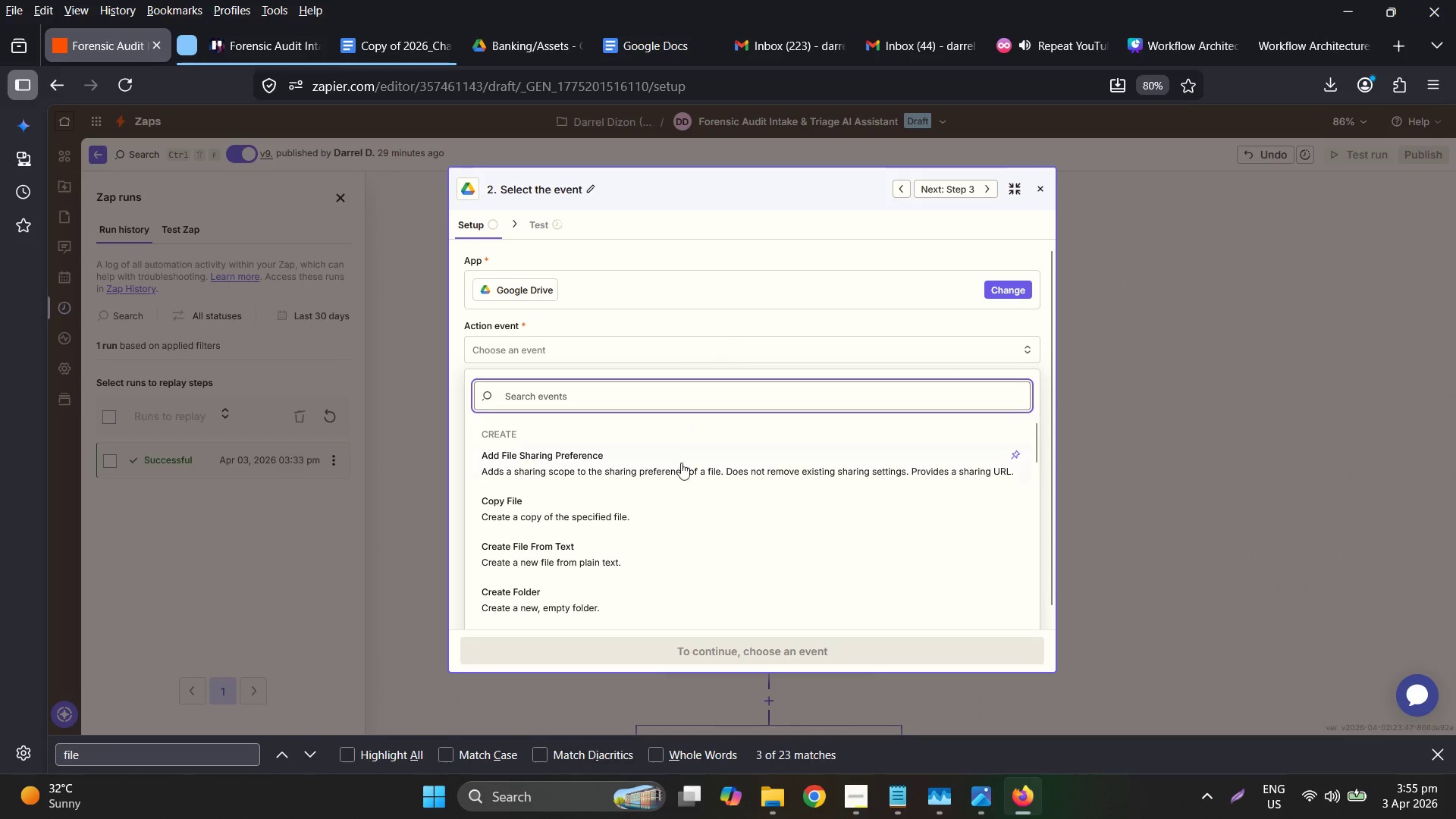 
scroll: coordinate [686, 504], scroll_direction: down, amount: 4.0
 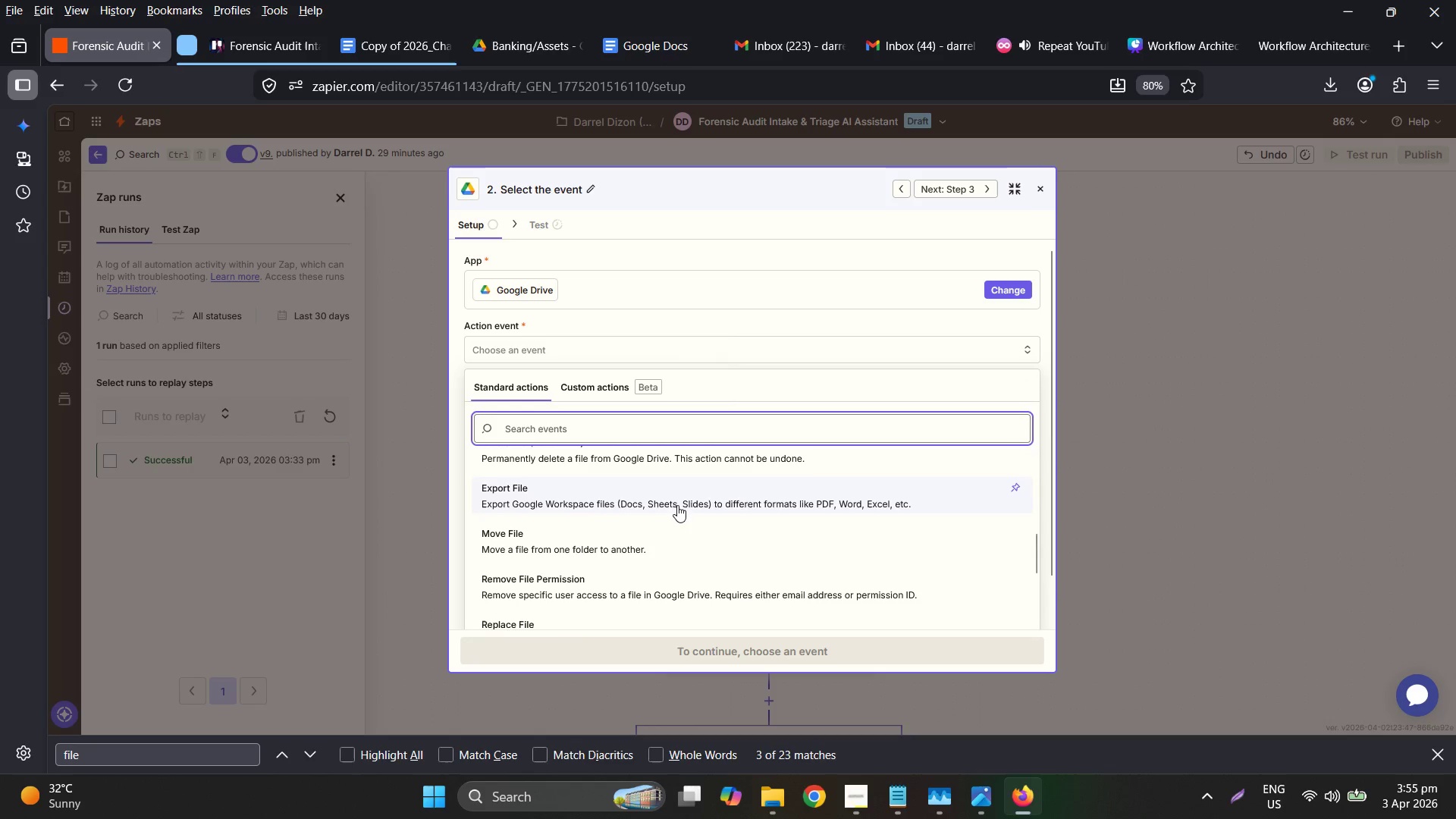 
left_click([676, 502])
 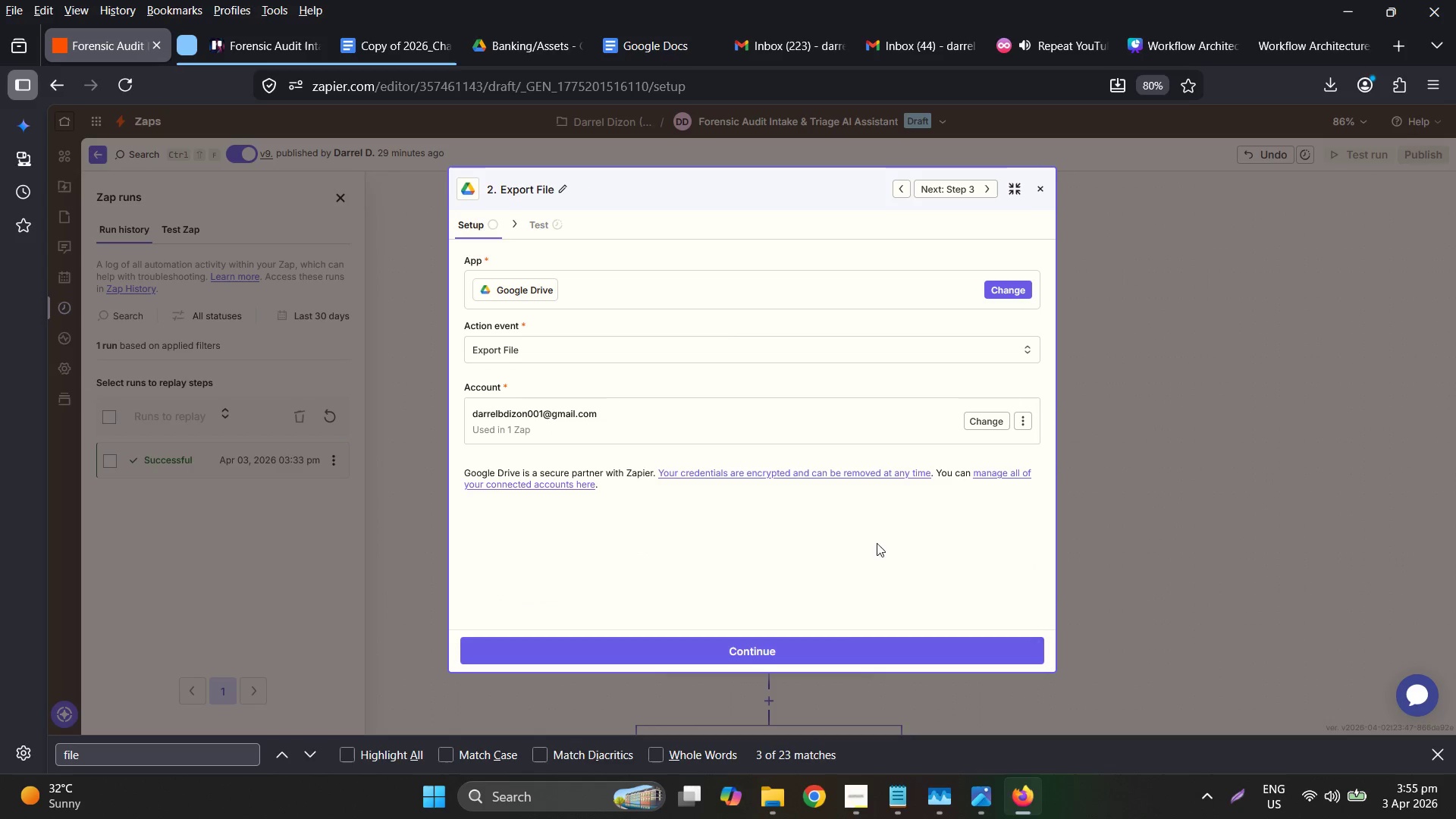 
left_click([842, 648])
 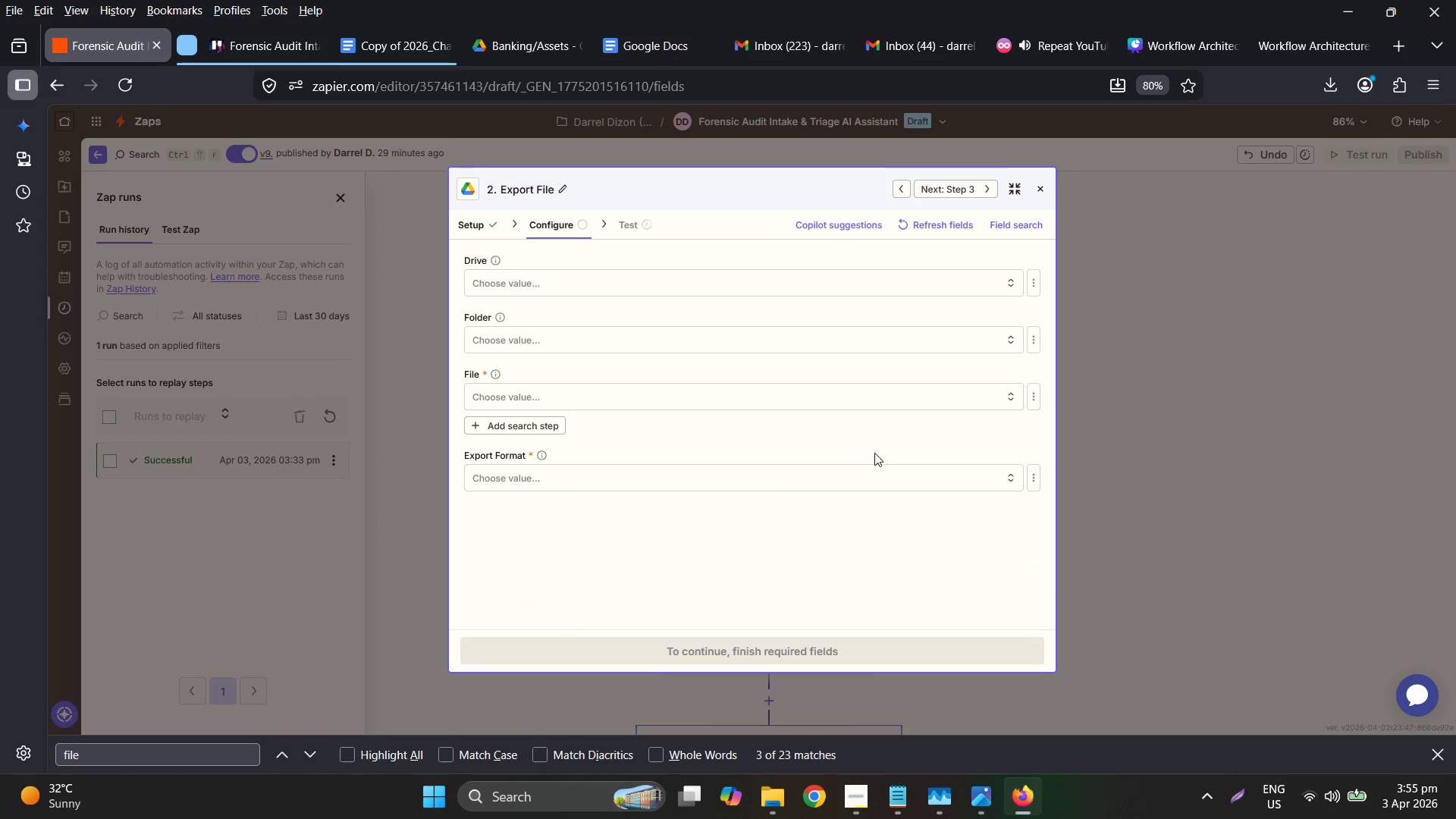 
left_click([642, 479])
 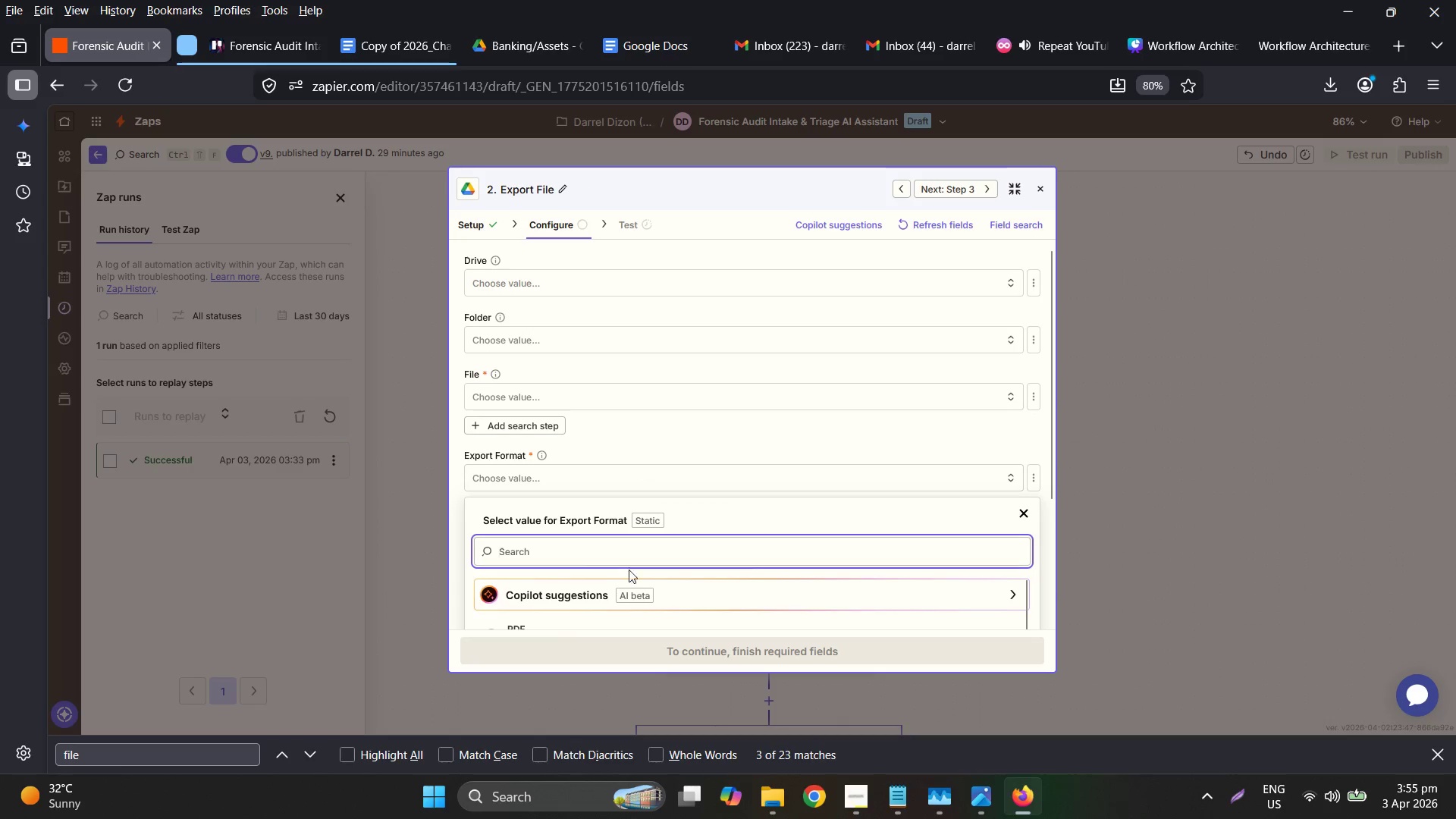 
scroll: coordinate [673, 601], scroll_direction: down, amount: 4.0
 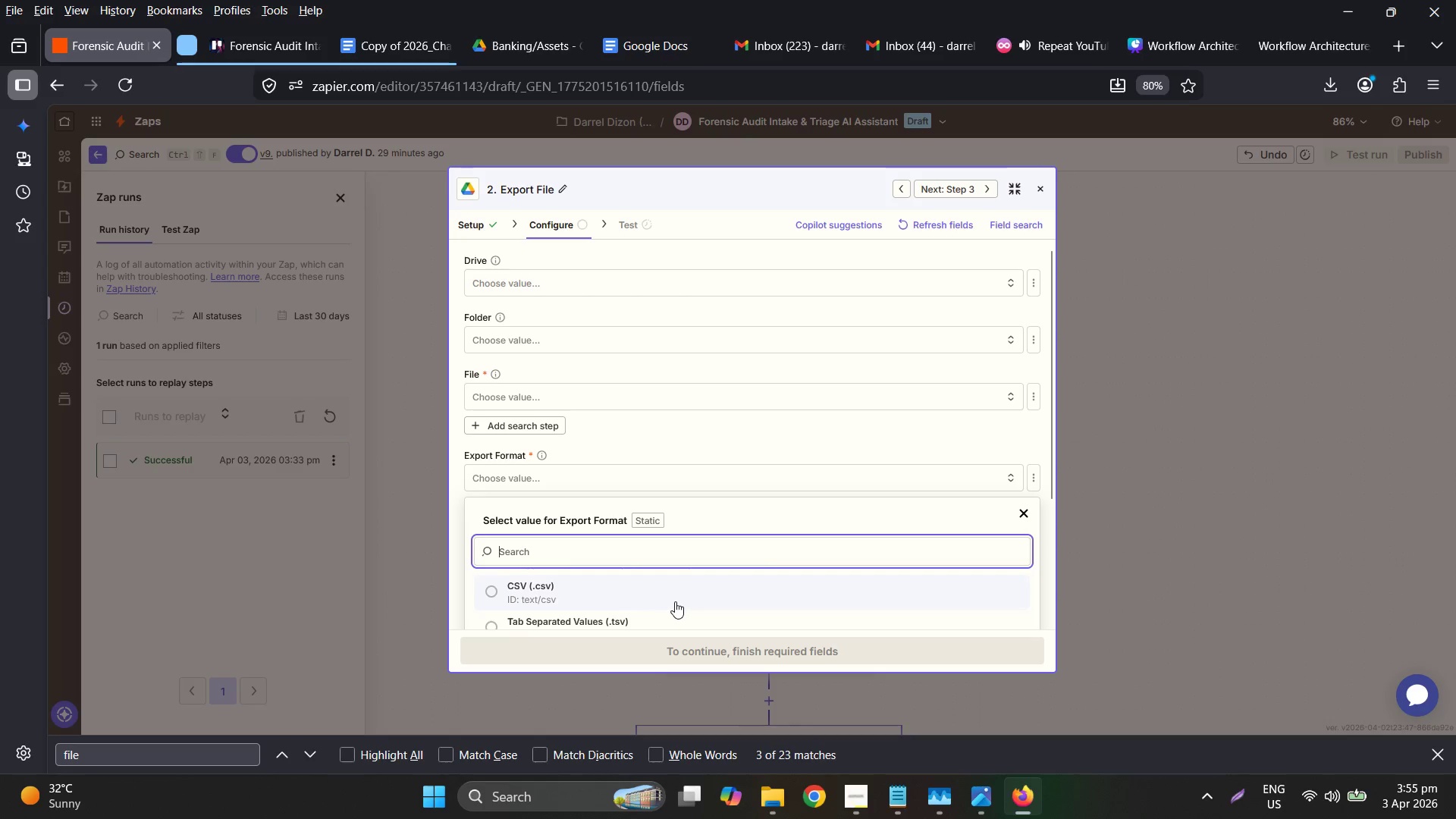 
scroll: coordinate [676, 601], scroll_direction: up, amount: 4.0
 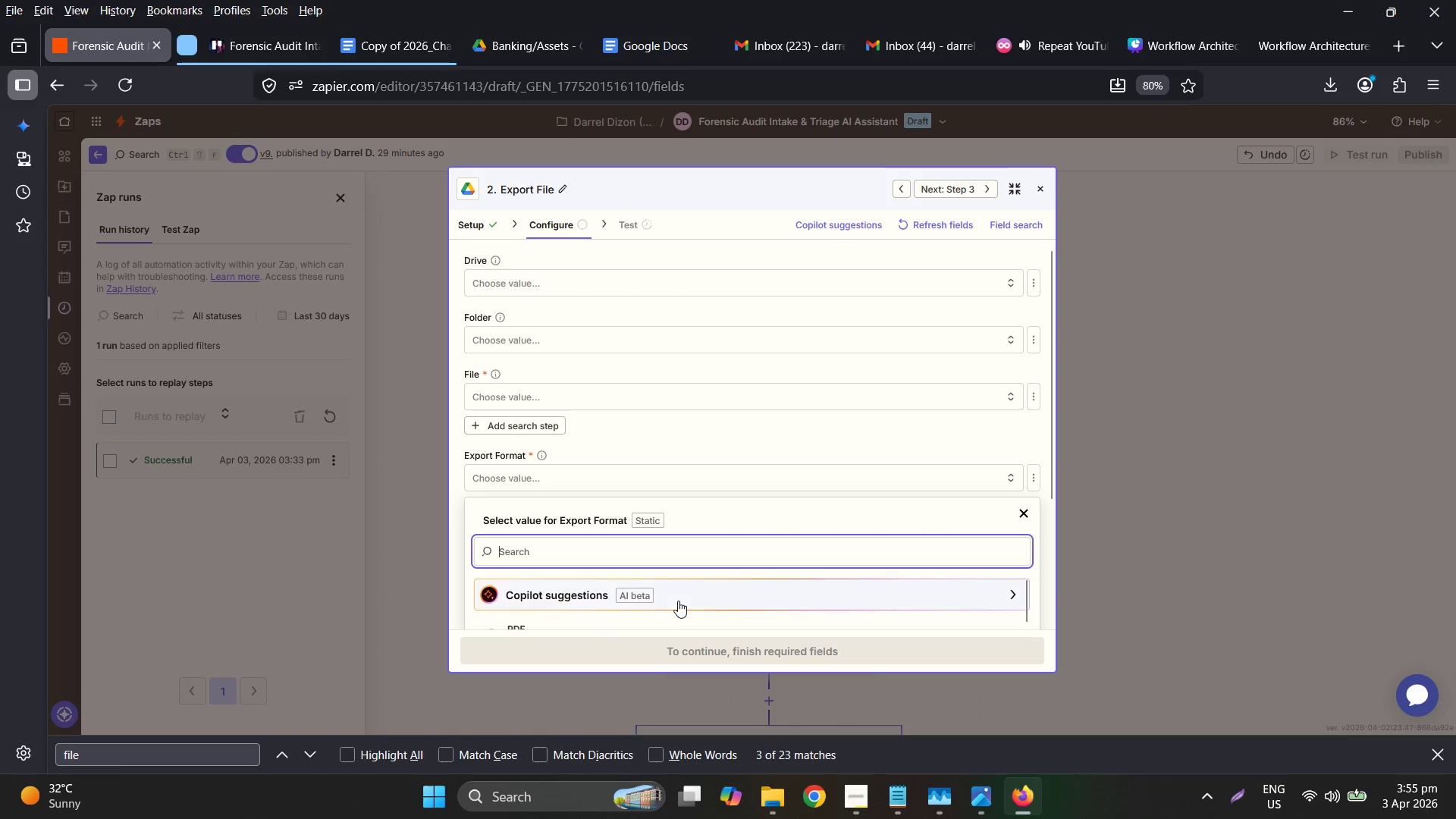 
scroll: coordinate [684, 595], scroll_direction: down, amount: 7.0
 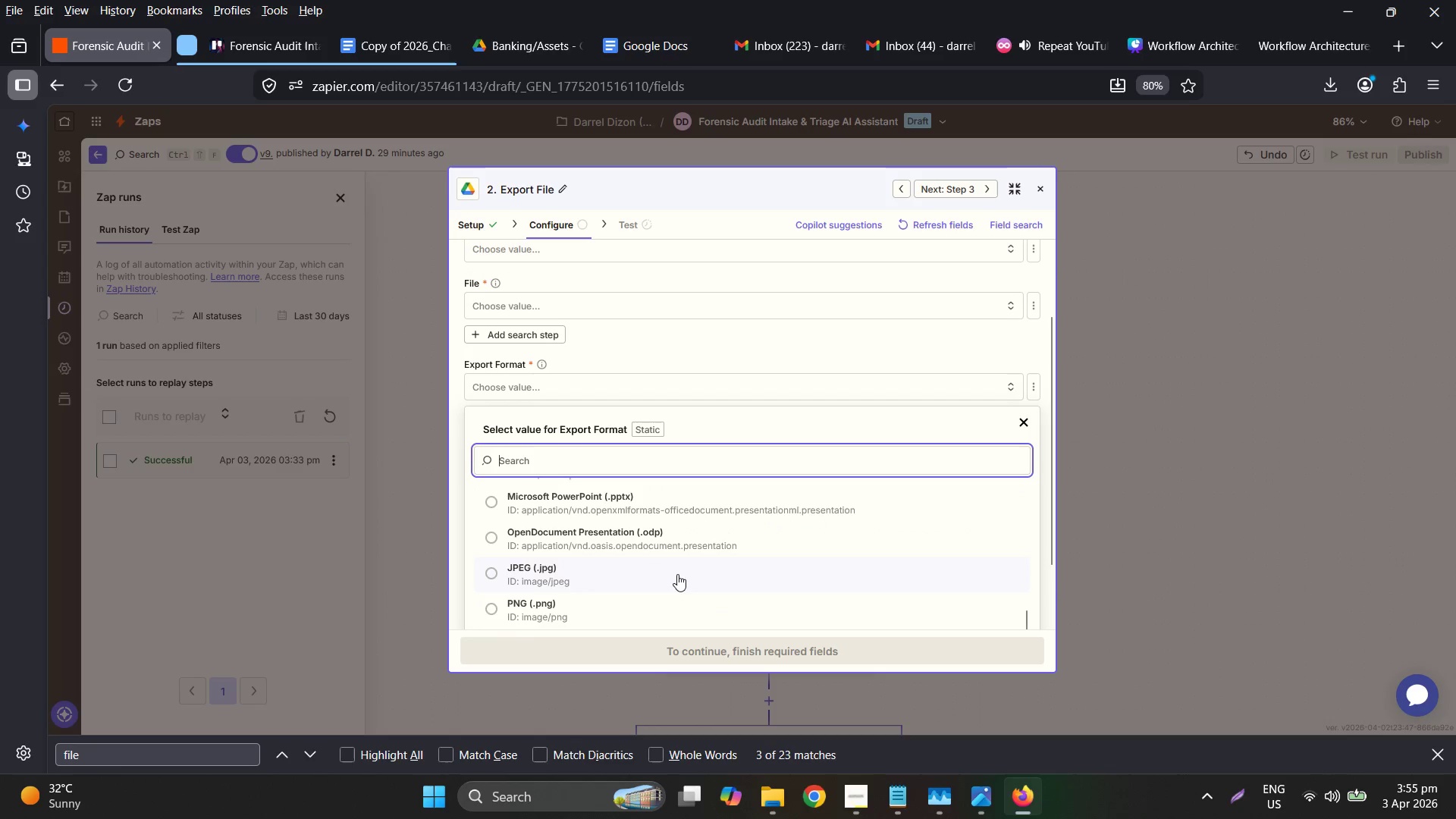 
scroll: coordinate [677, 572], scroll_direction: down, amount: 2.0
 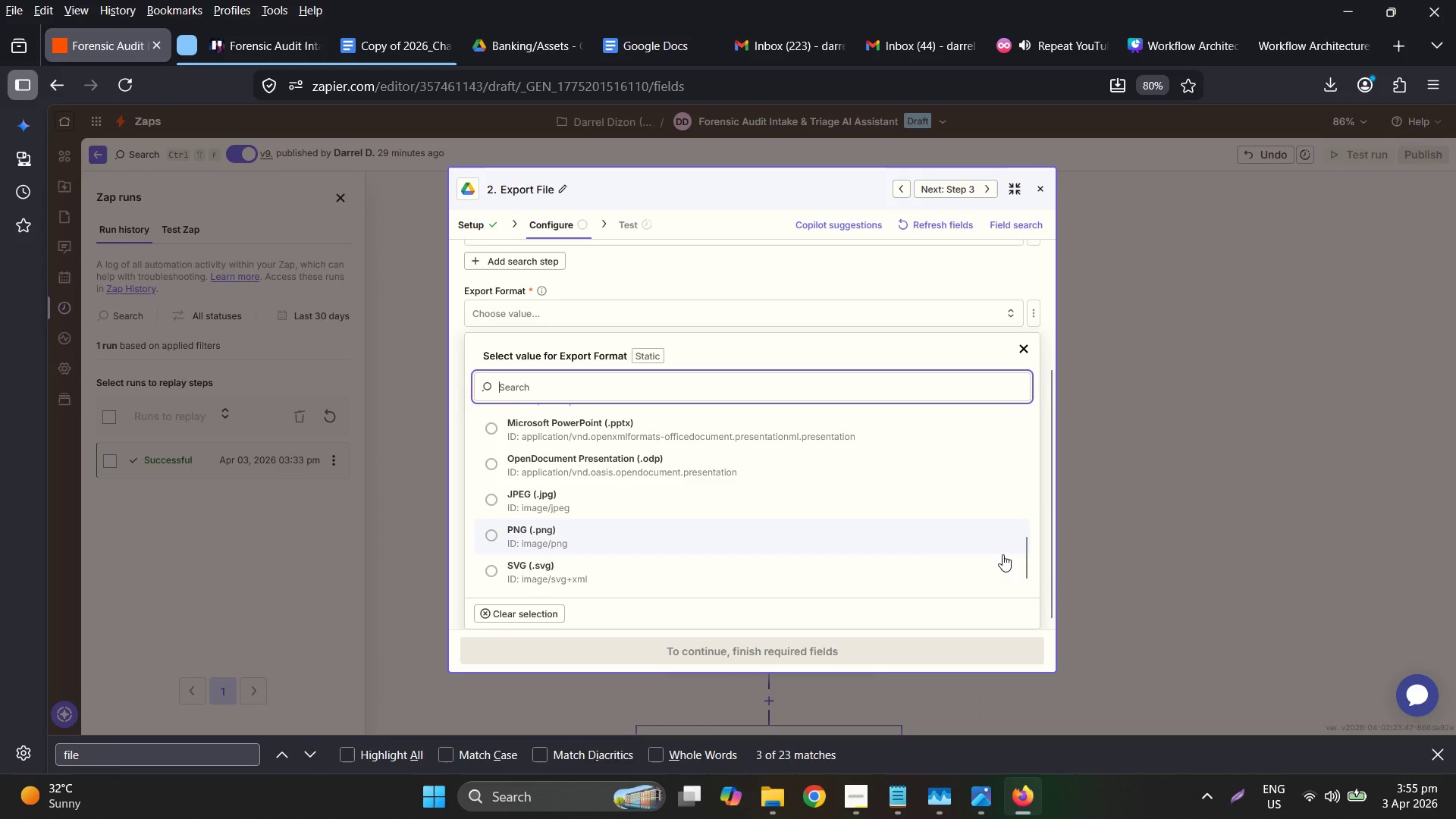 
left_click_drag(start_coordinate=[1025, 556], to_coordinate=[1026, 403])
 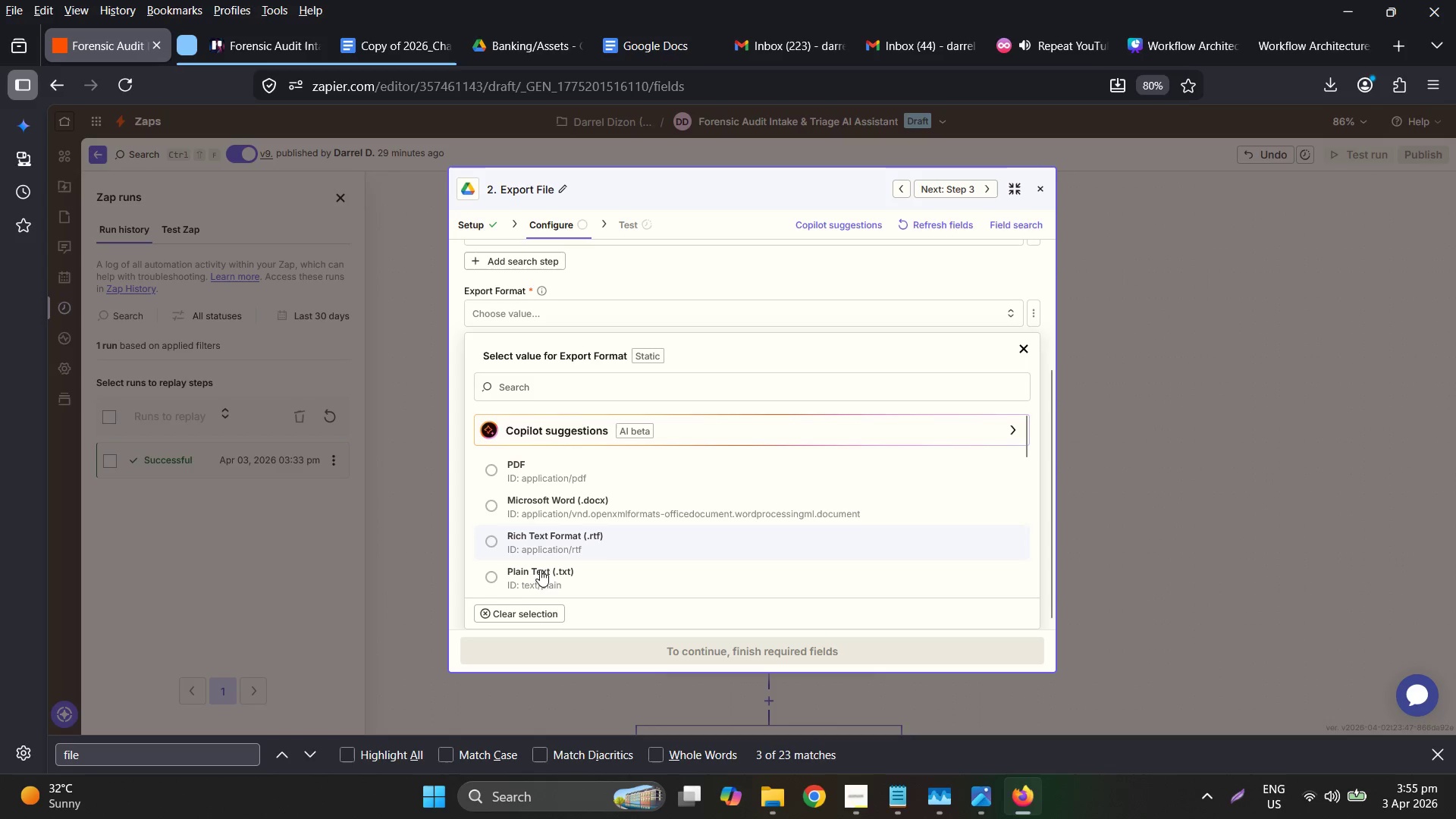 
left_click([523, 575])
 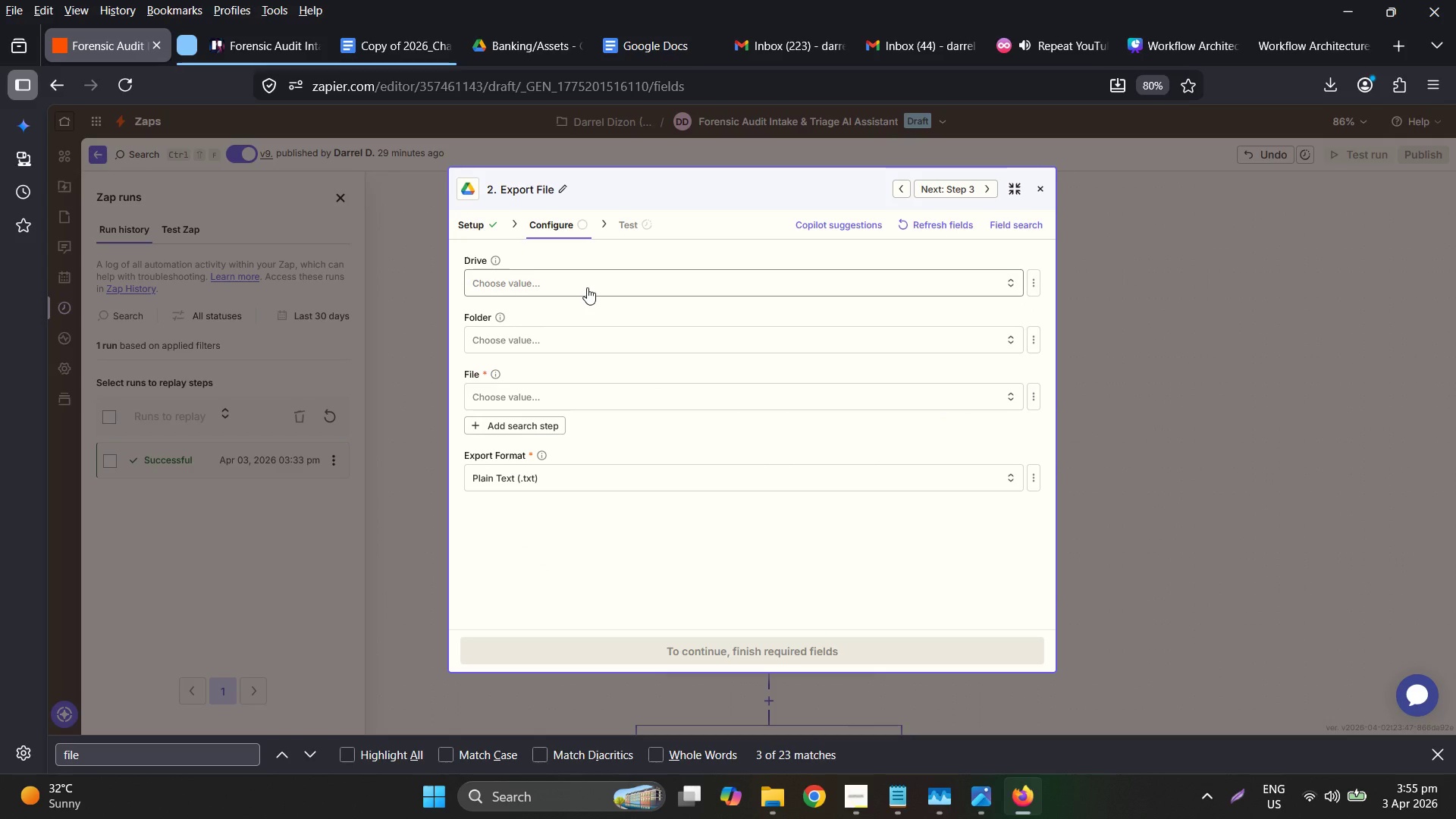 
left_click([584, 396])
 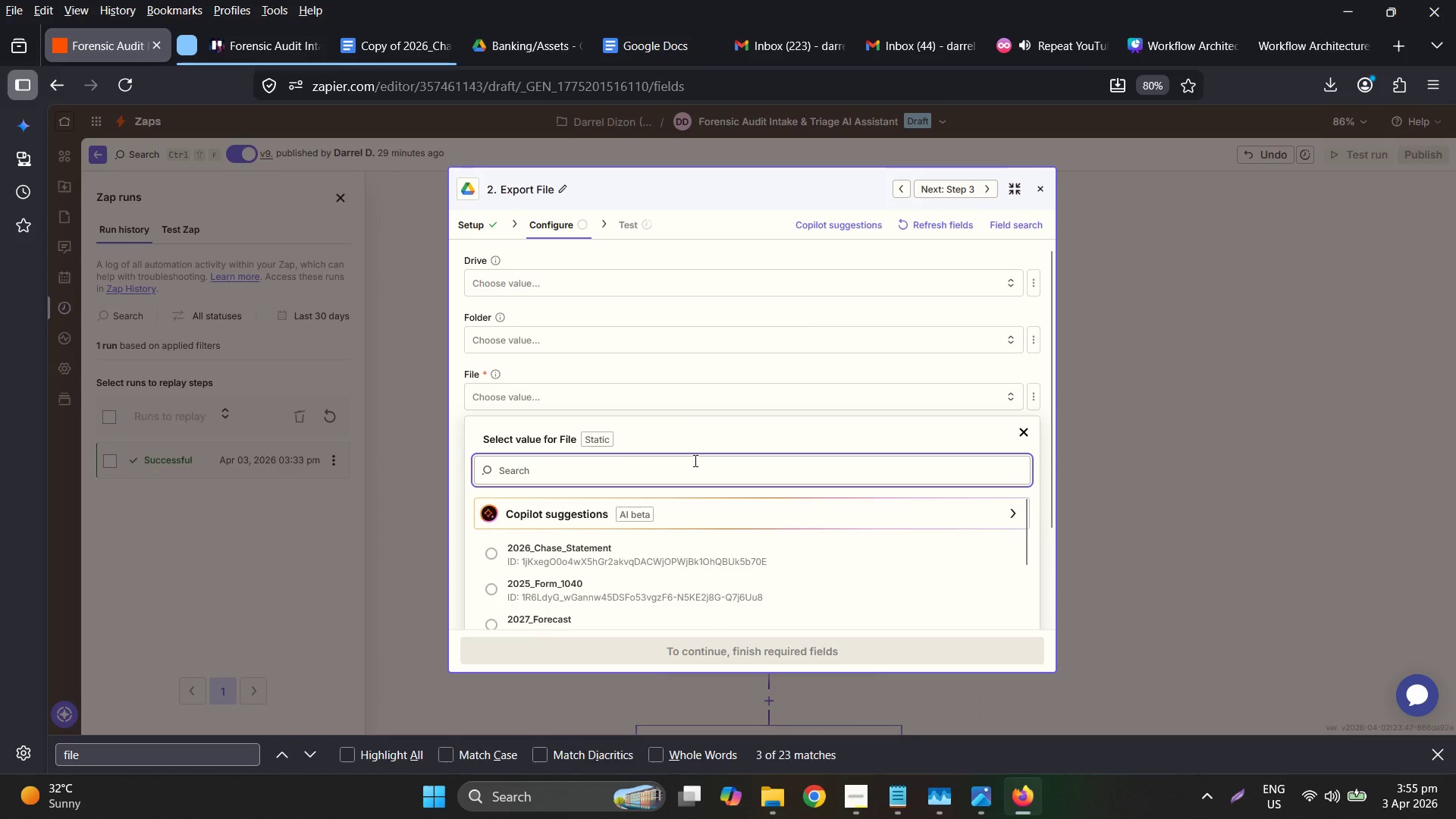 
scroll: coordinate [722, 561], scroll_direction: up, amount: 1.0
 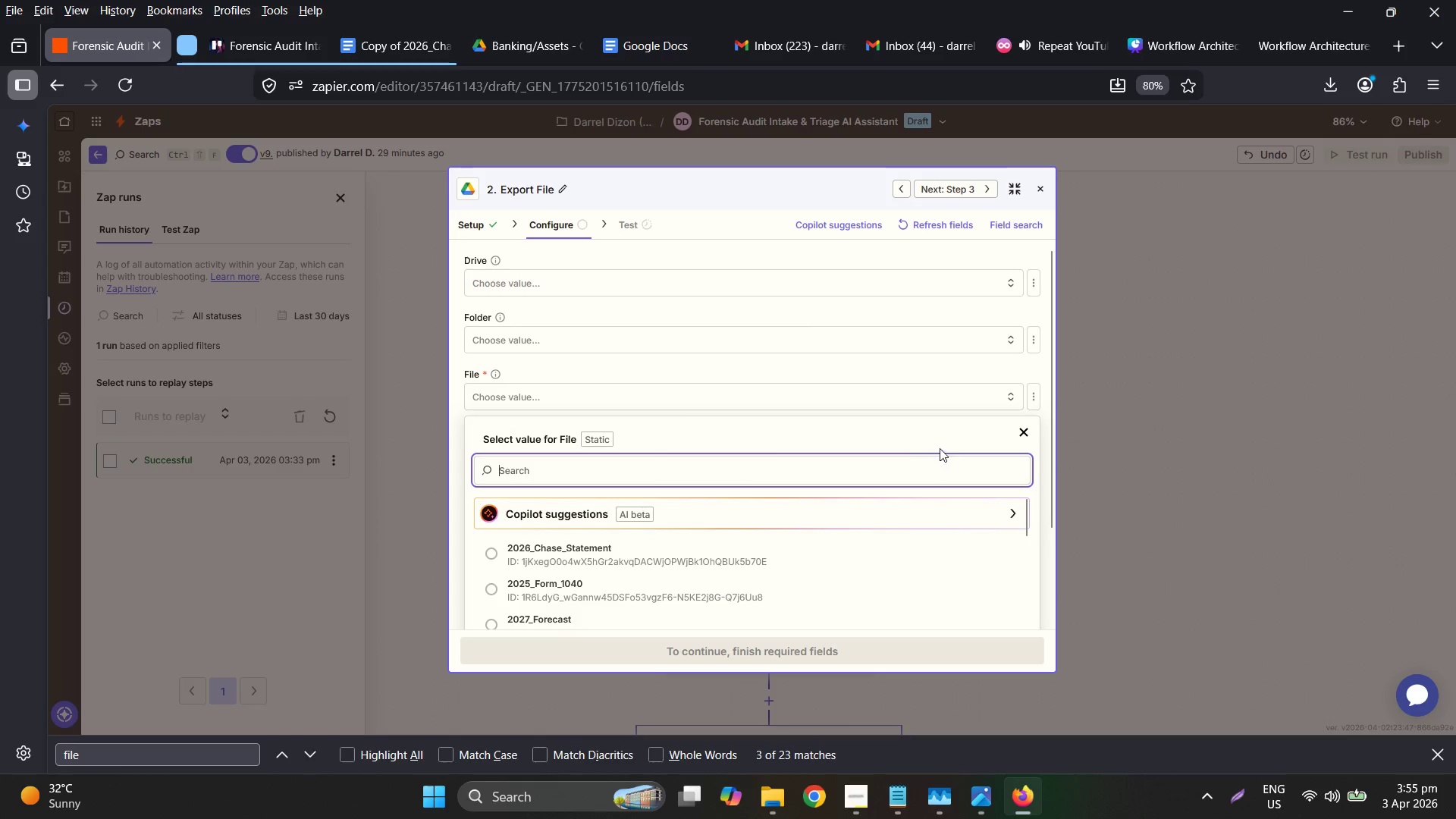 
left_click([946, 440])
 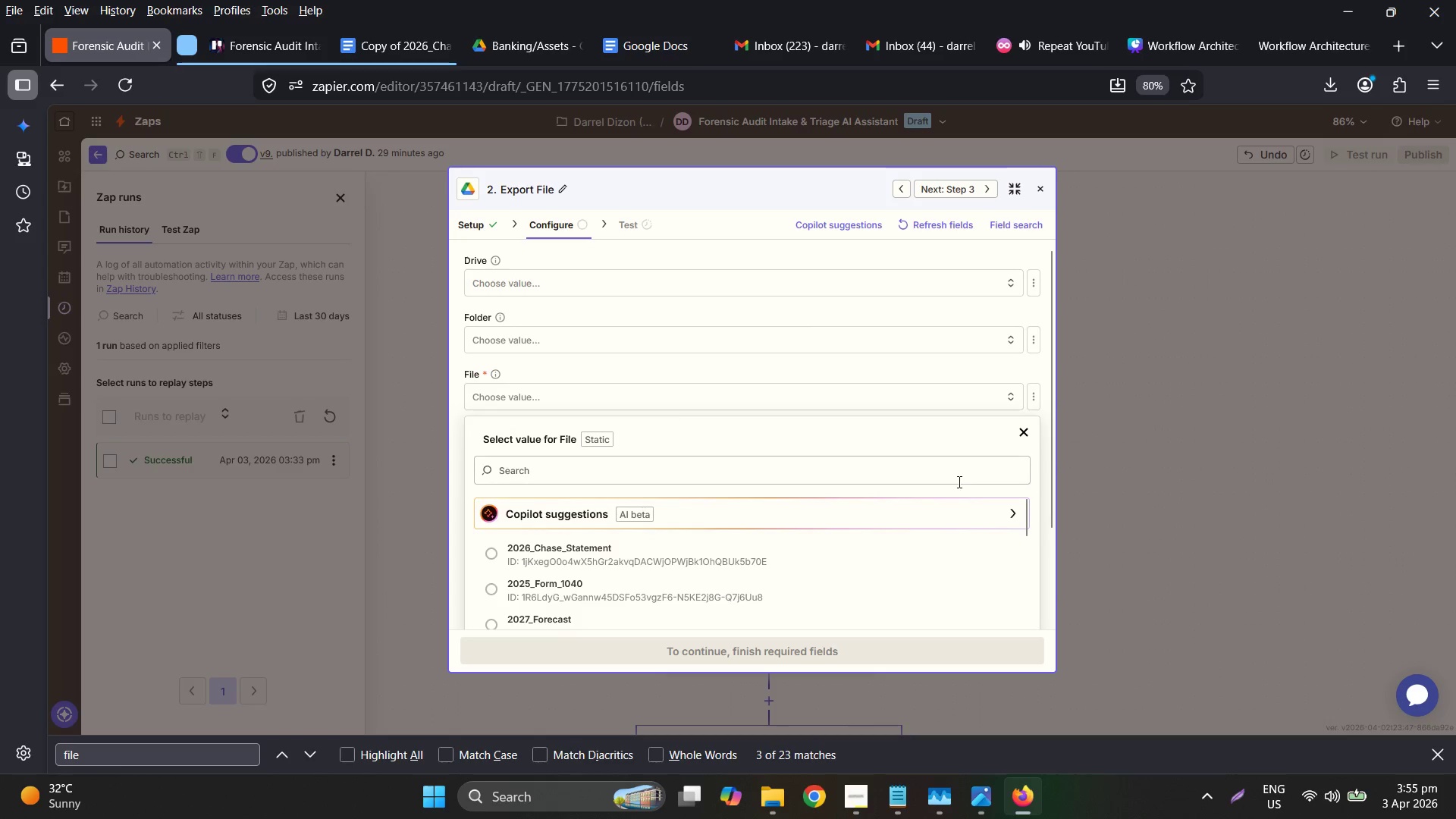 
scroll: coordinate [957, 482], scroll_direction: down, amount: 2.0
 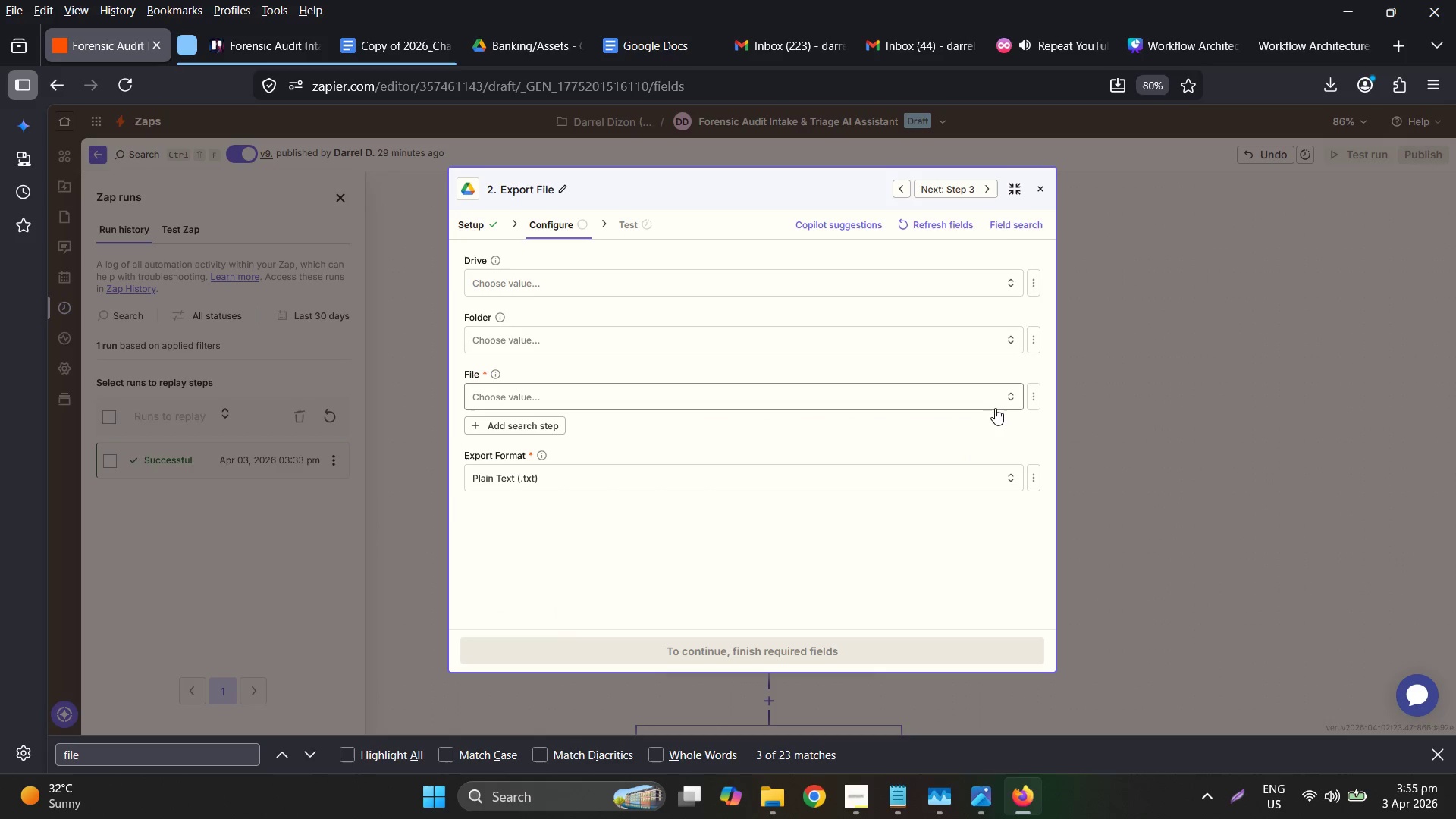 
left_click([1030, 398])
 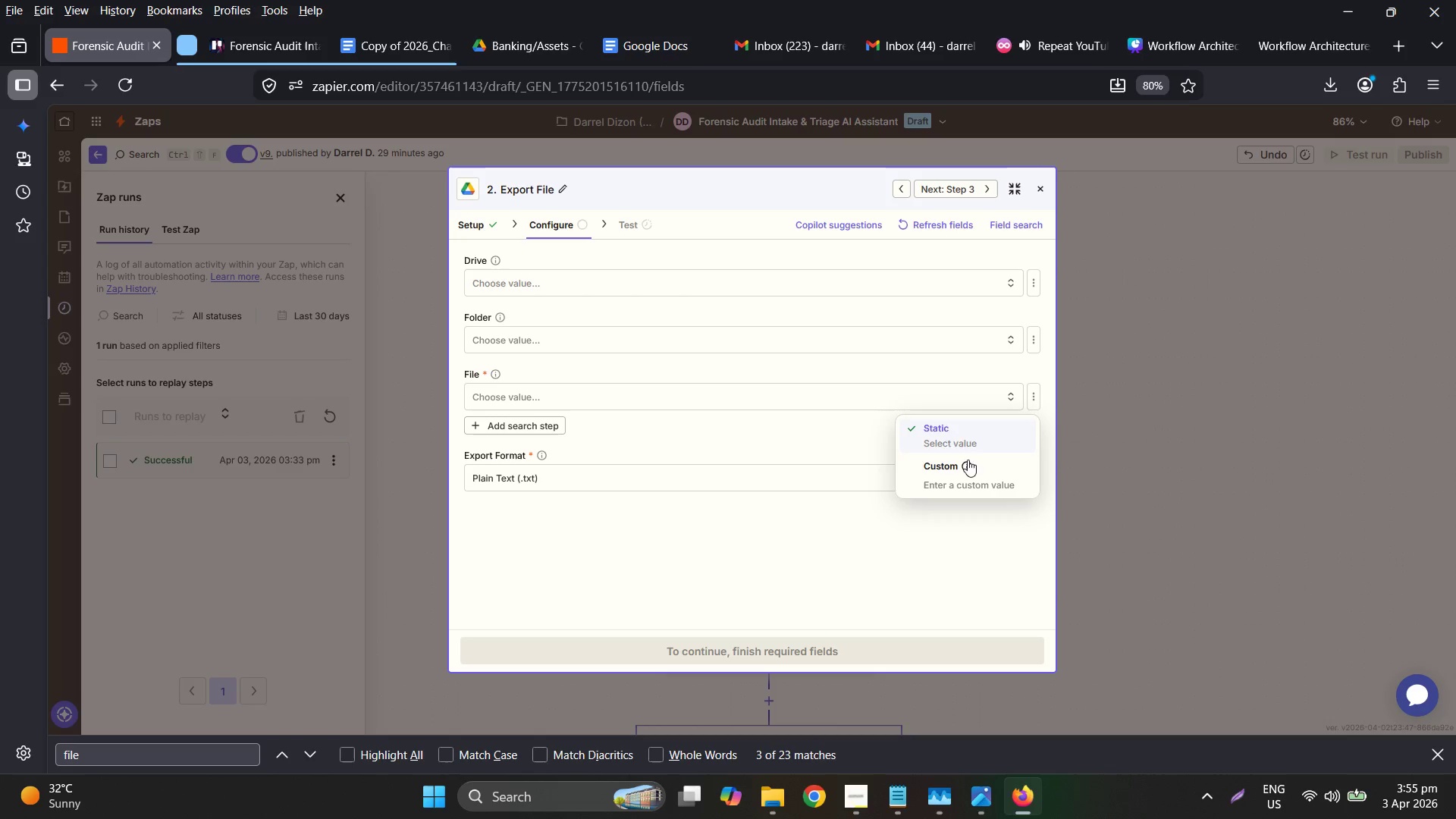 
left_click([959, 471])
 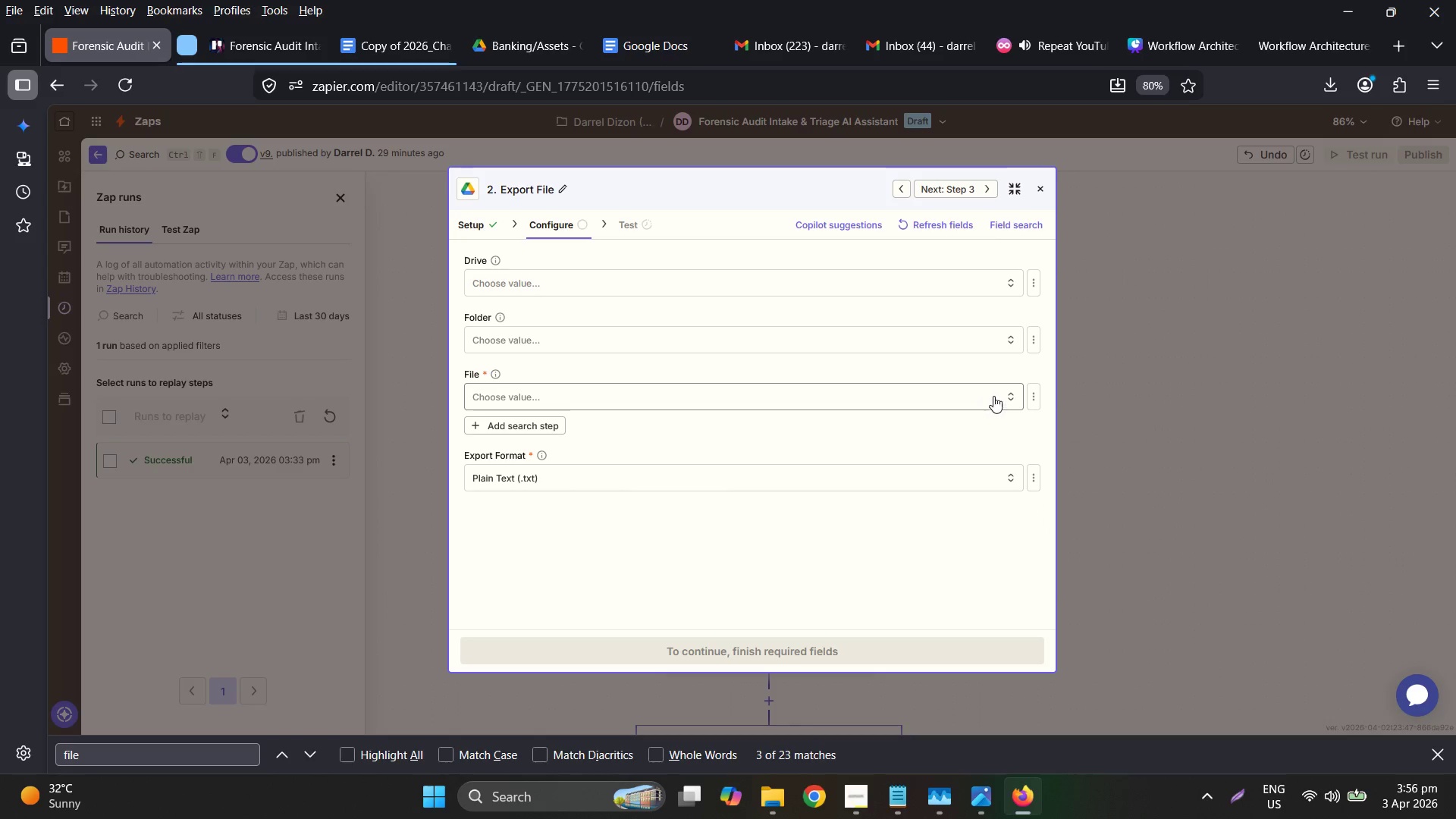 
left_click([1012, 394])
 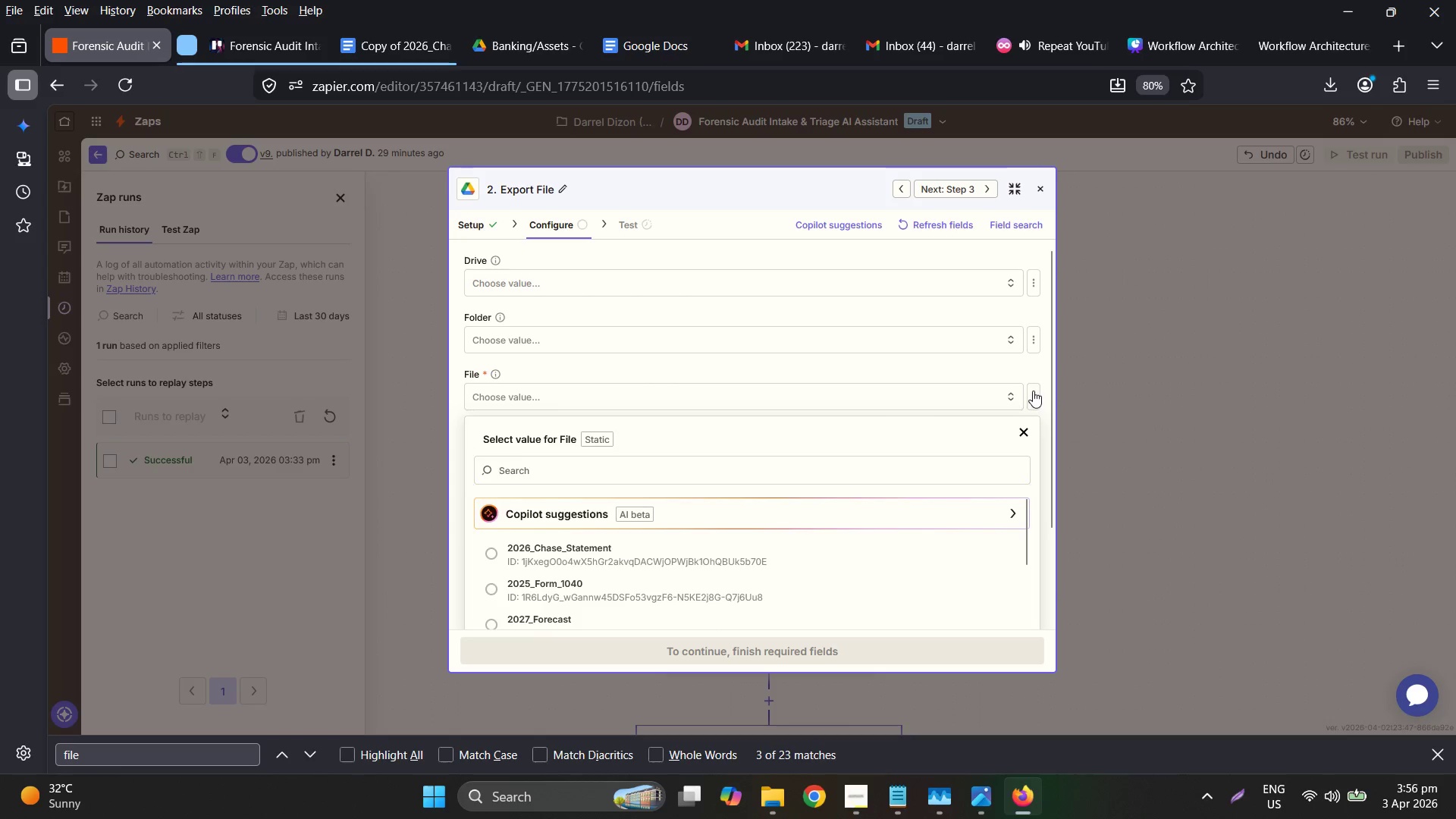 
left_click([970, 475])
 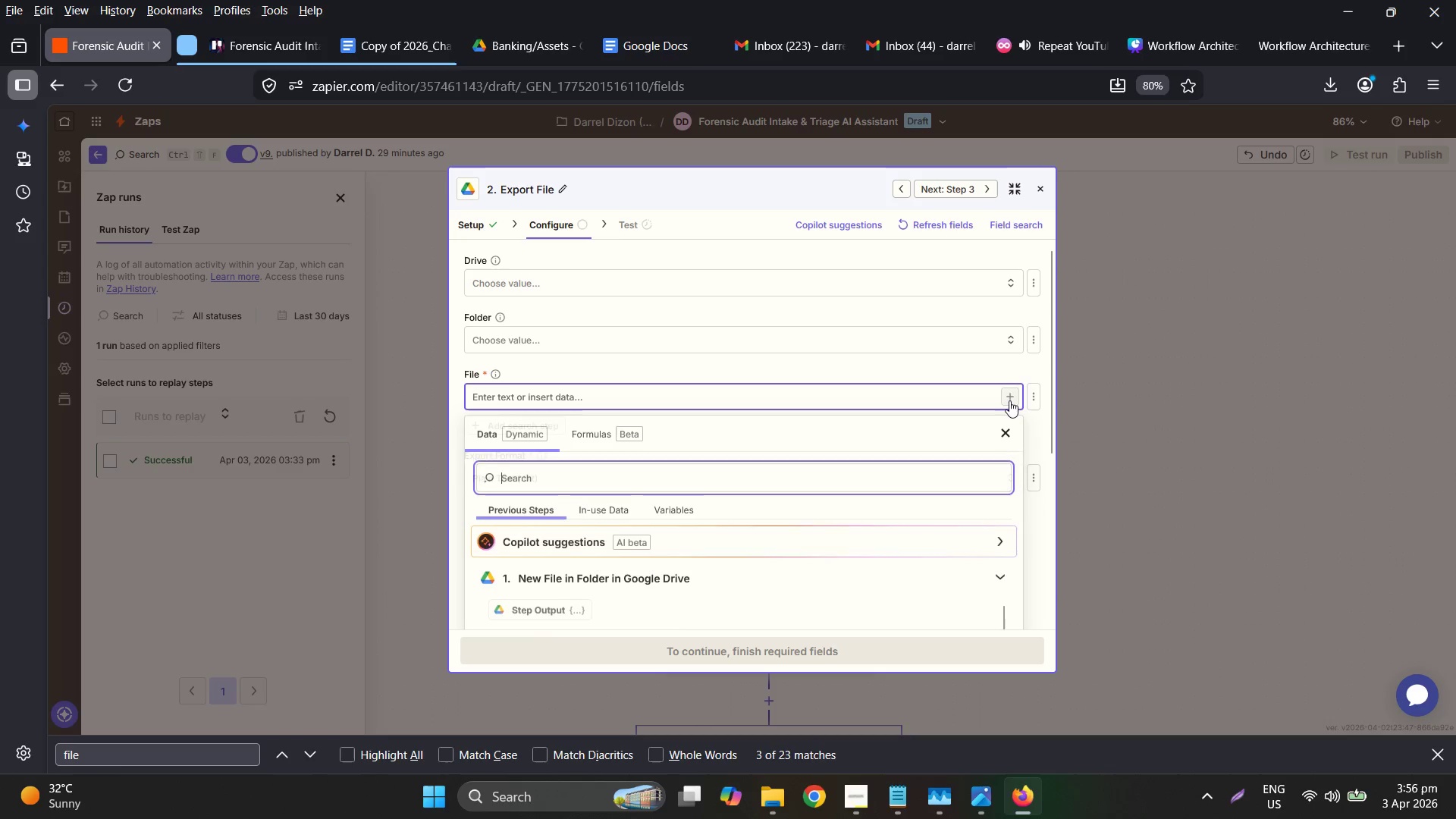 
scroll: coordinate [634, 493], scroll_direction: down, amount: 3.0
 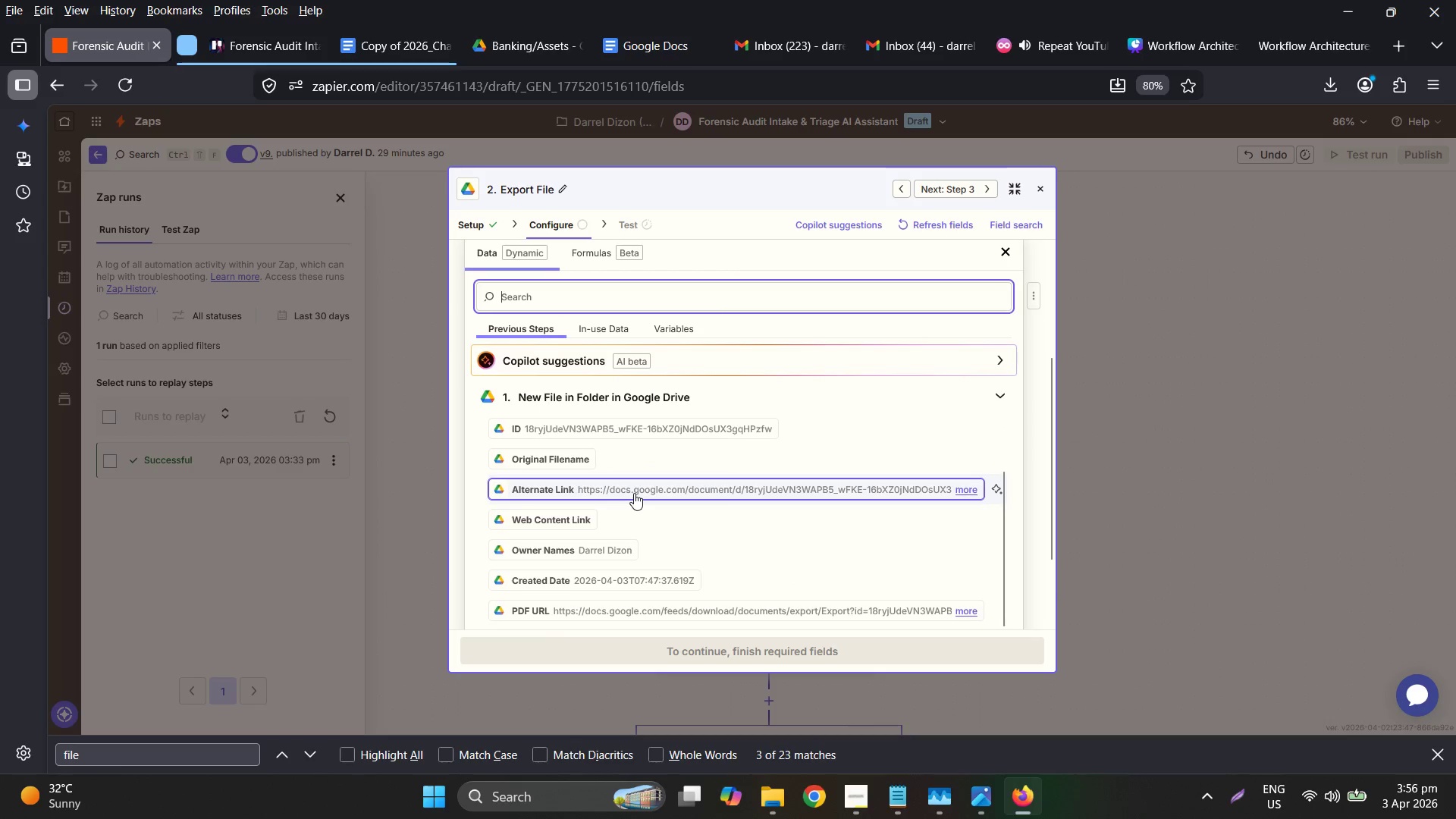 
scroll: coordinate [634, 493], scroll_direction: up, amount: 1.0
 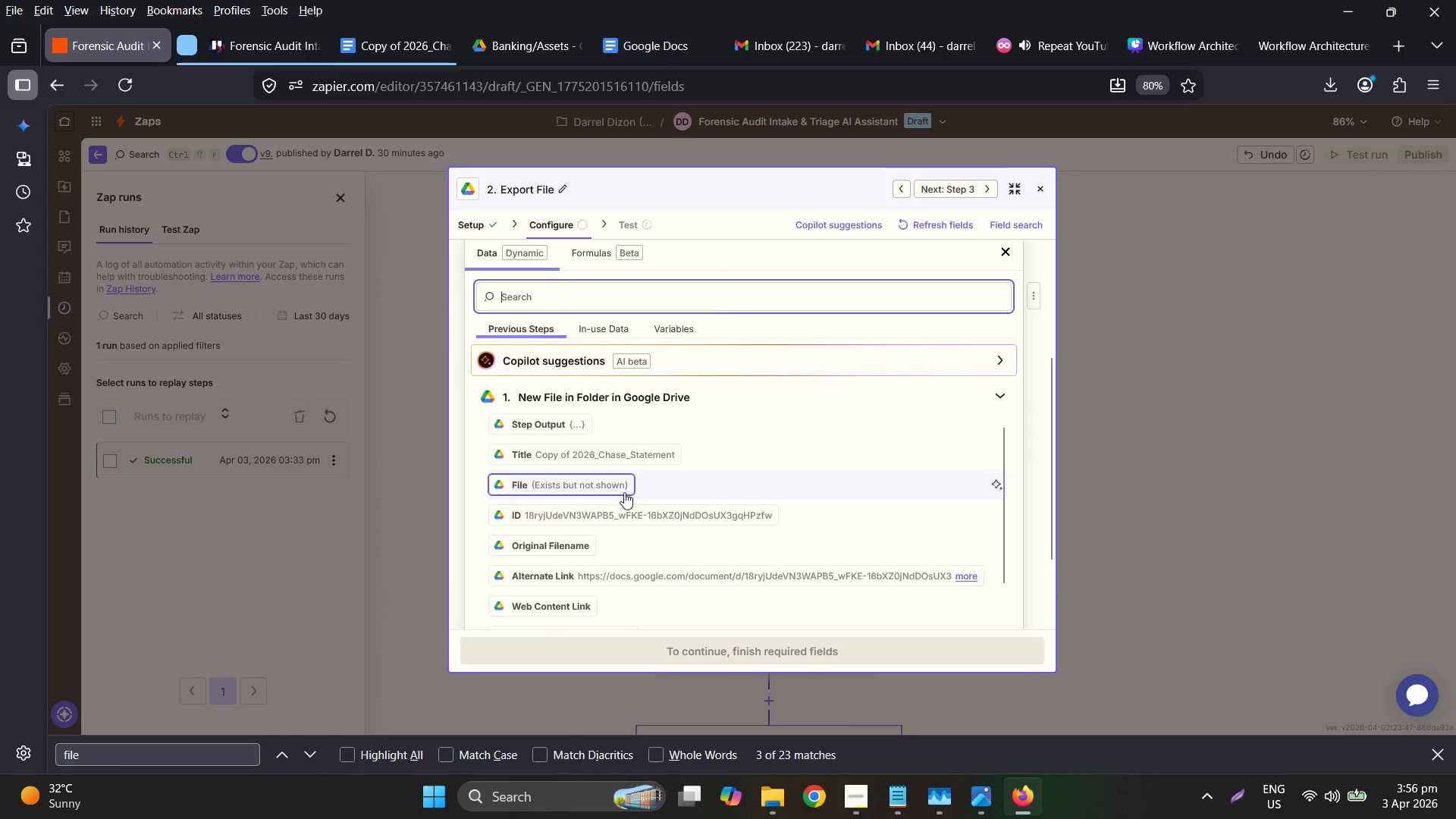 
left_click([614, 488])
 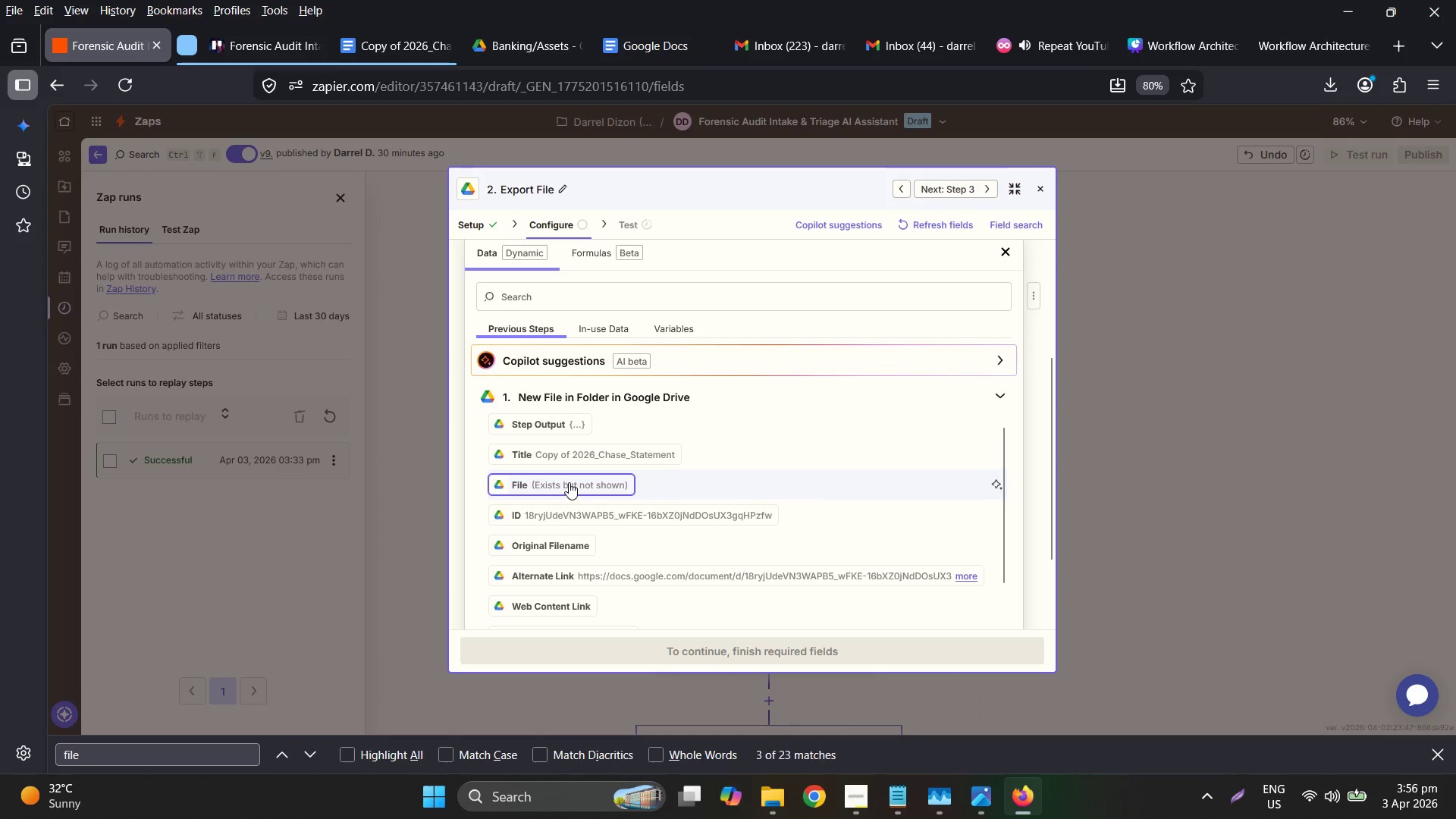 
scroll: coordinate [764, 338], scroll_direction: down, amount: 1.0
 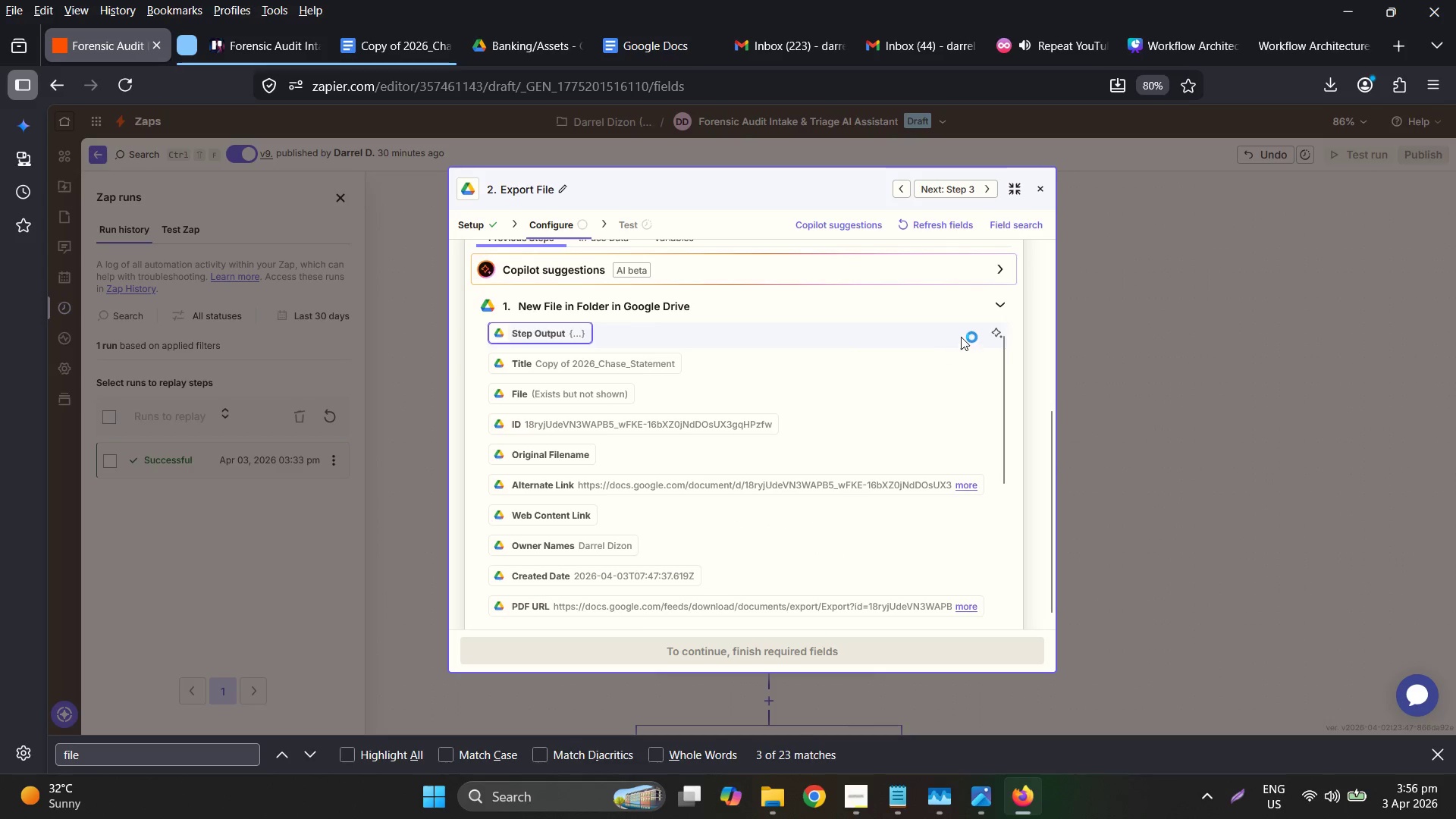 
scroll: coordinate [987, 322], scroll_direction: up, amount: 4.0
 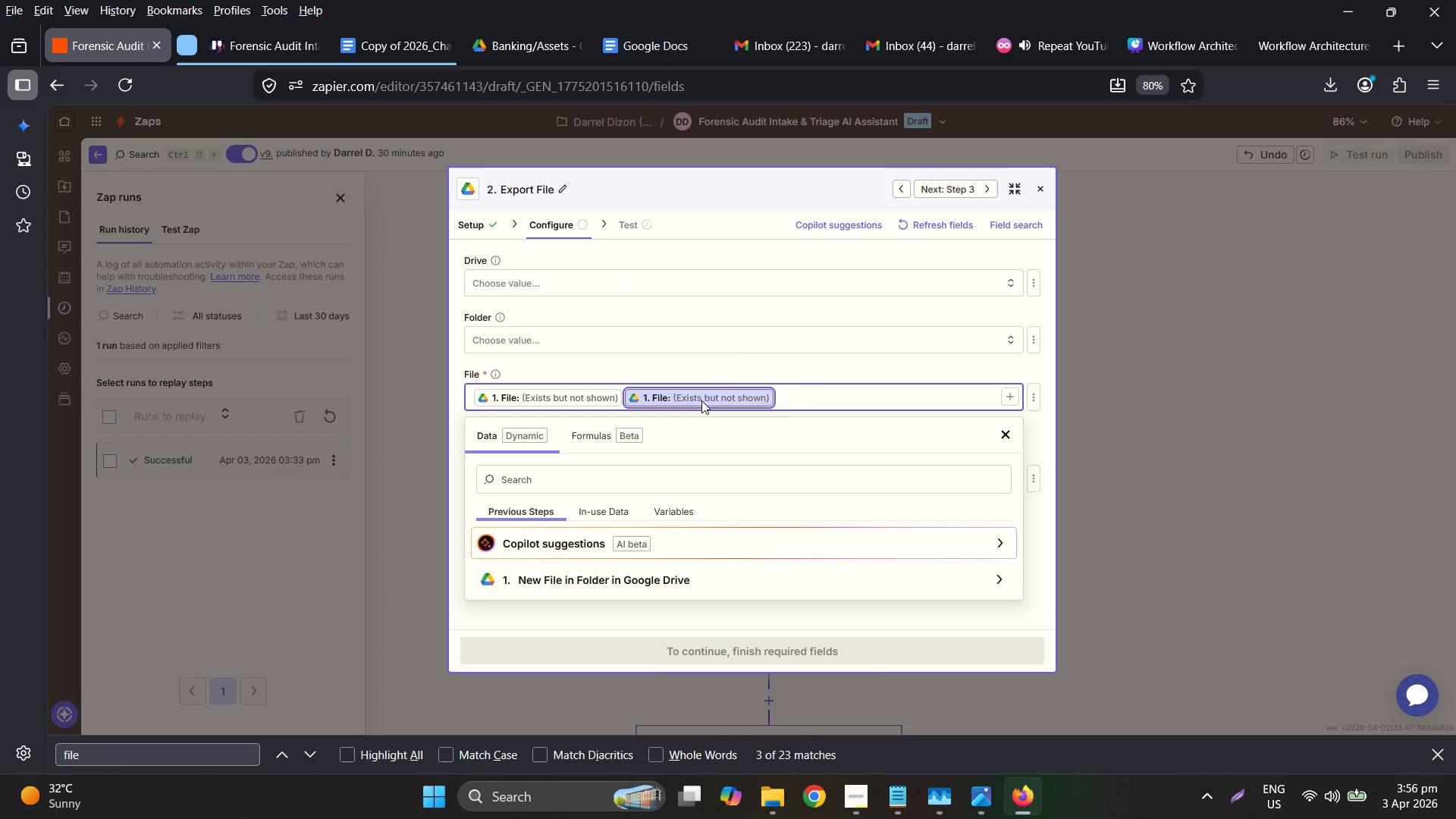 
key(Backspace)
 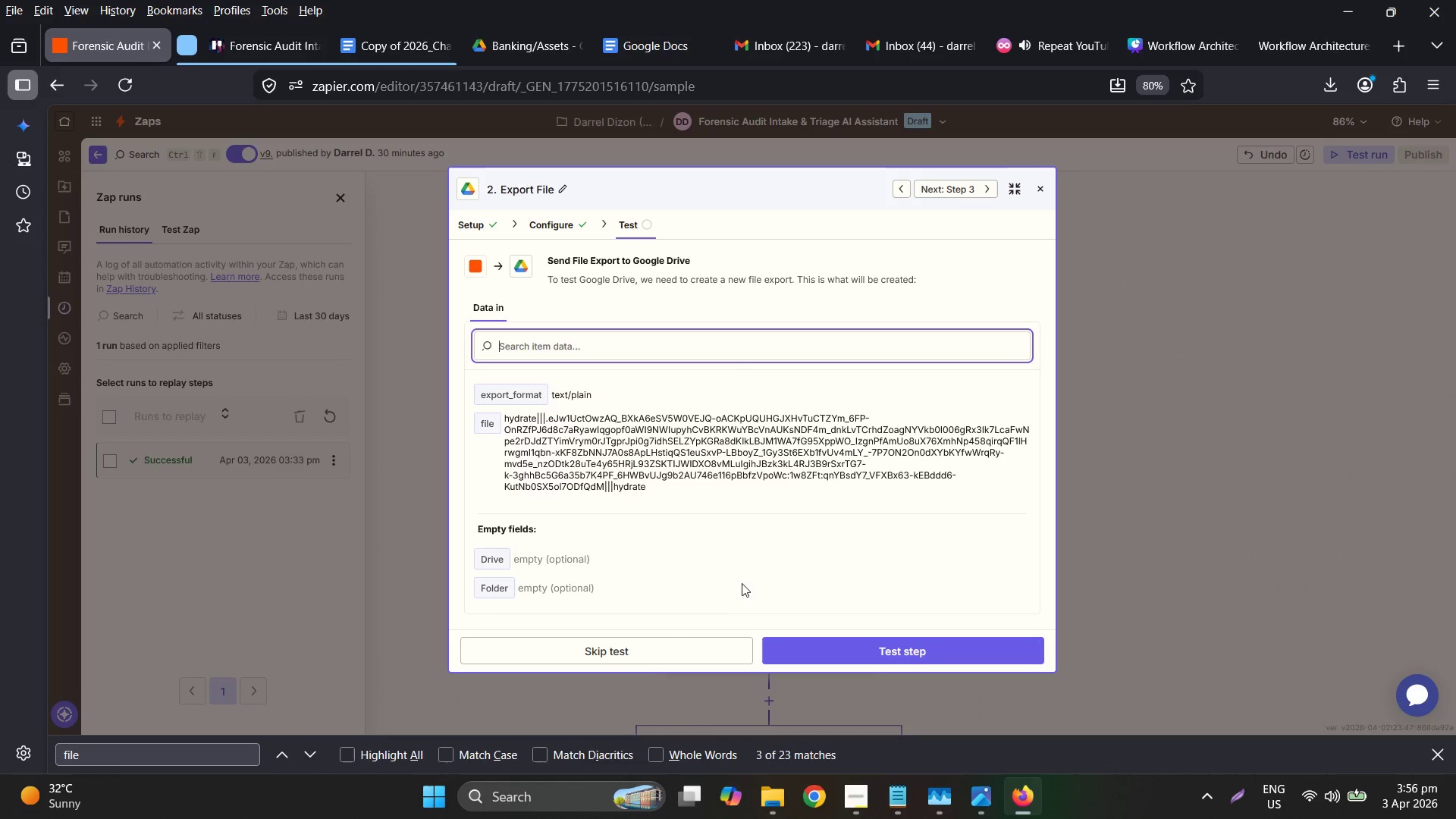 
left_click([891, 656])
 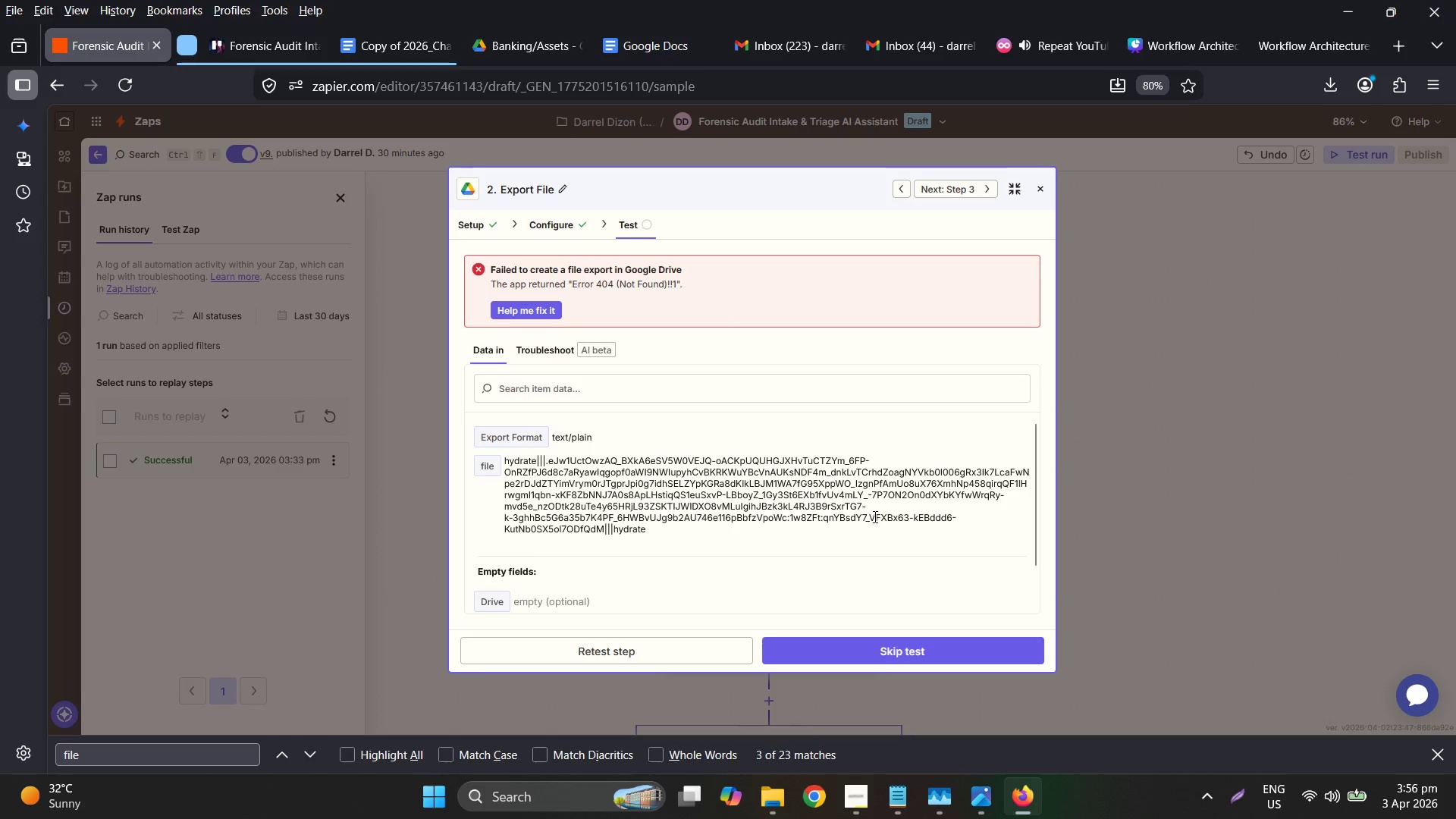 
left_click([542, 228])
 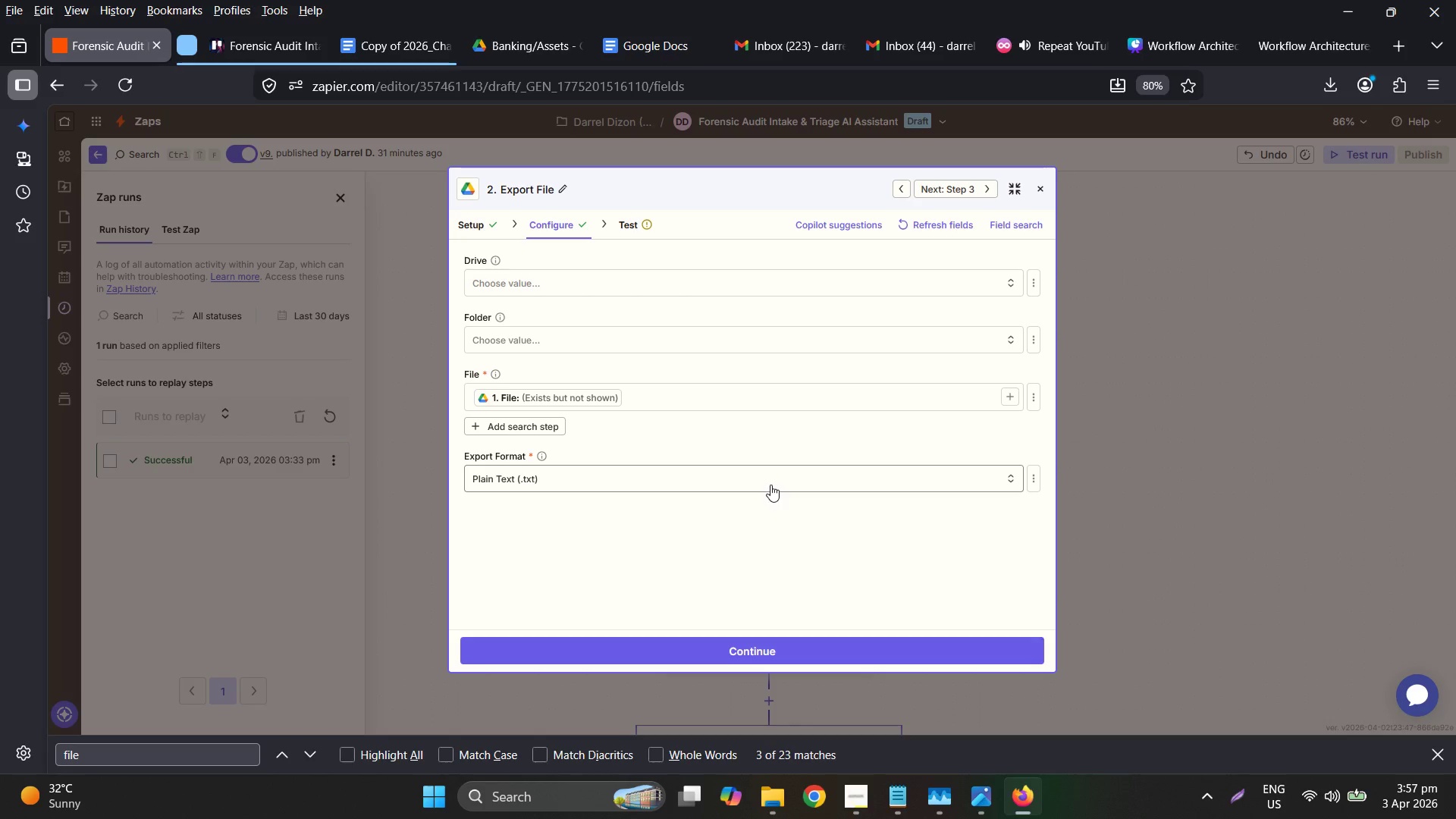 
wait(57.17)
 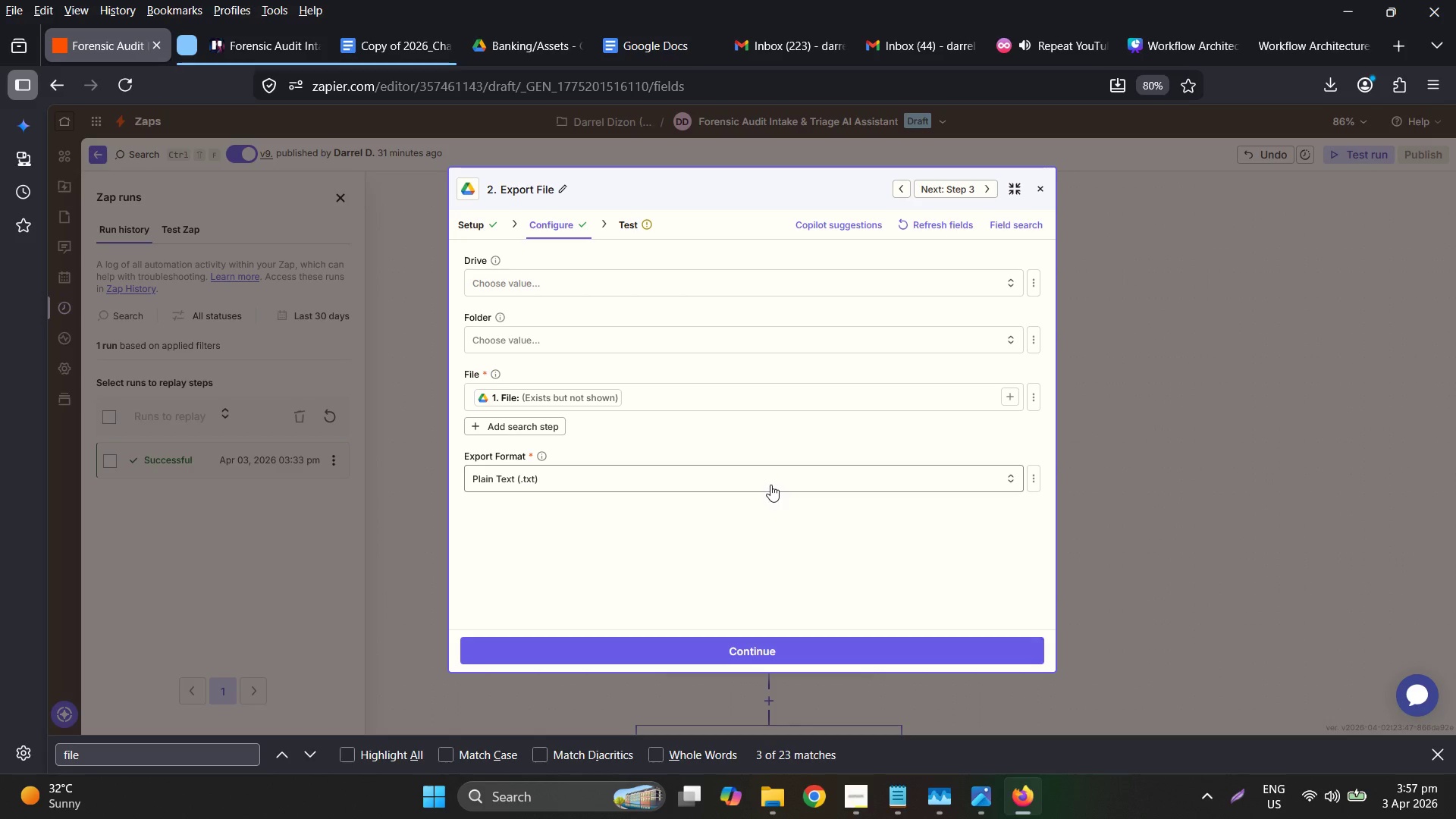 
left_click([634, 648])
 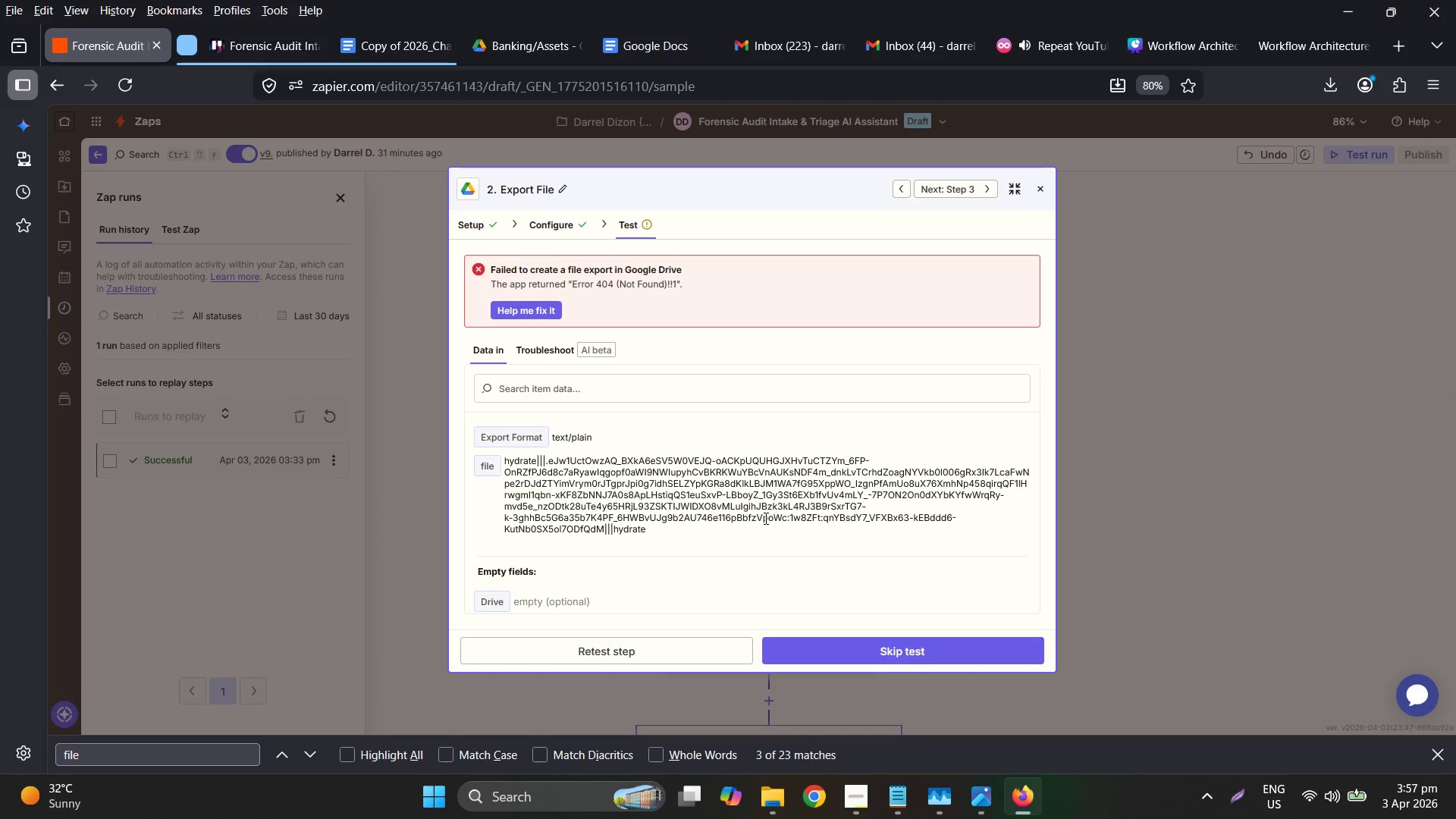 
wait(25.5)
 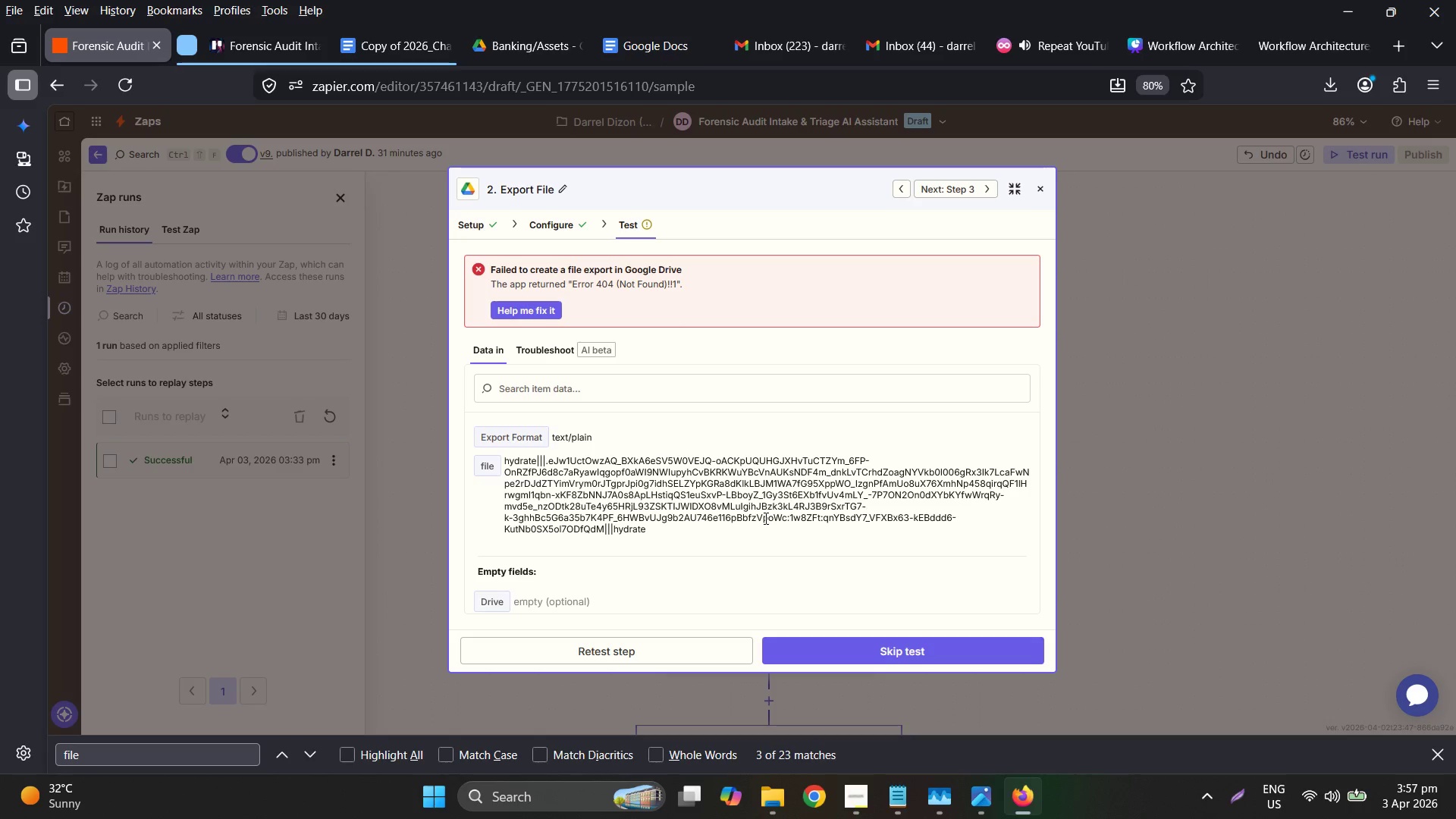 
left_click([563, 223])
 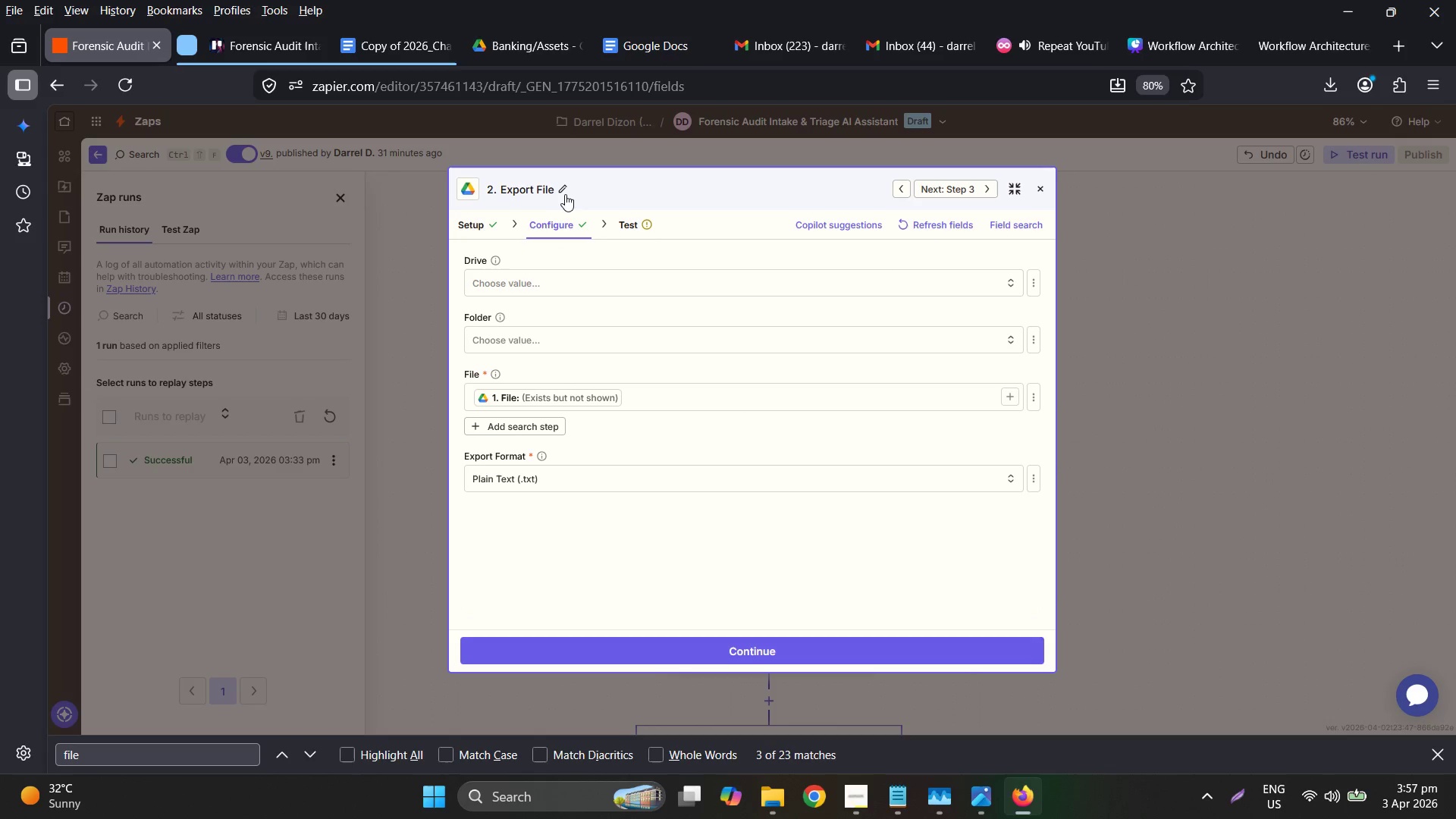 
double_click([632, 220])
 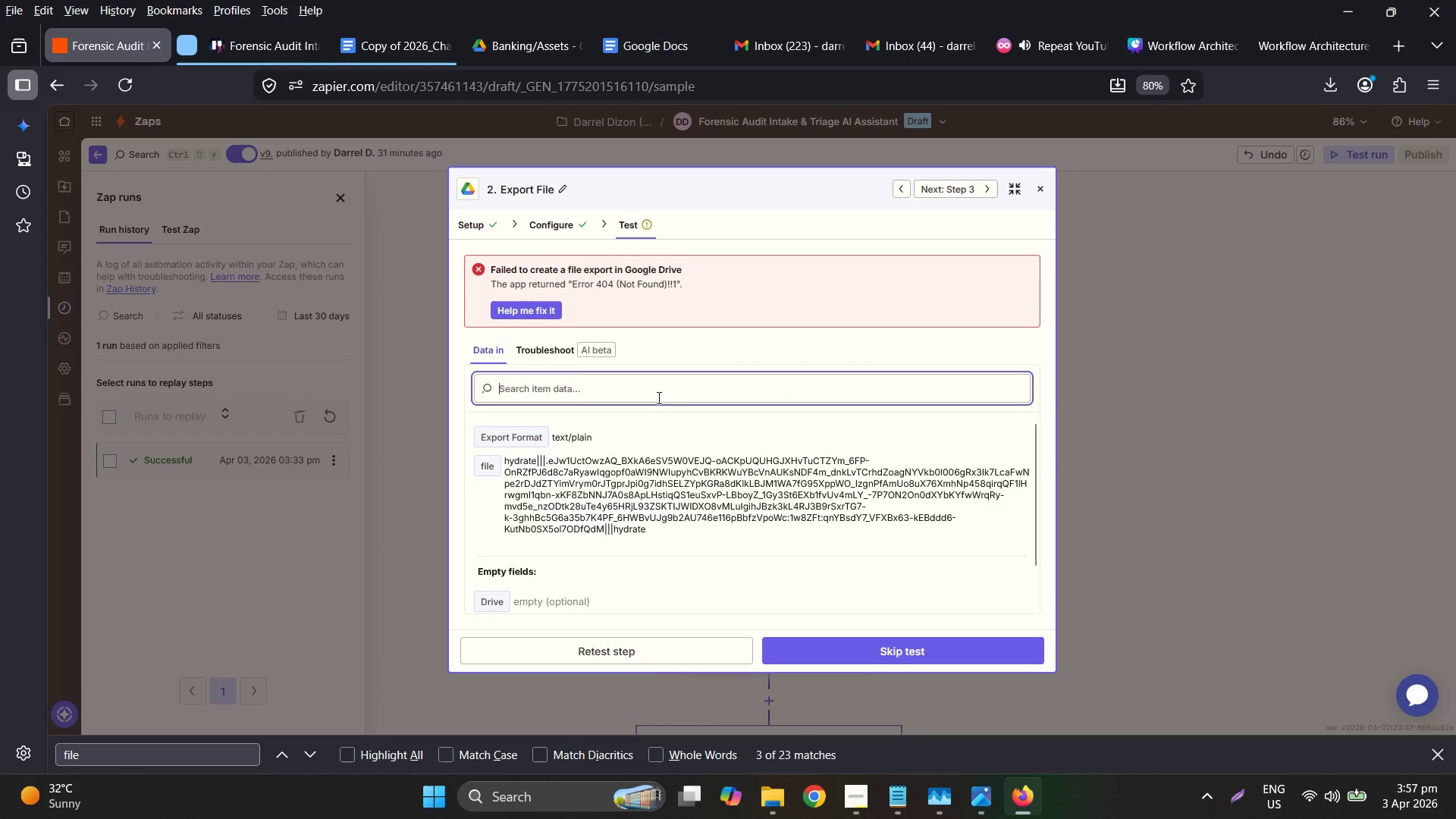 
left_click([645, 645])
 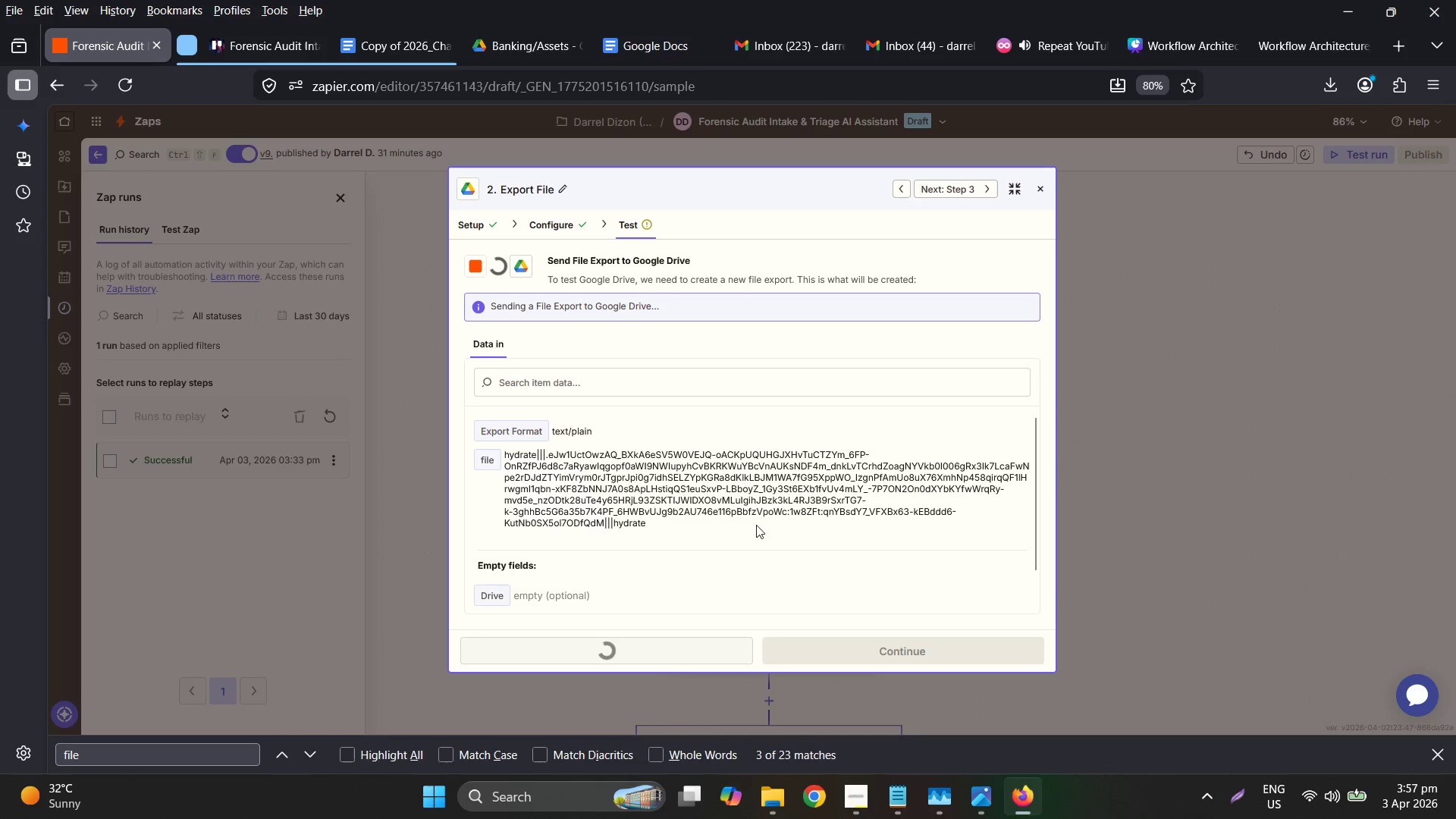 
mouse_move([786, 516])
 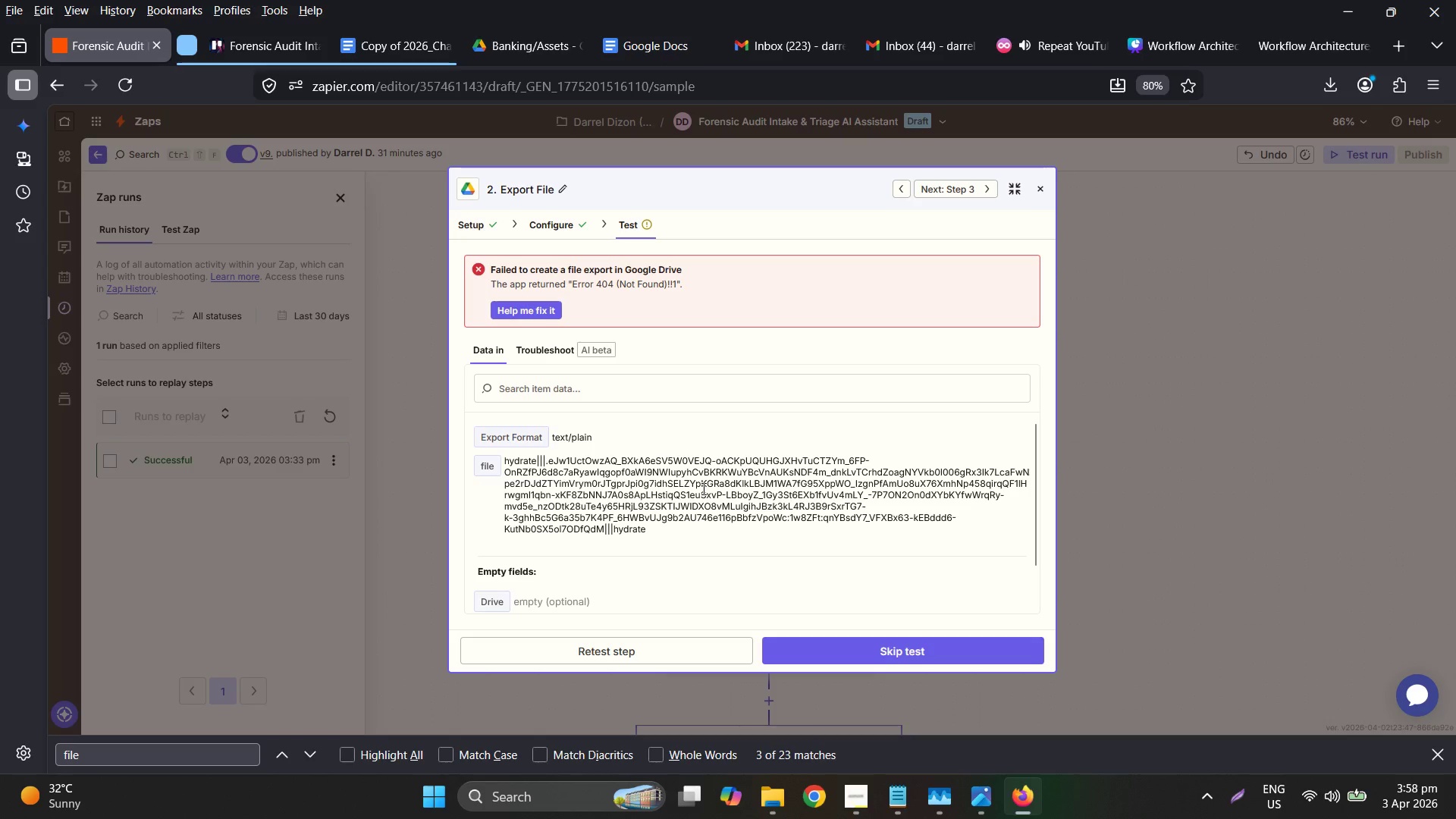 
wait(6.67)
 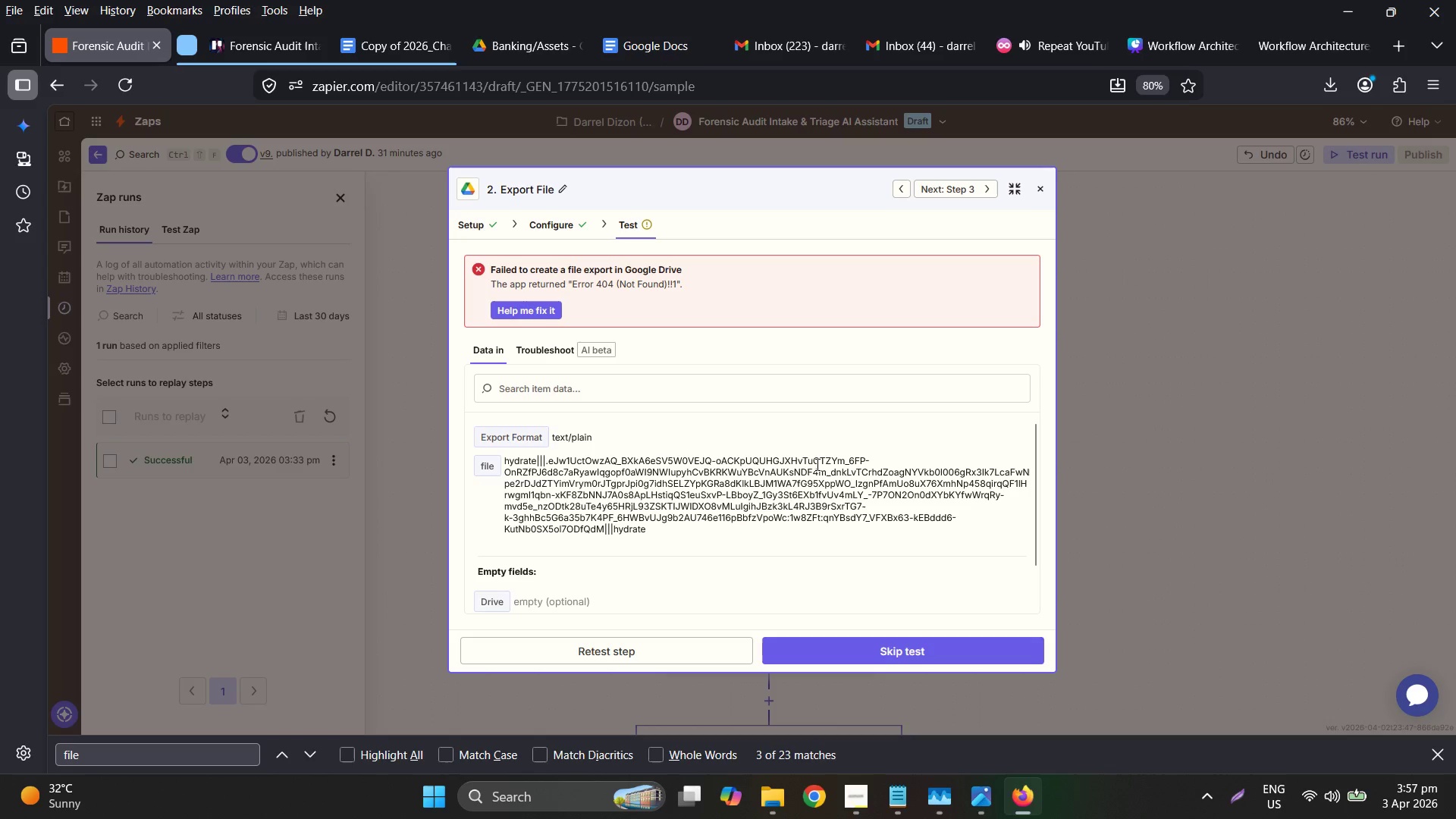 
scroll: coordinate [807, 500], scroll_direction: down, amount: 2.0
 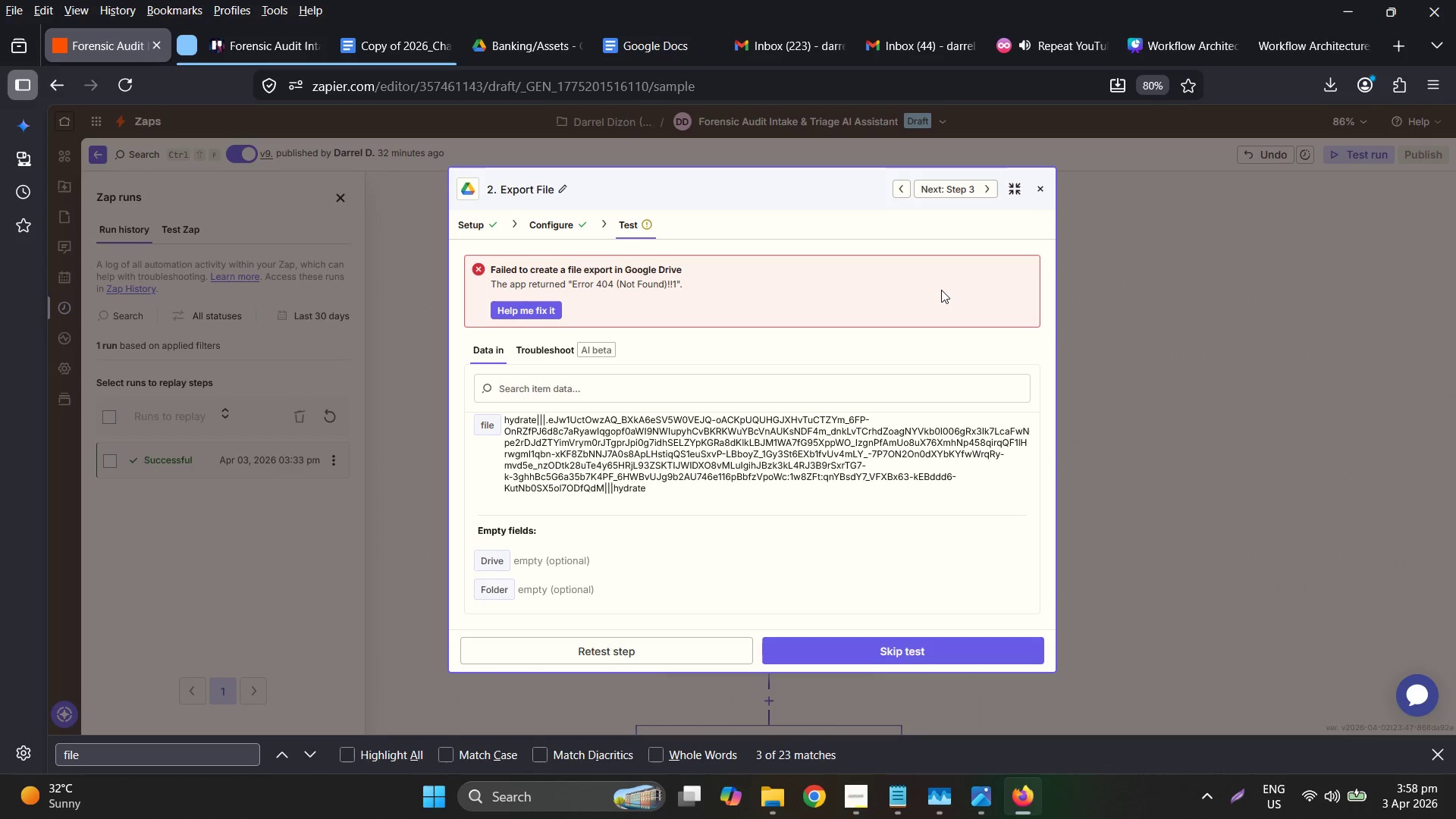 
wait(25.7)
 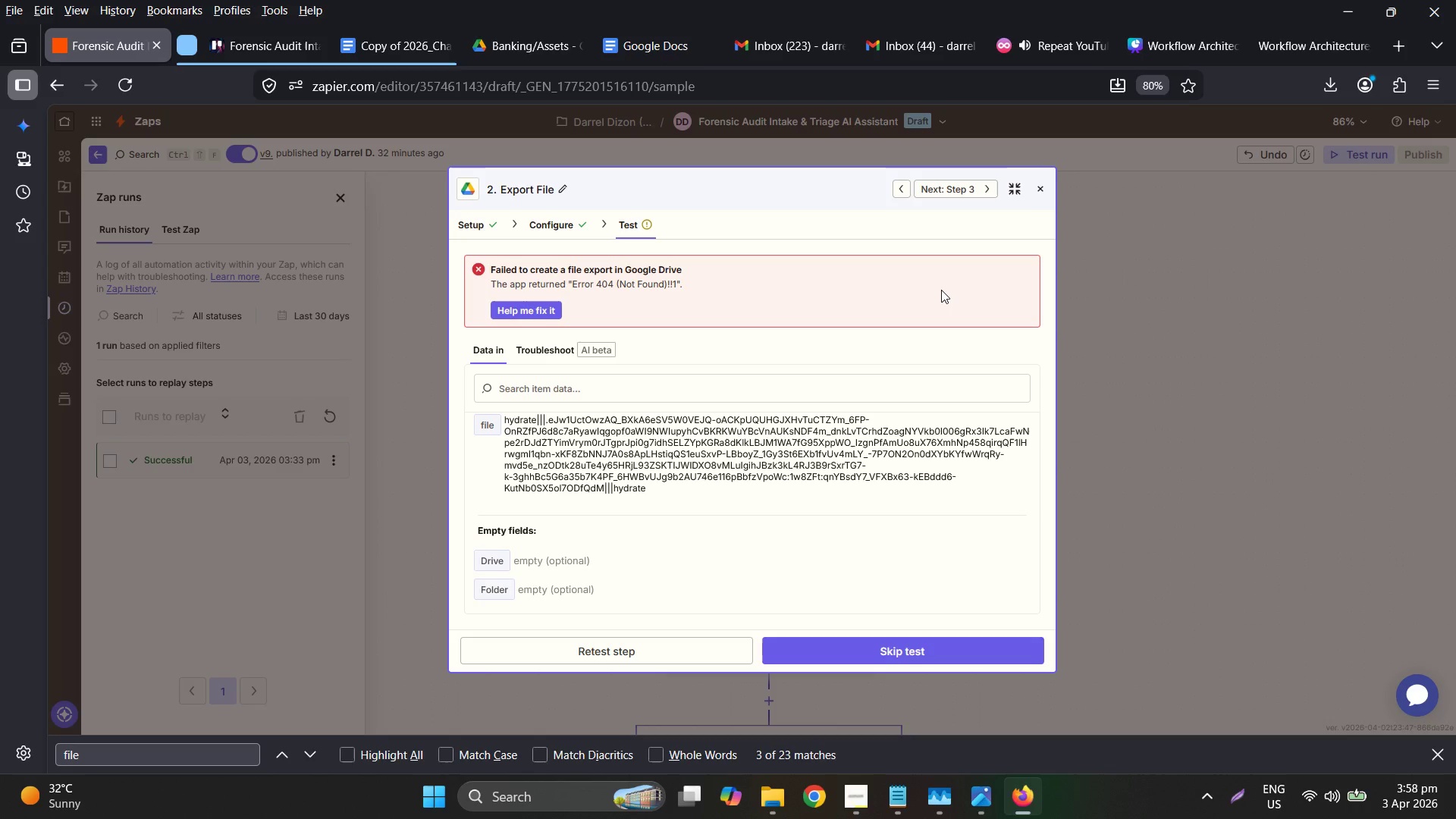 
left_click([548, 231])
 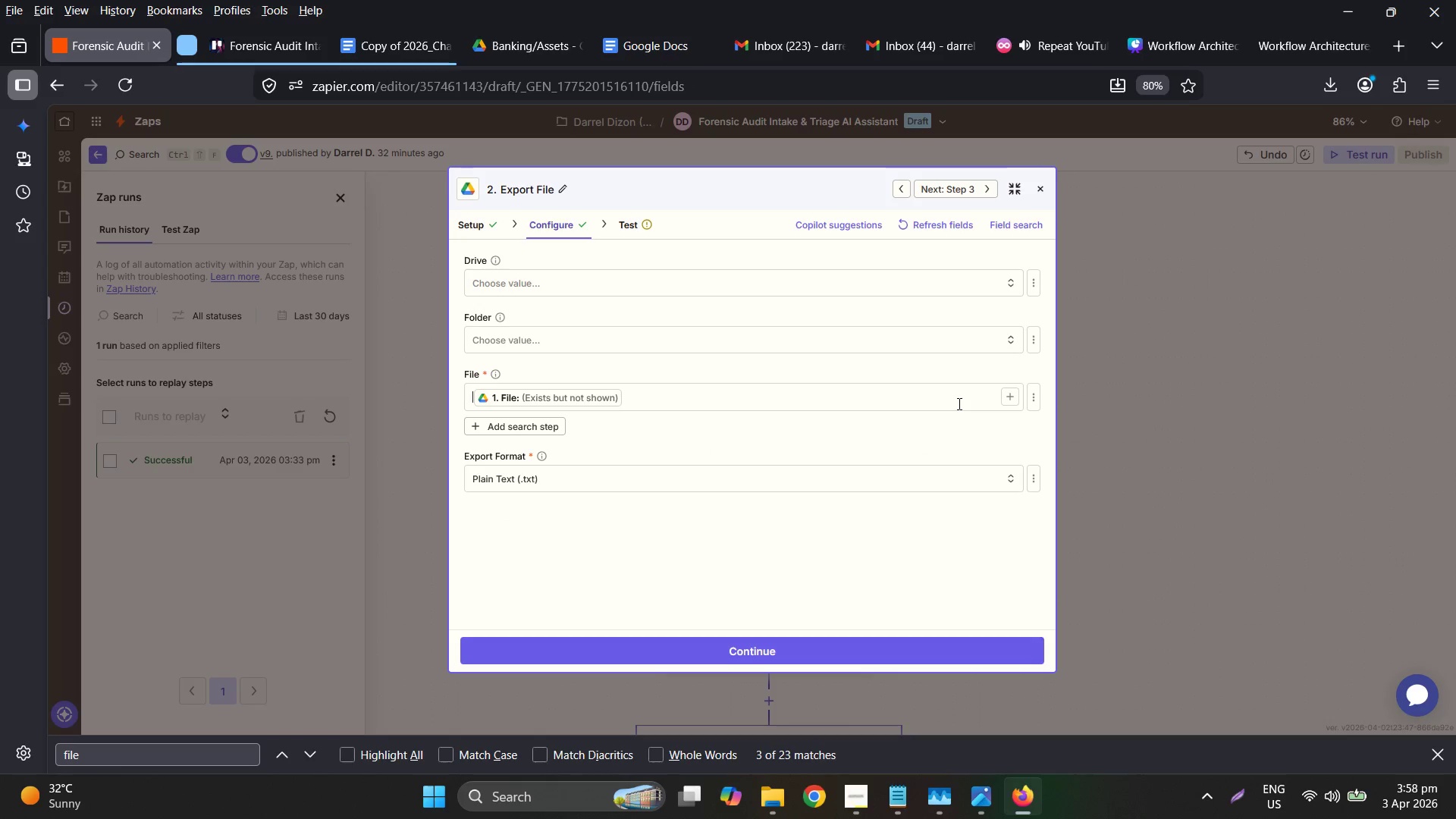 
left_click([590, 398])
 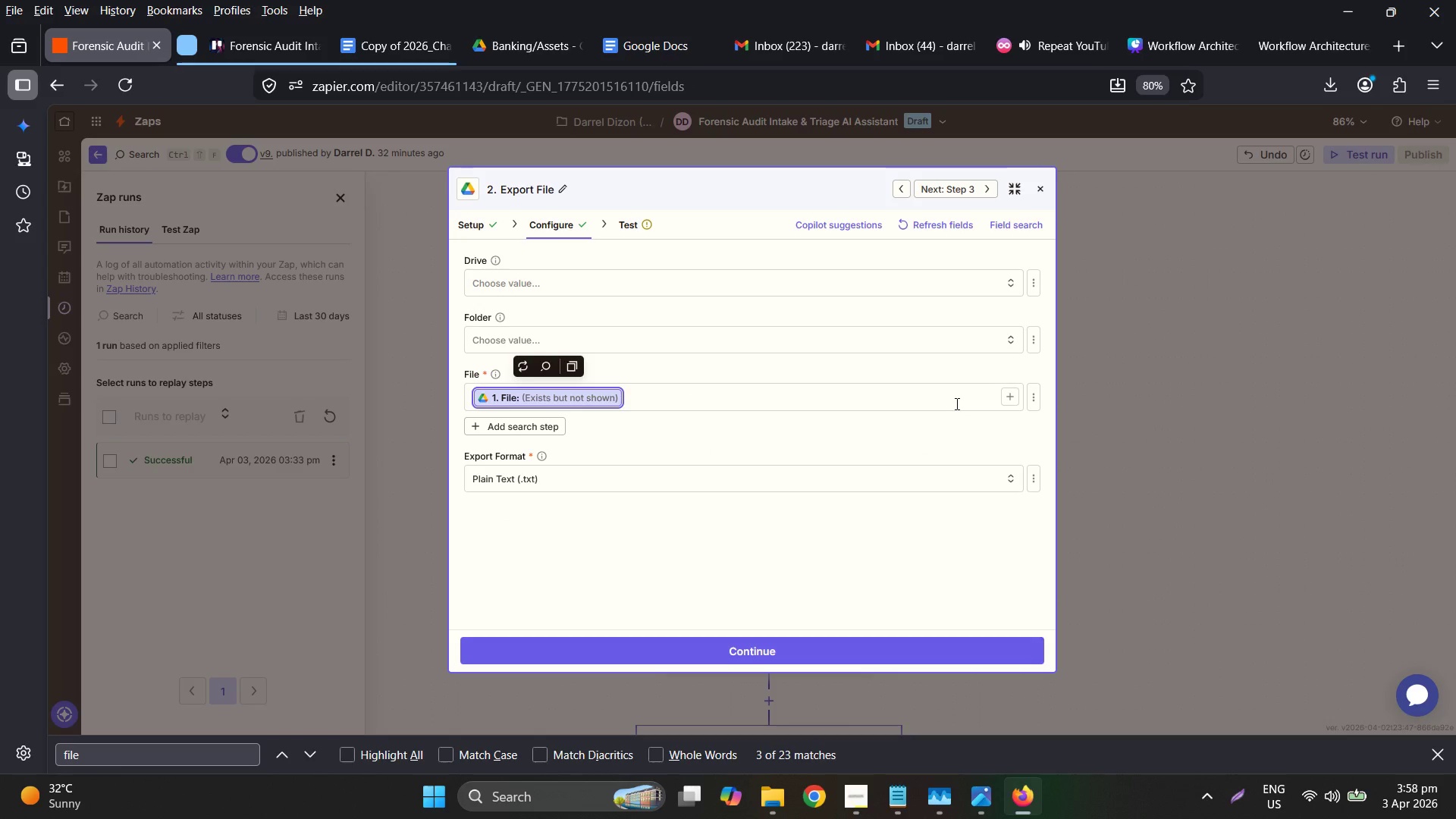 
key(Backspace)
 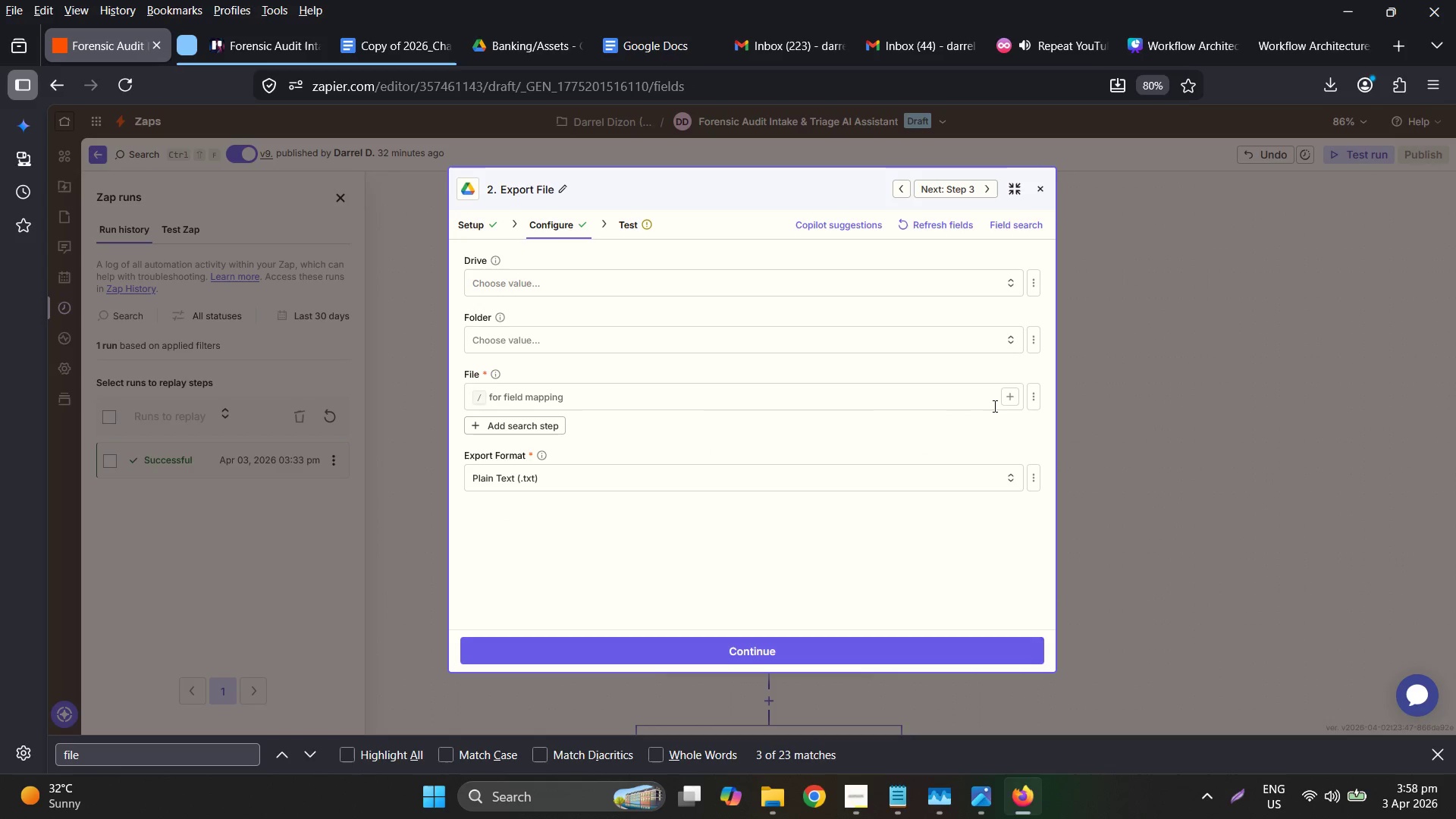 
left_click([1017, 388])
 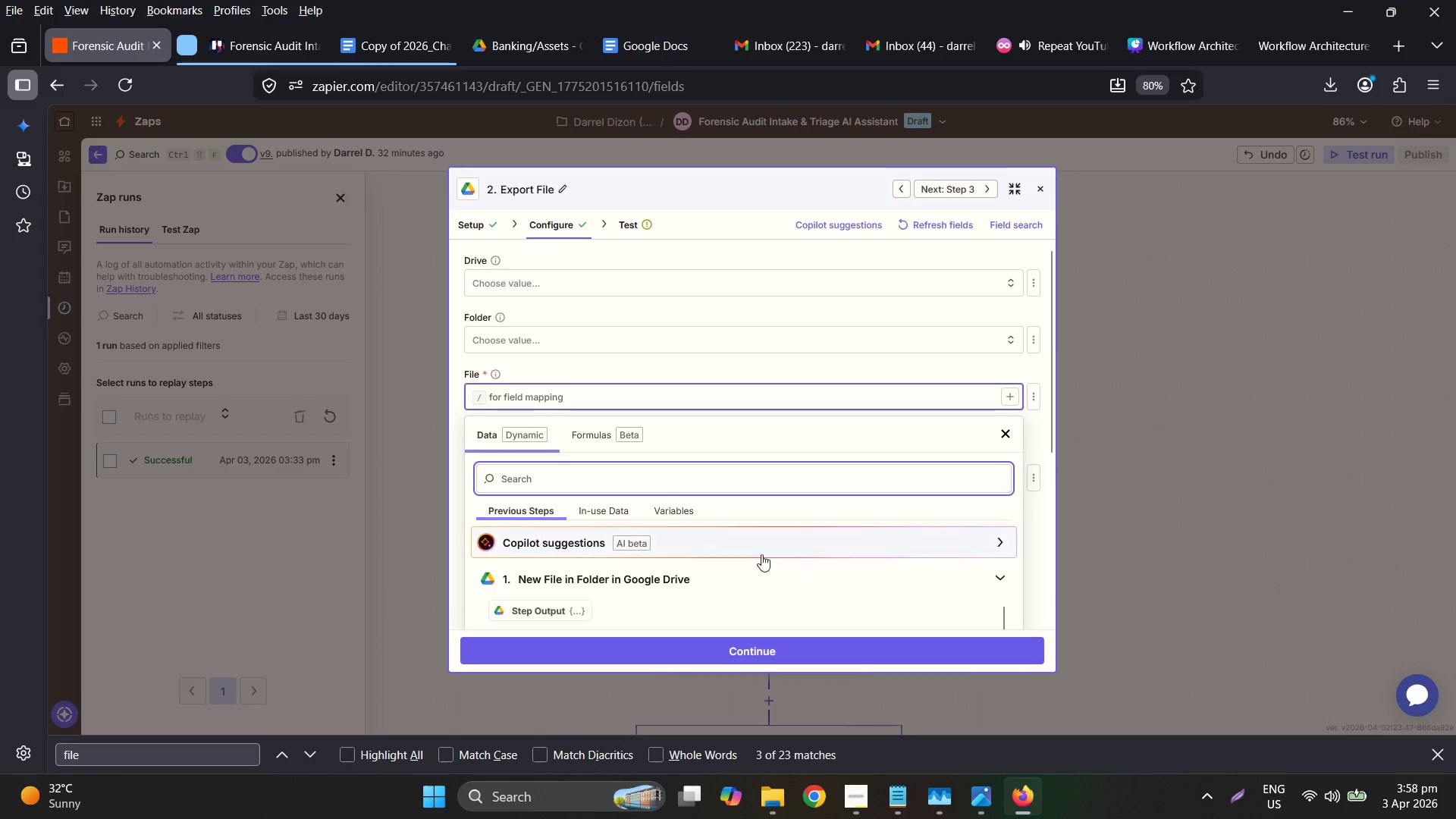 
scroll: coordinate [900, 563], scroll_direction: down, amount: 2.0
 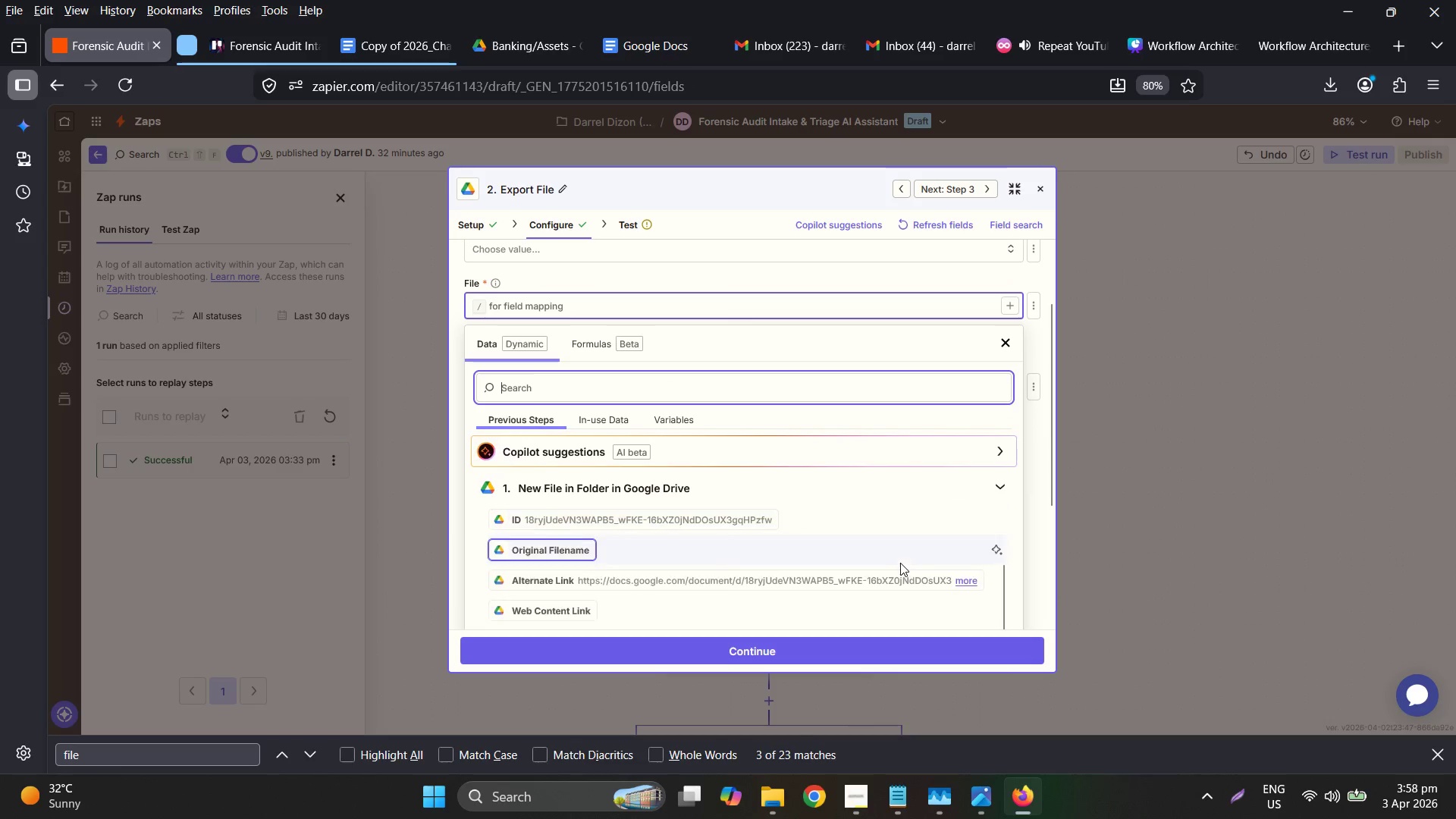 
scroll: coordinate [901, 563], scroll_direction: up, amount: 1.0
 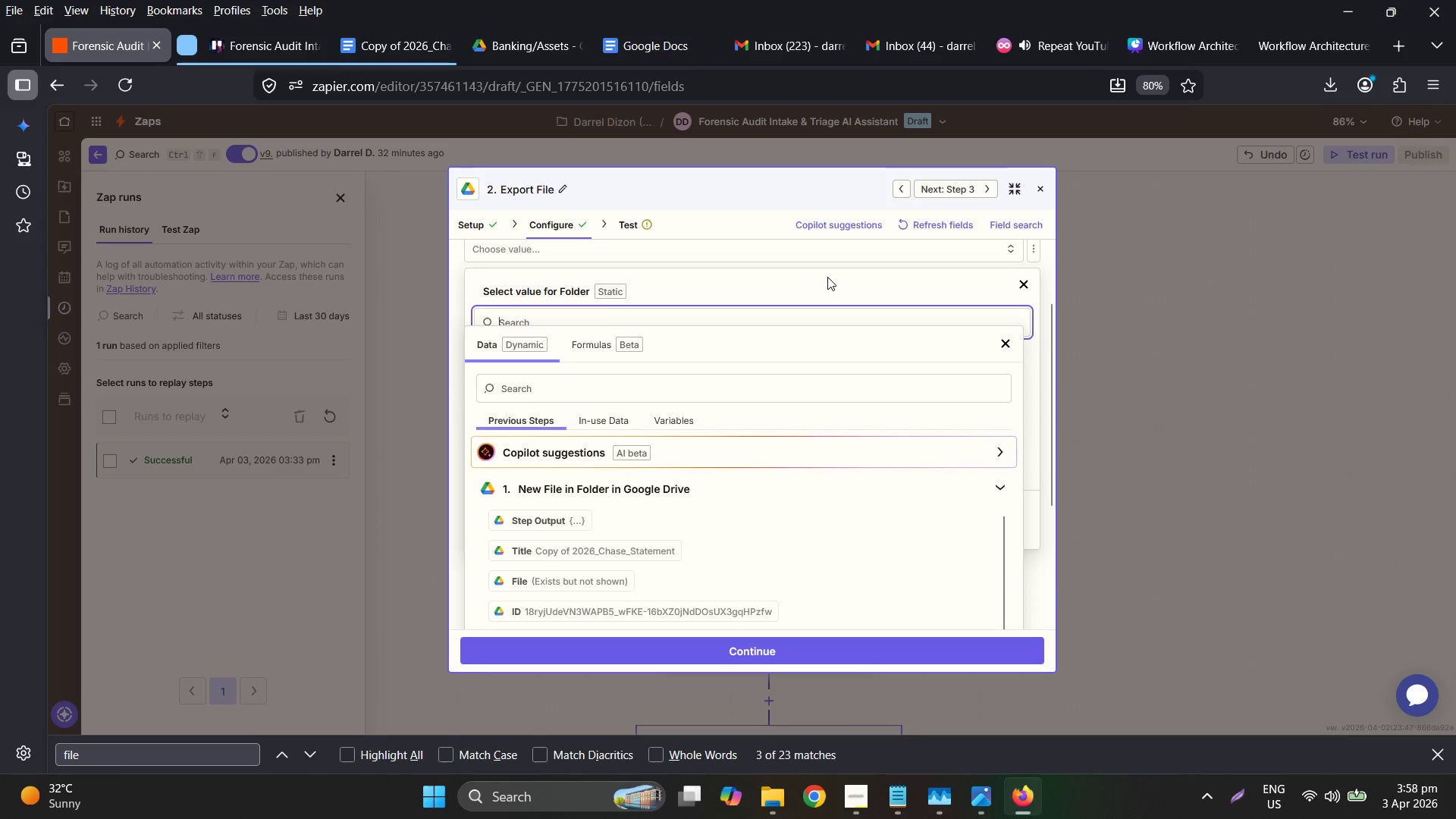 
wait(5.69)
 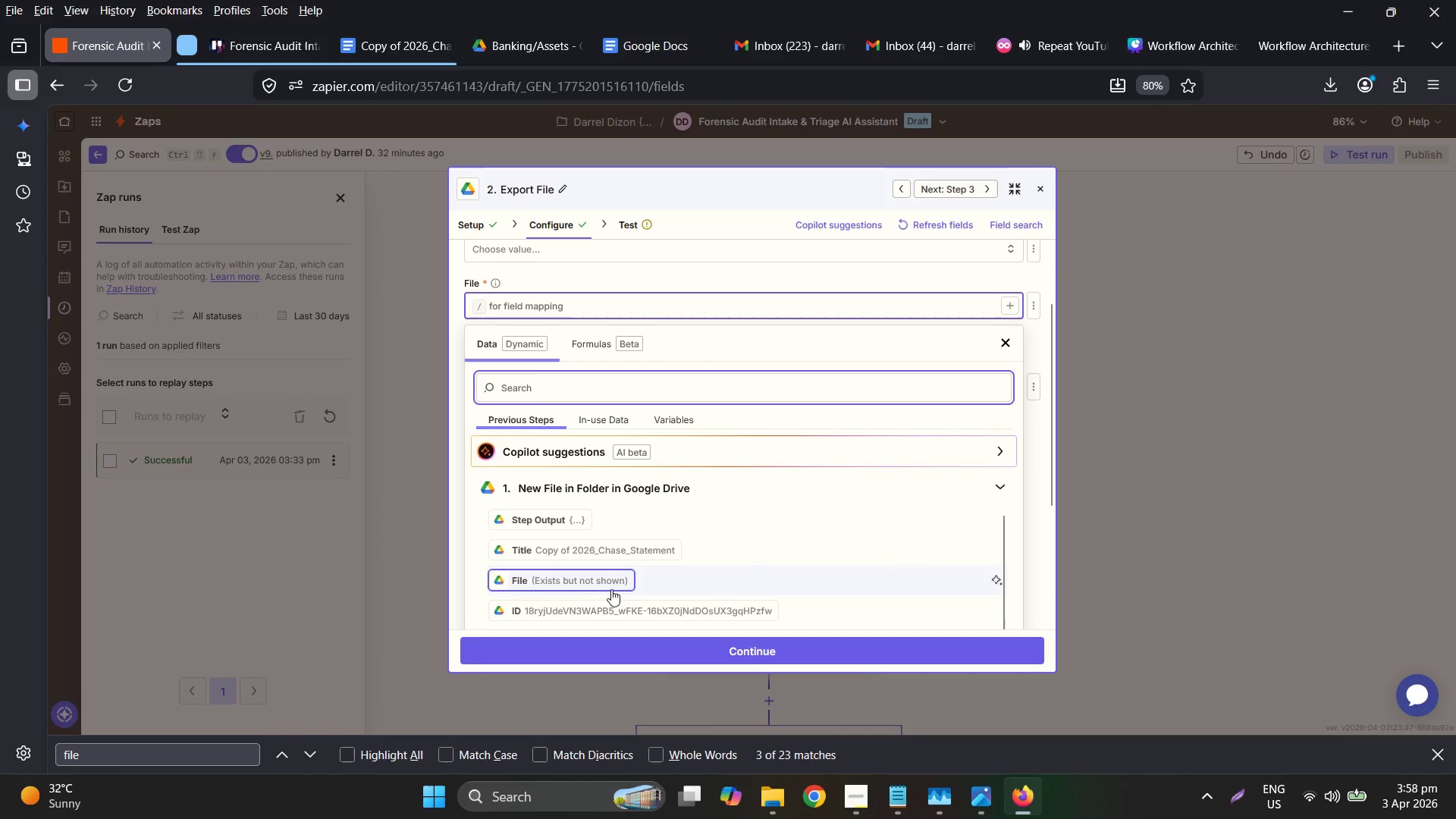 
left_click_drag(start_coordinate=[1131, 243], to_coordinate=[1124, 239])
 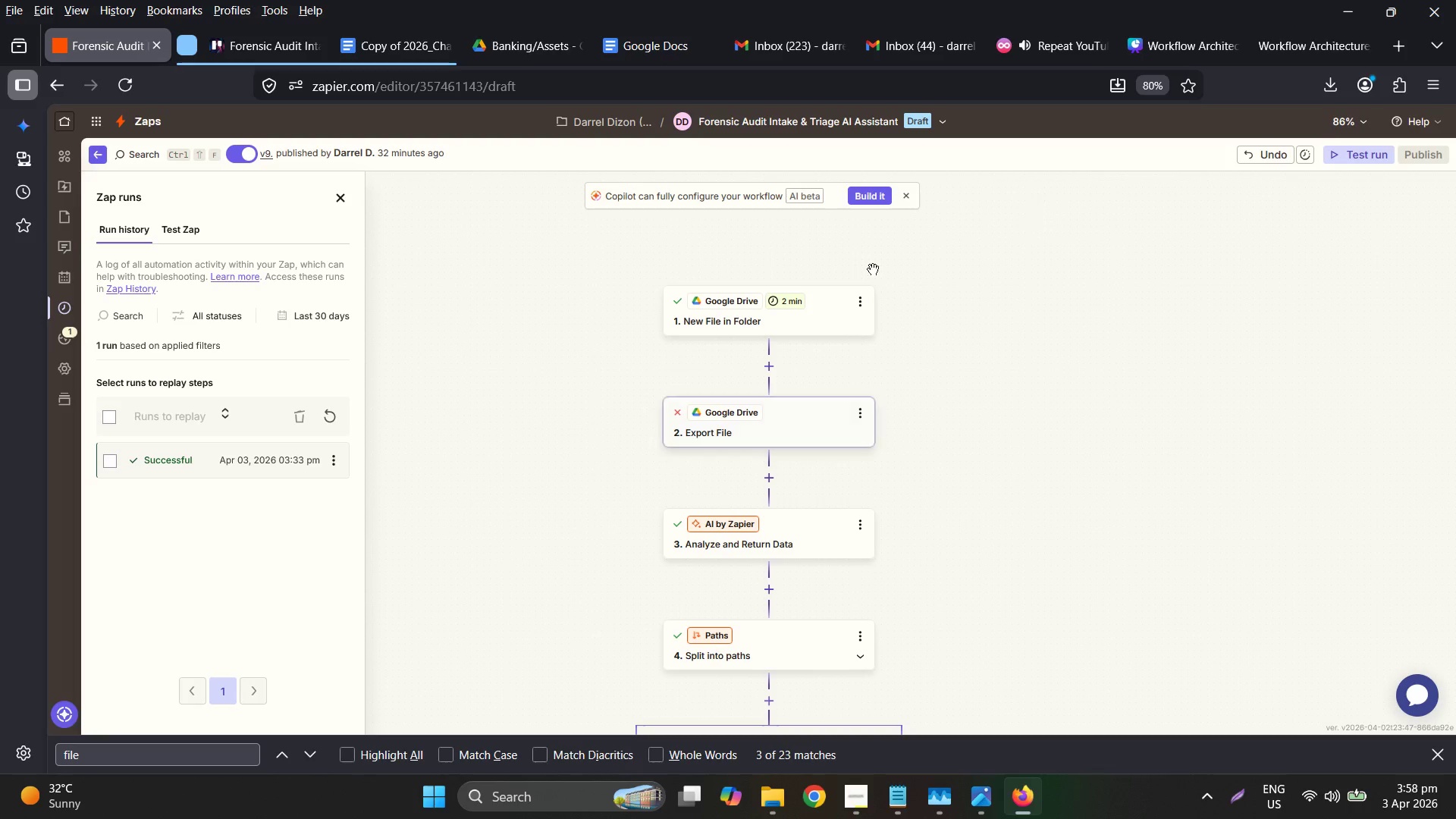 
left_click([764, 433])
 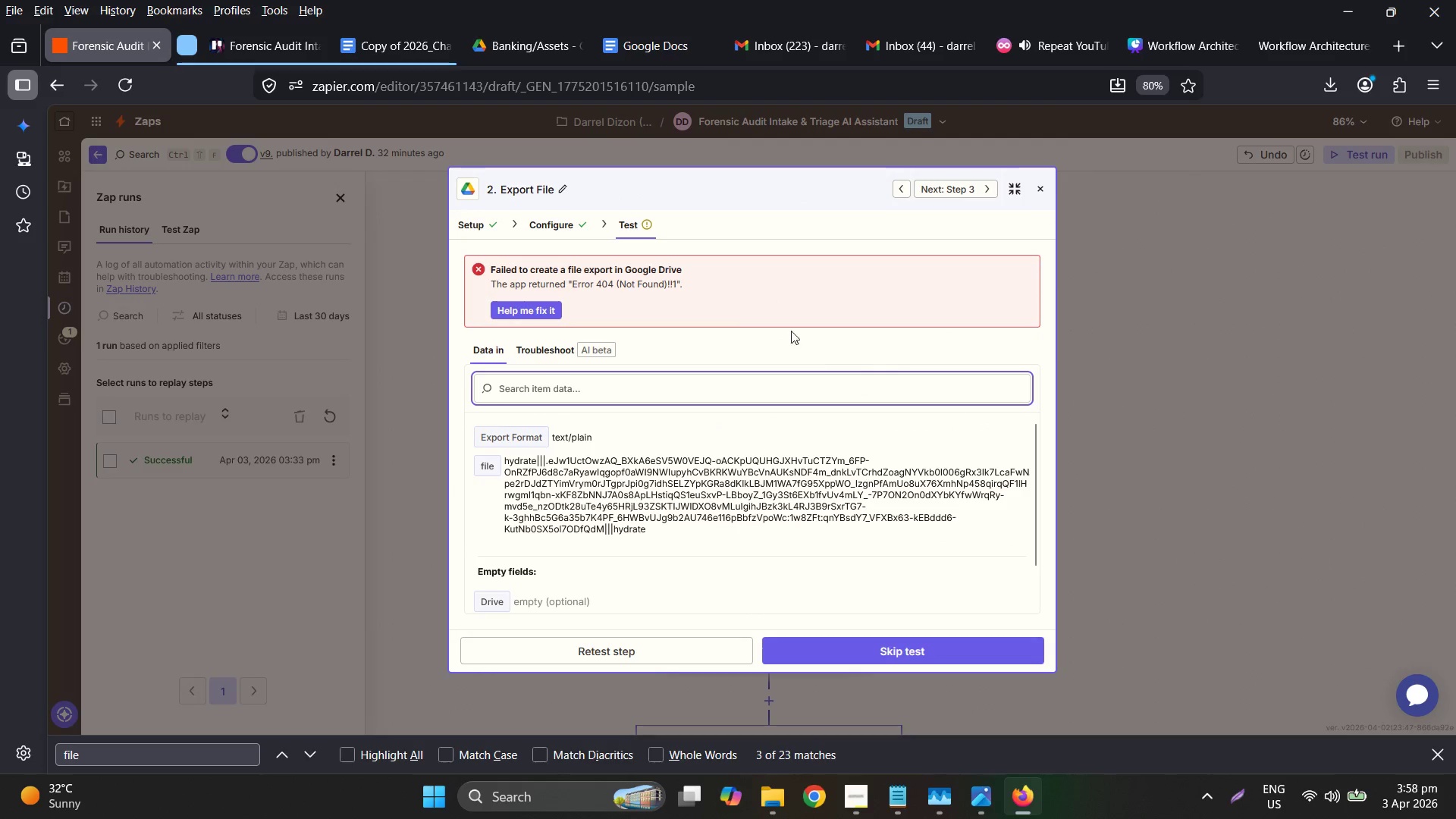 
left_click([563, 222])
 